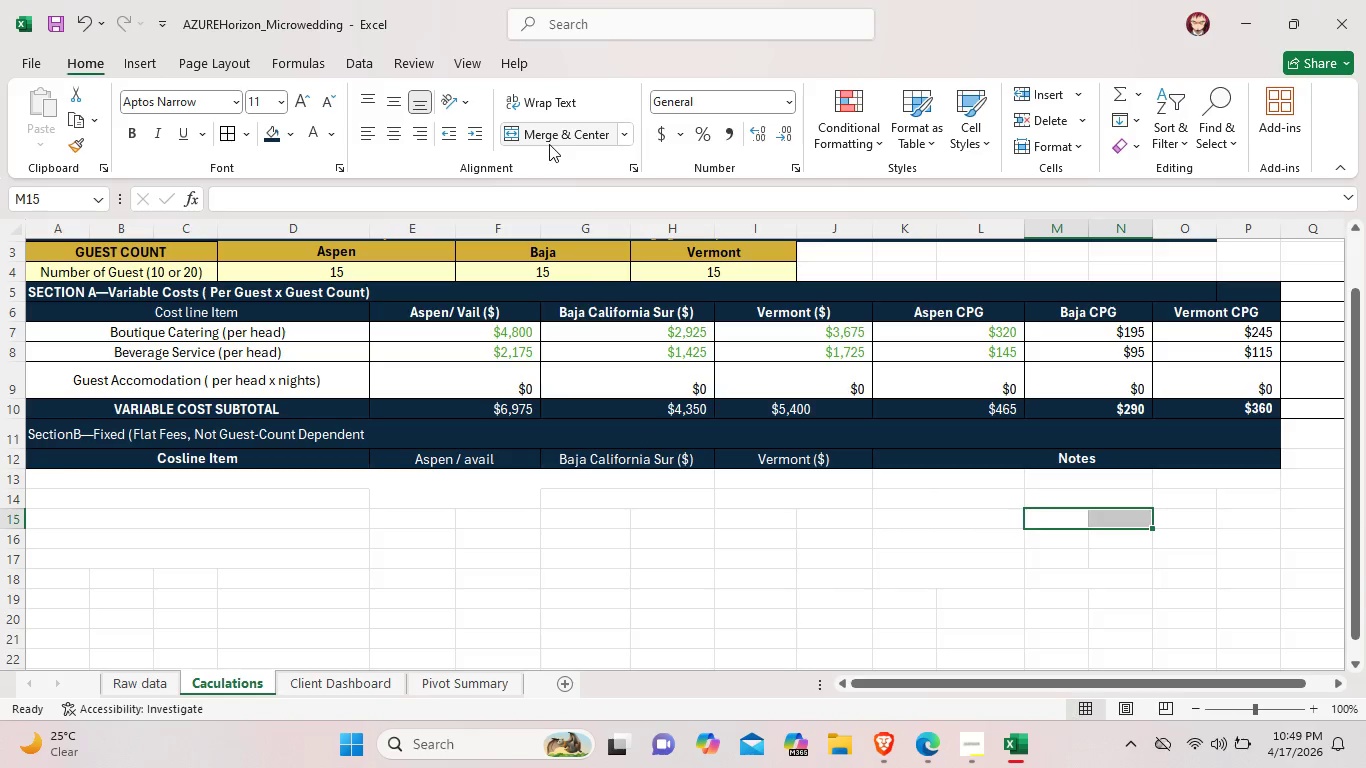 
left_click([549, 144])
 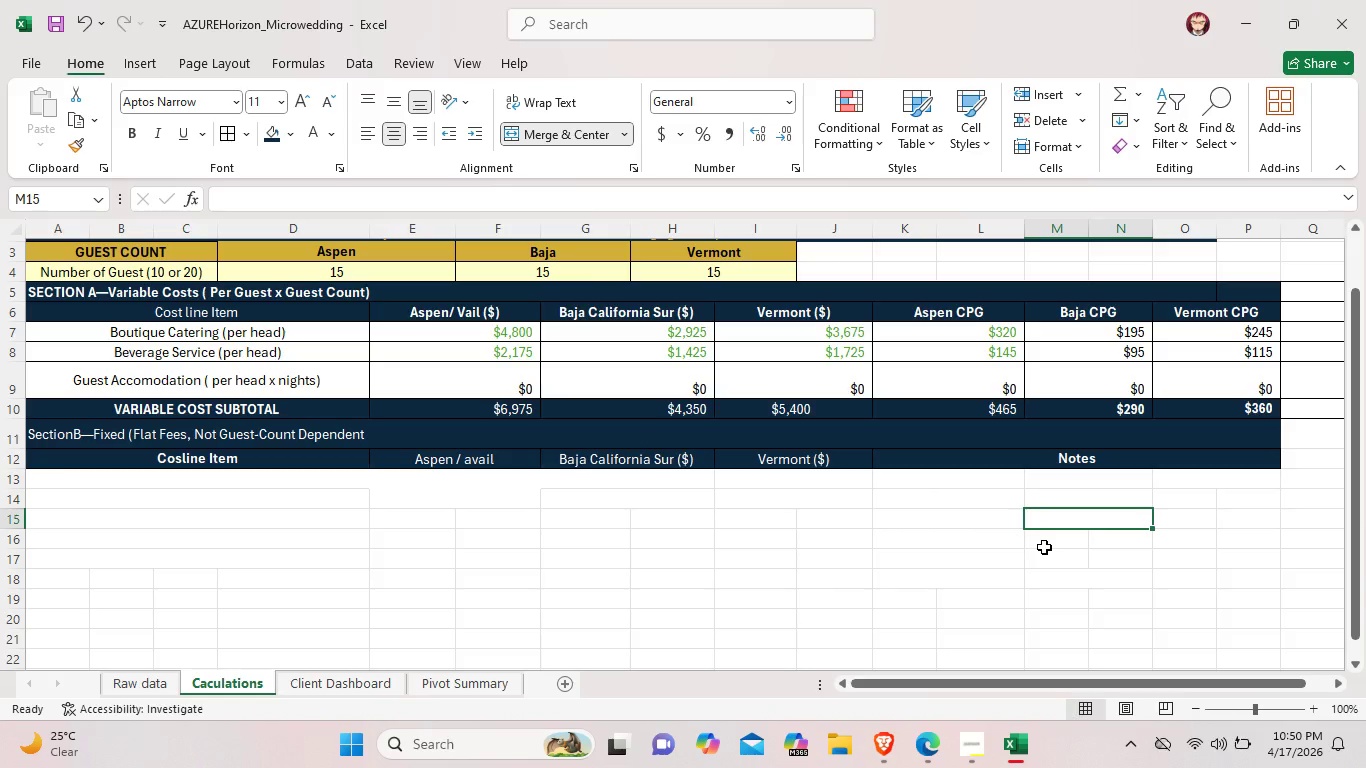 
wait(9.19)
 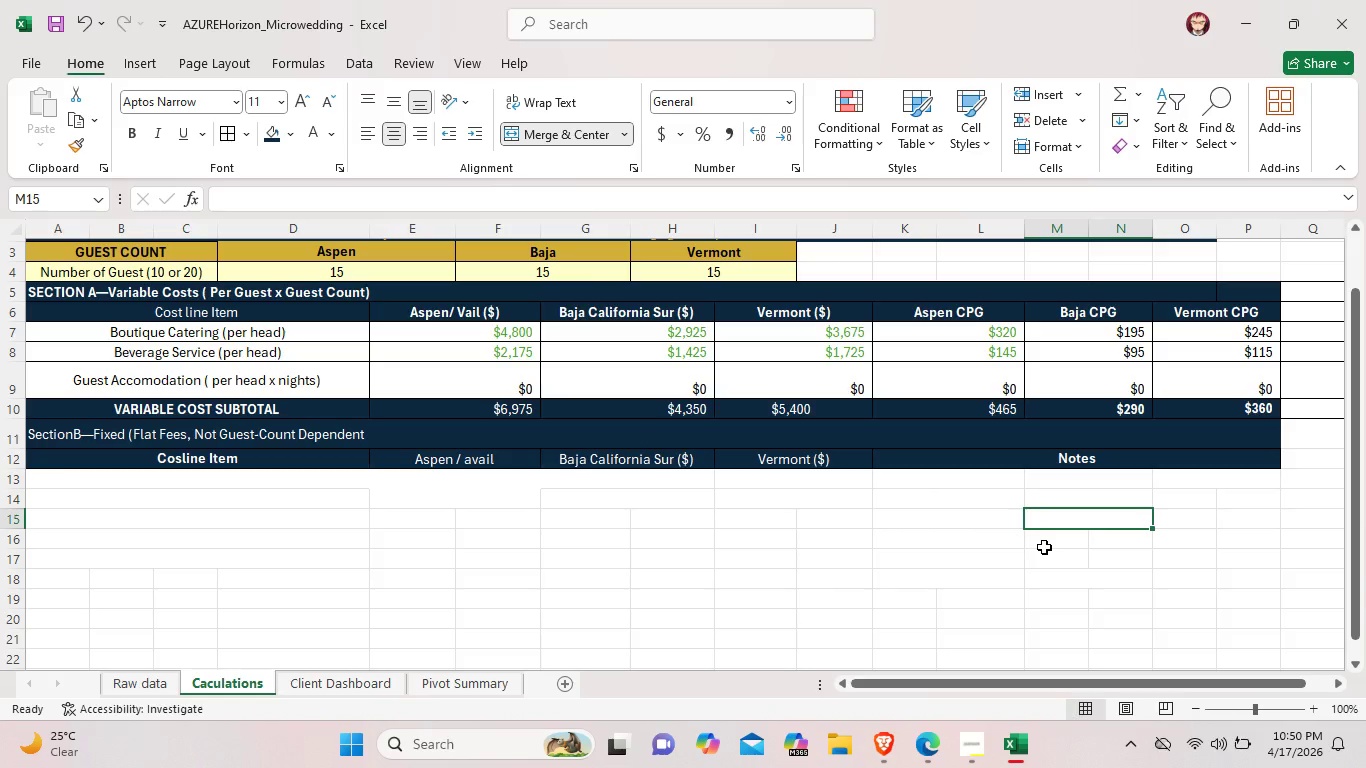 
left_click([1165, 609])
 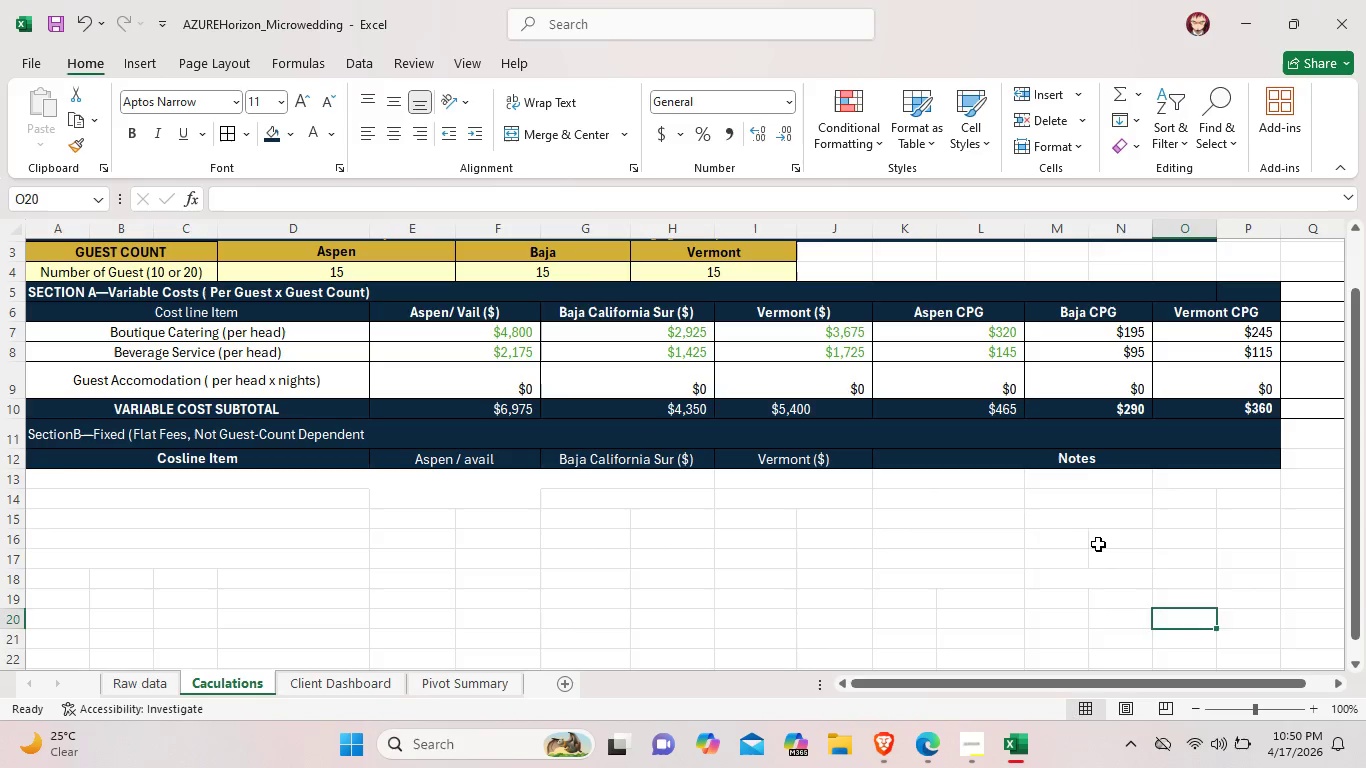 
left_click([1098, 544])
 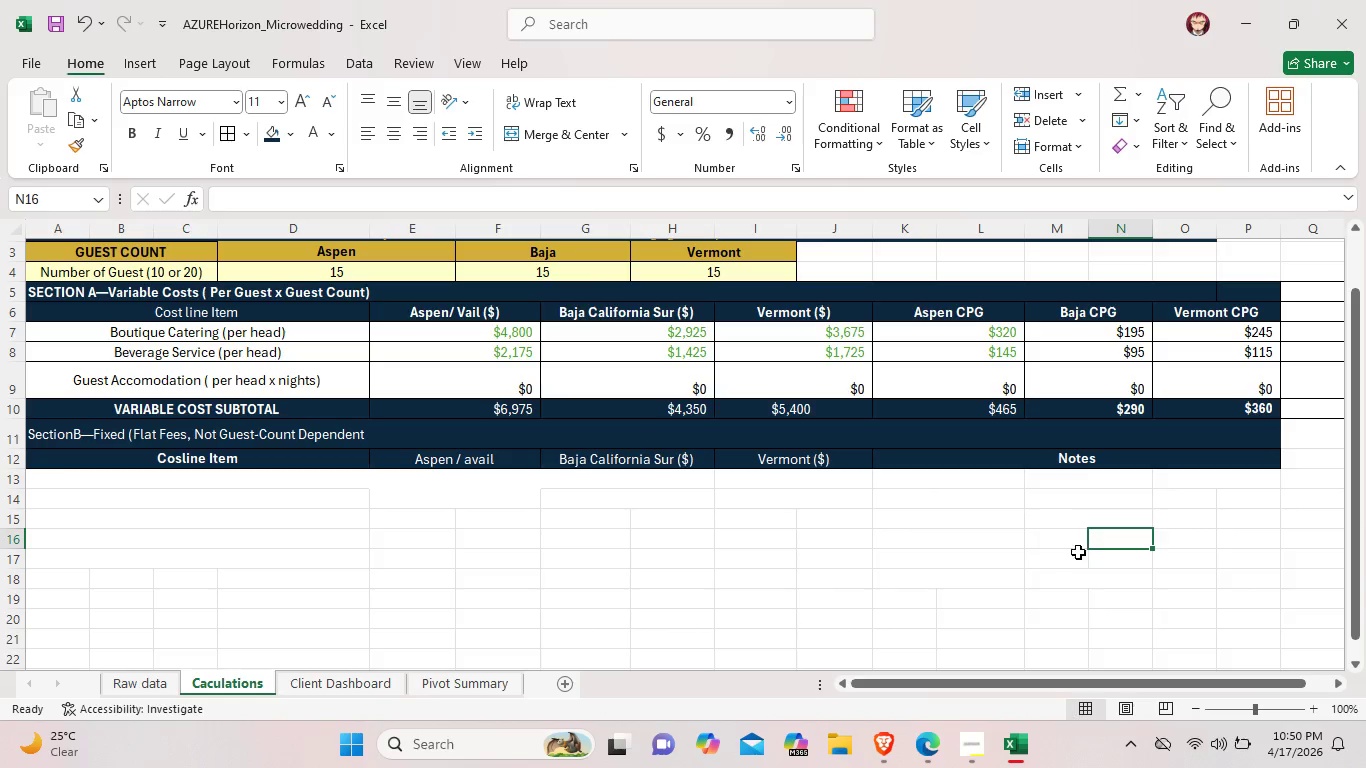 
left_click_drag(start_coordinate=[1060, 541], to_coordinate=[1107, 546])
 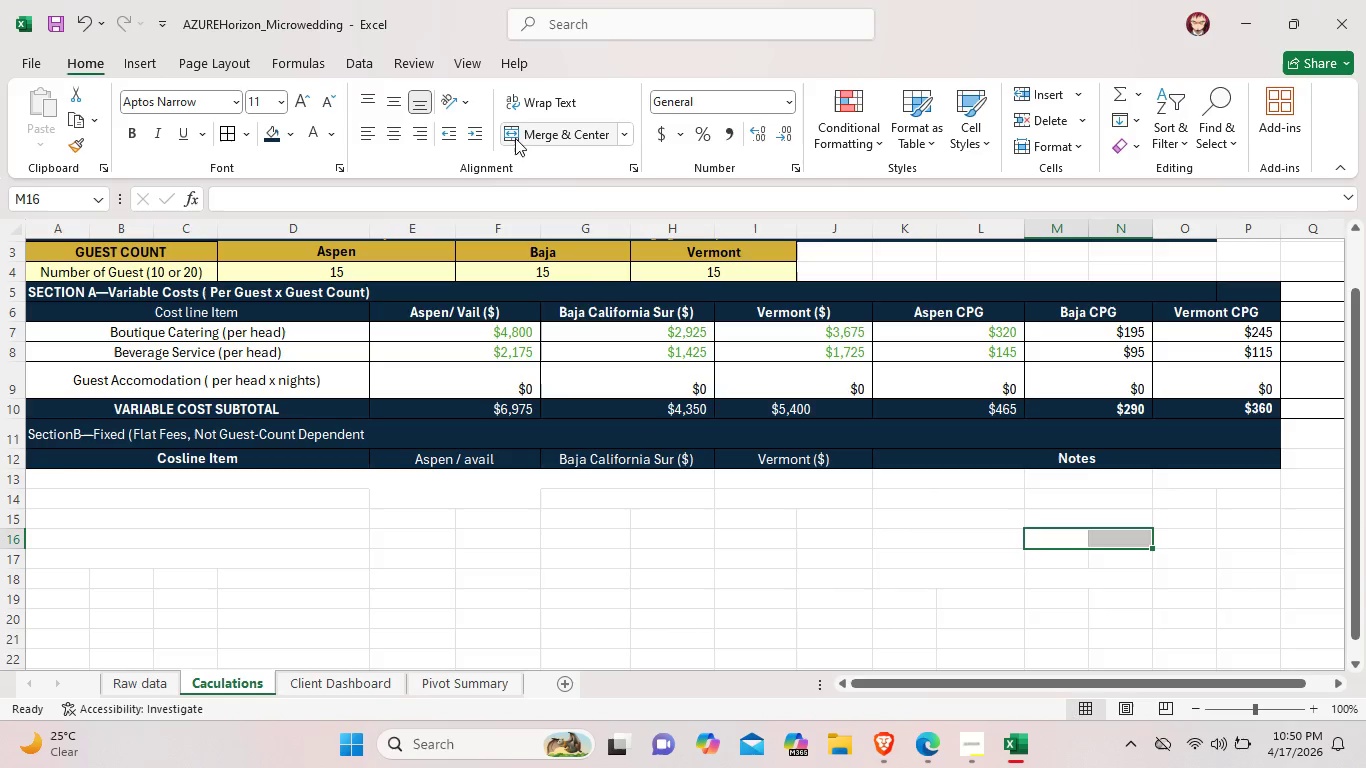 
left_click([519, 138])
 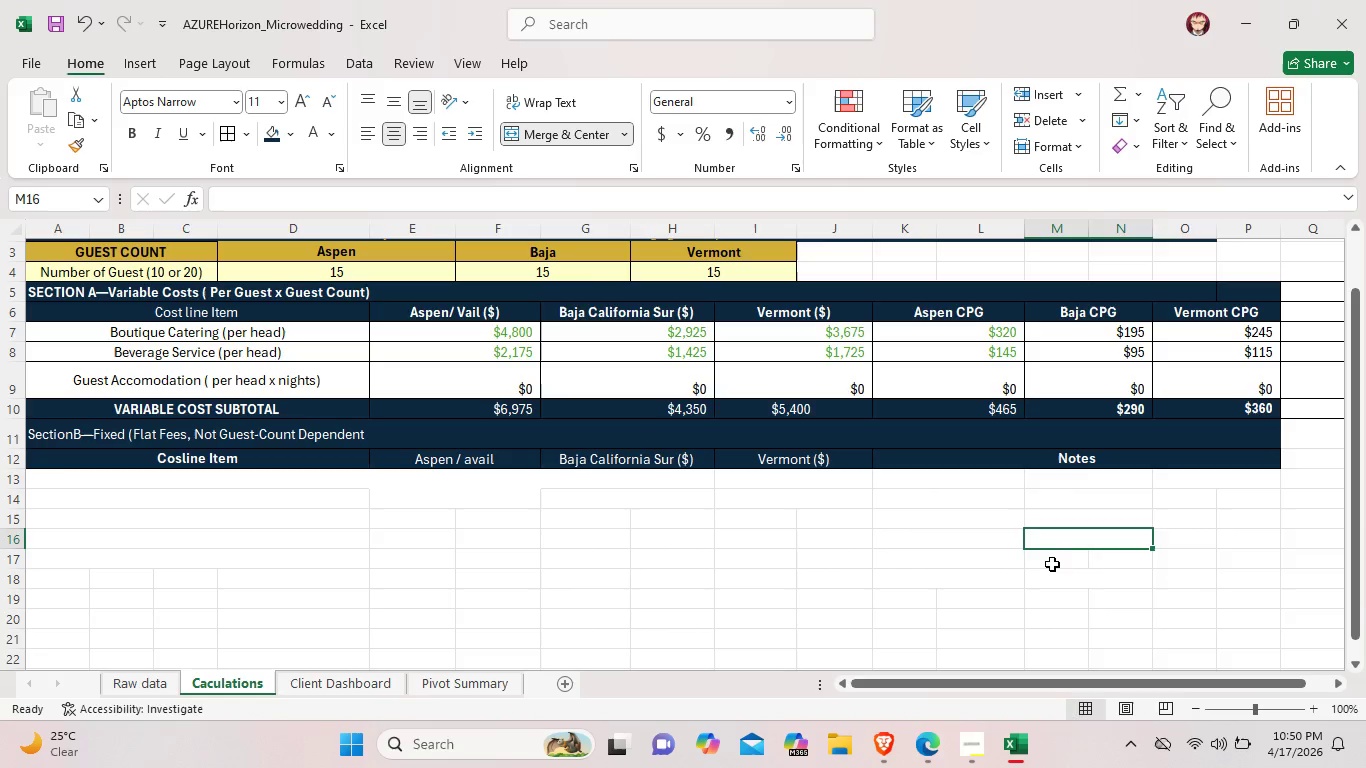 
left_click_drag(start_coordinate=[1052, 564], to_coordinate=[1101, 566])
 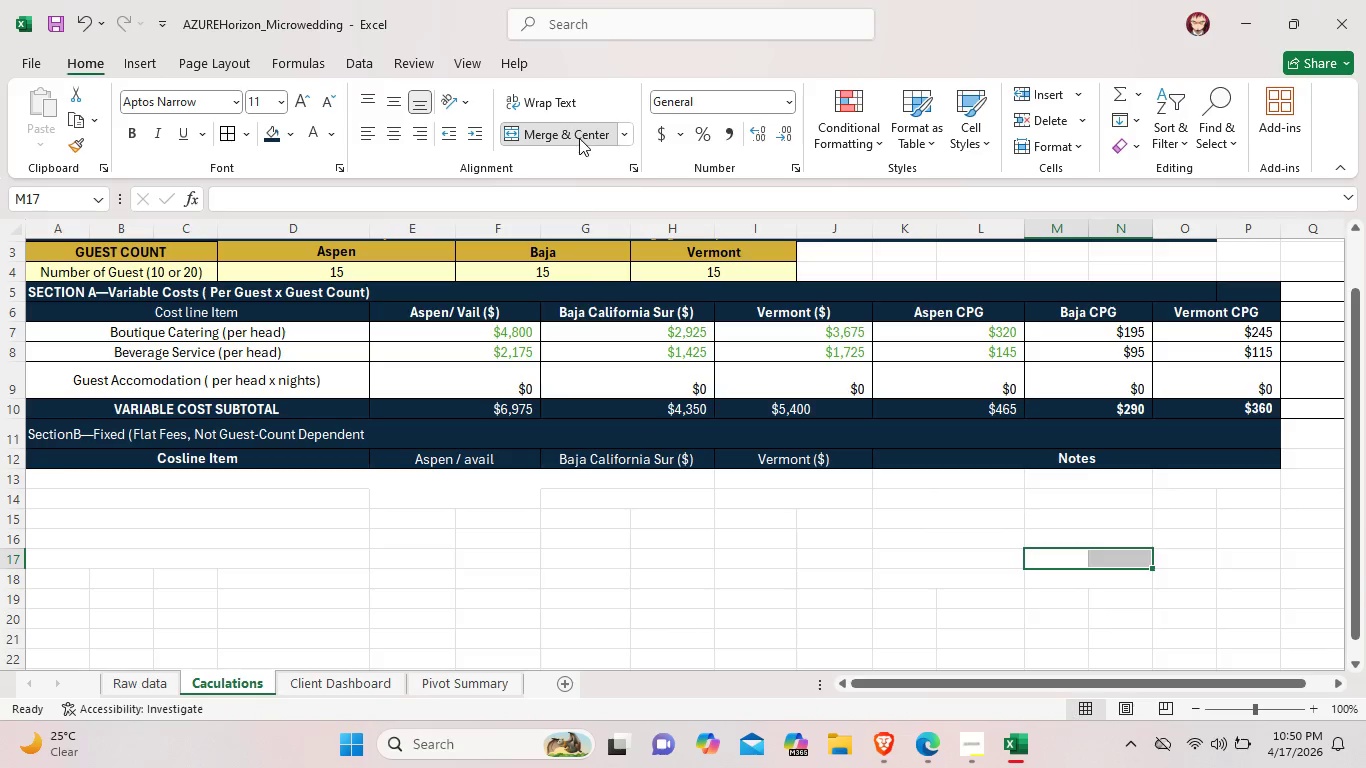 
left_click([579, 138])
 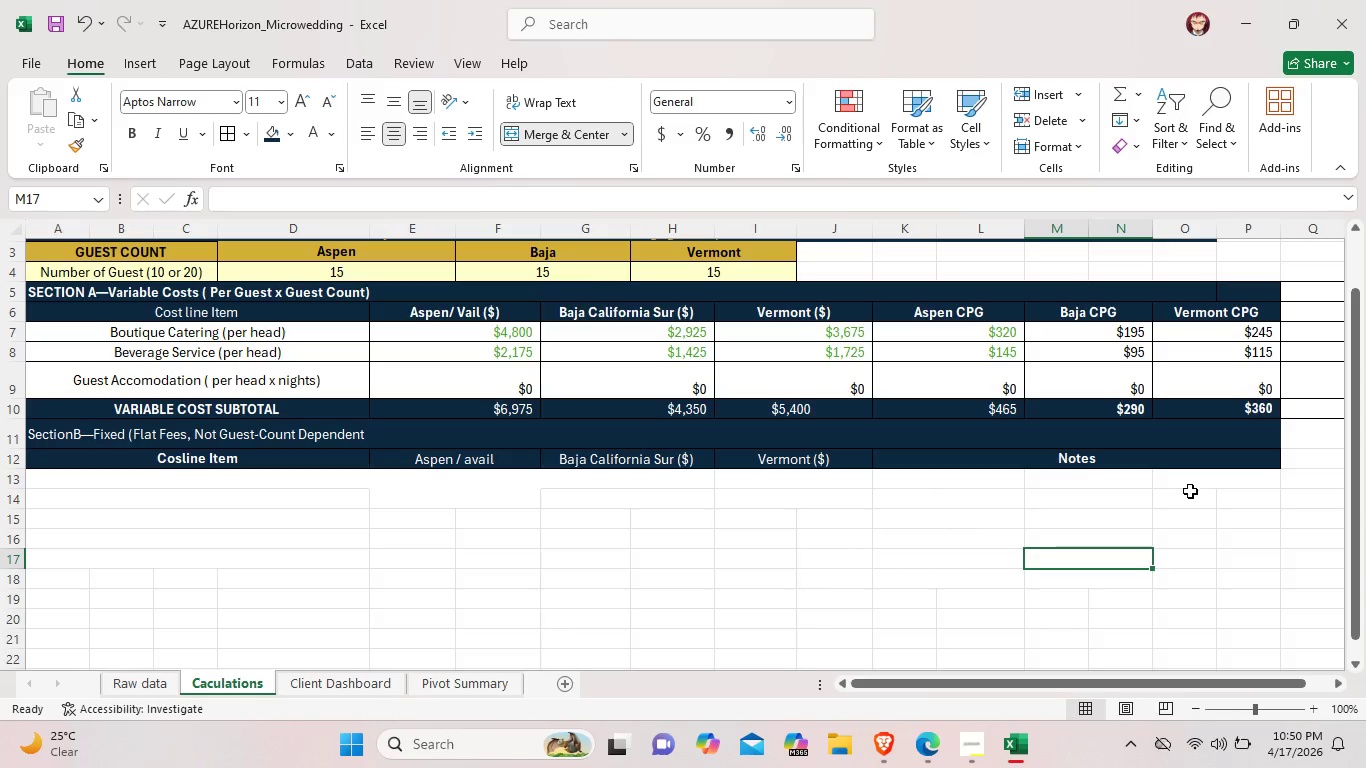 
left_click_drag(start_coordinate=[1181, 497], to_coordinate=[1254, 507])
 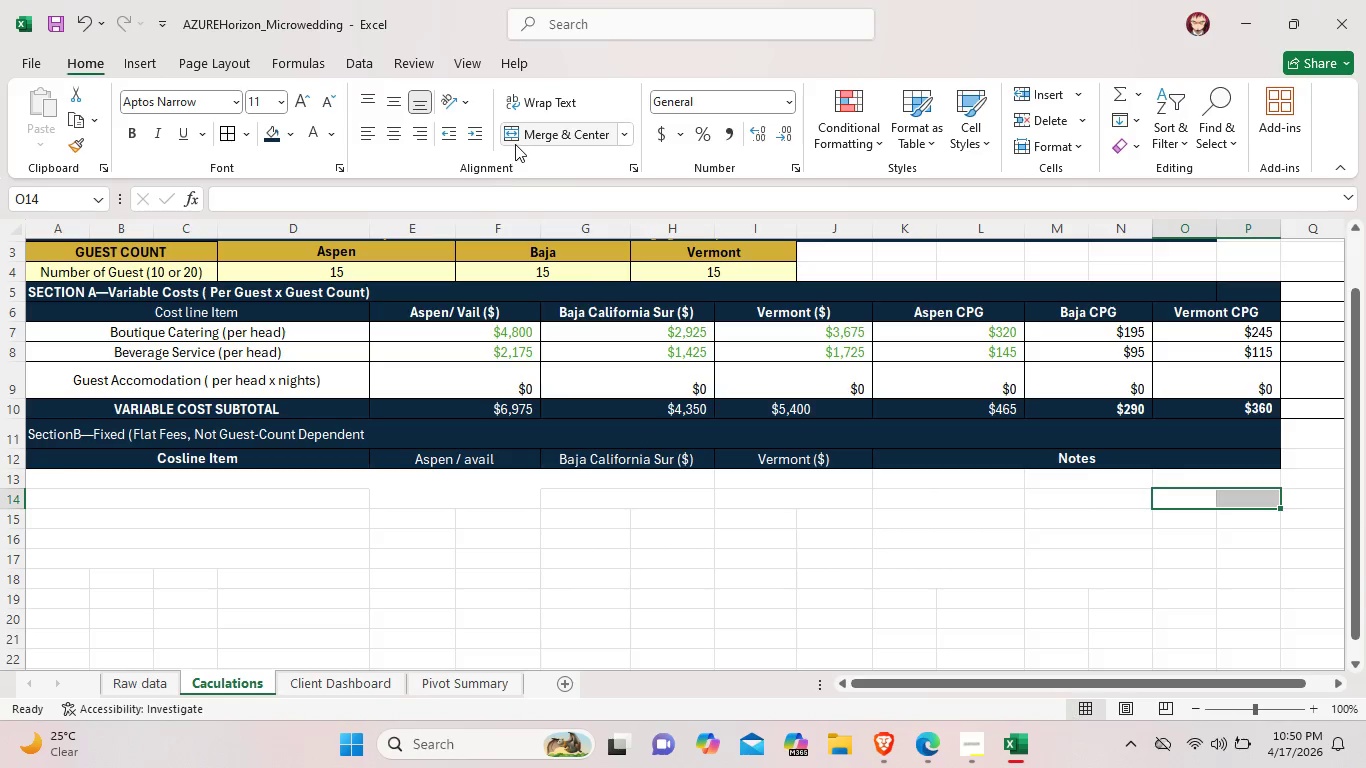 
left_click([515, 144])
 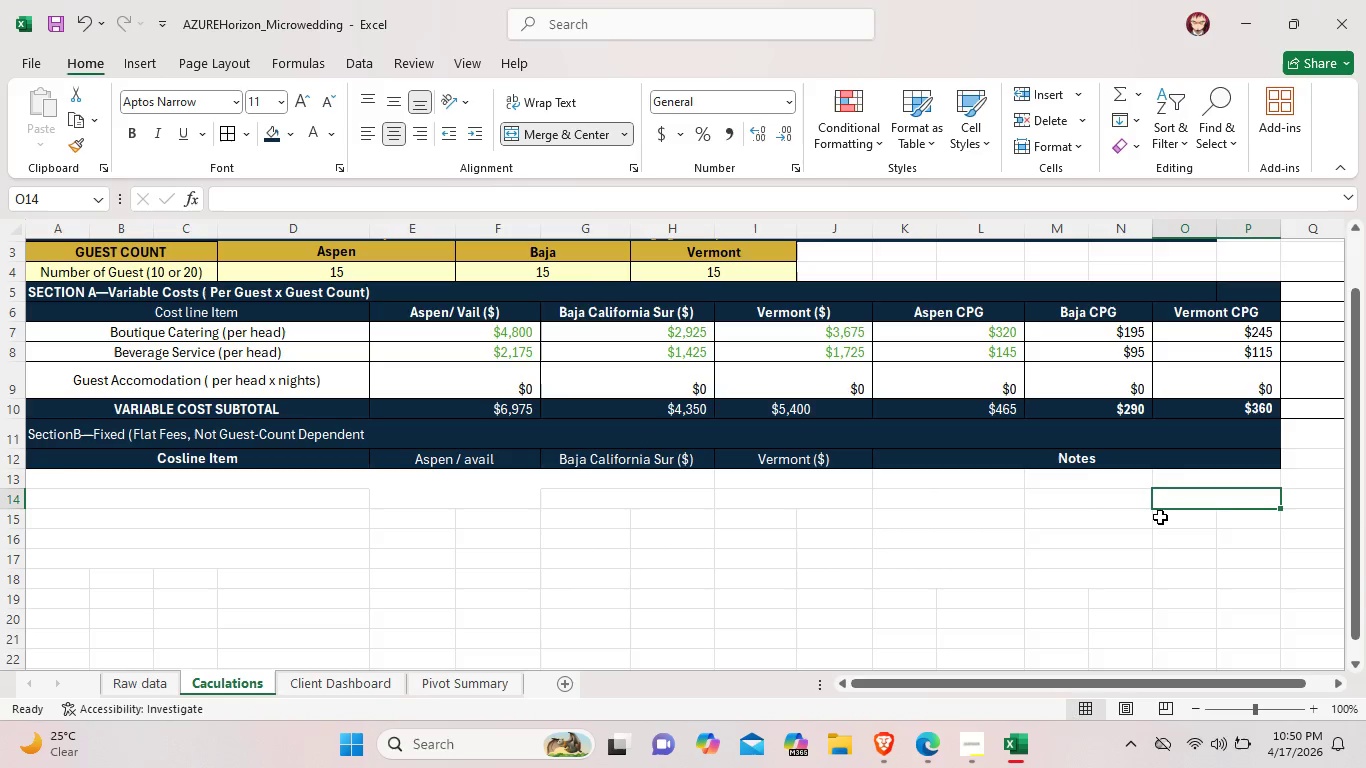 
left_click_drag(start_coordinate=[1160, 521], to_coordinate=[1236, 525])
 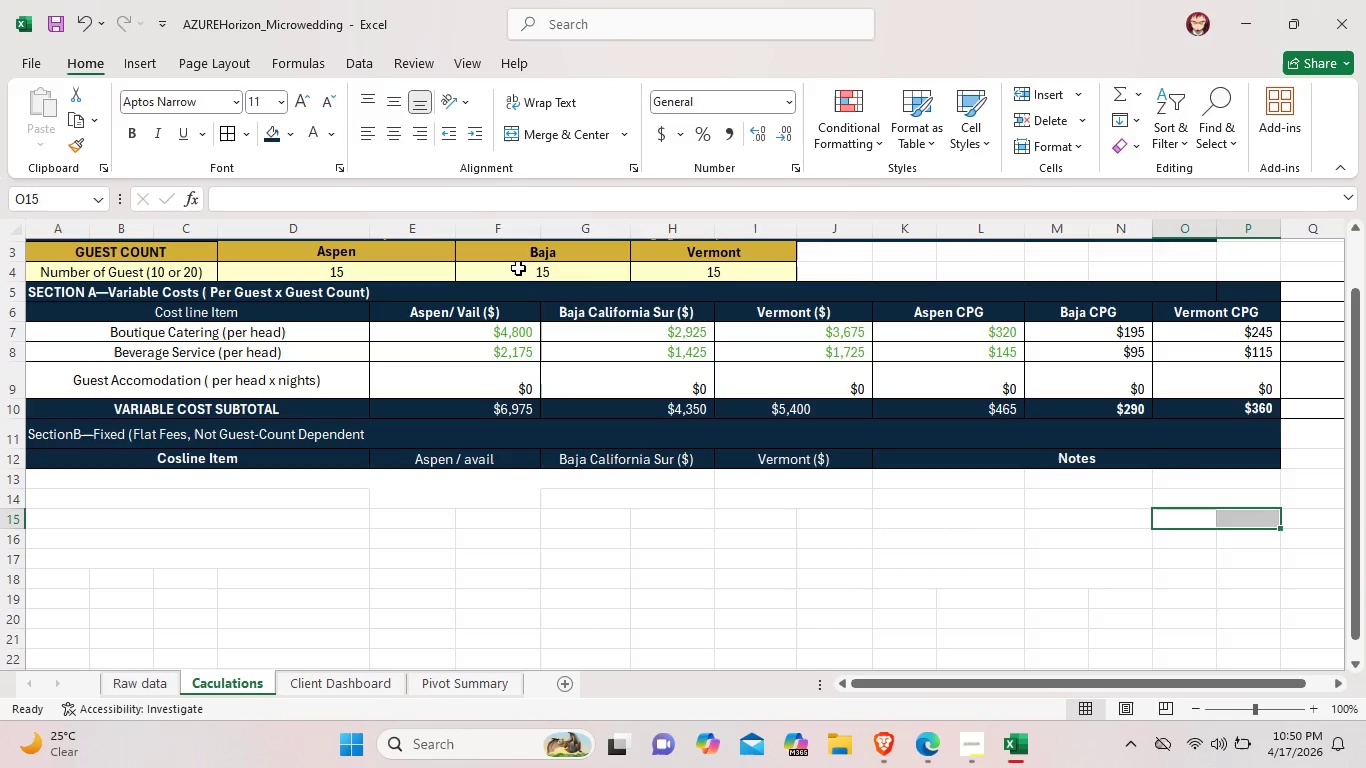 
wait(11.41)
 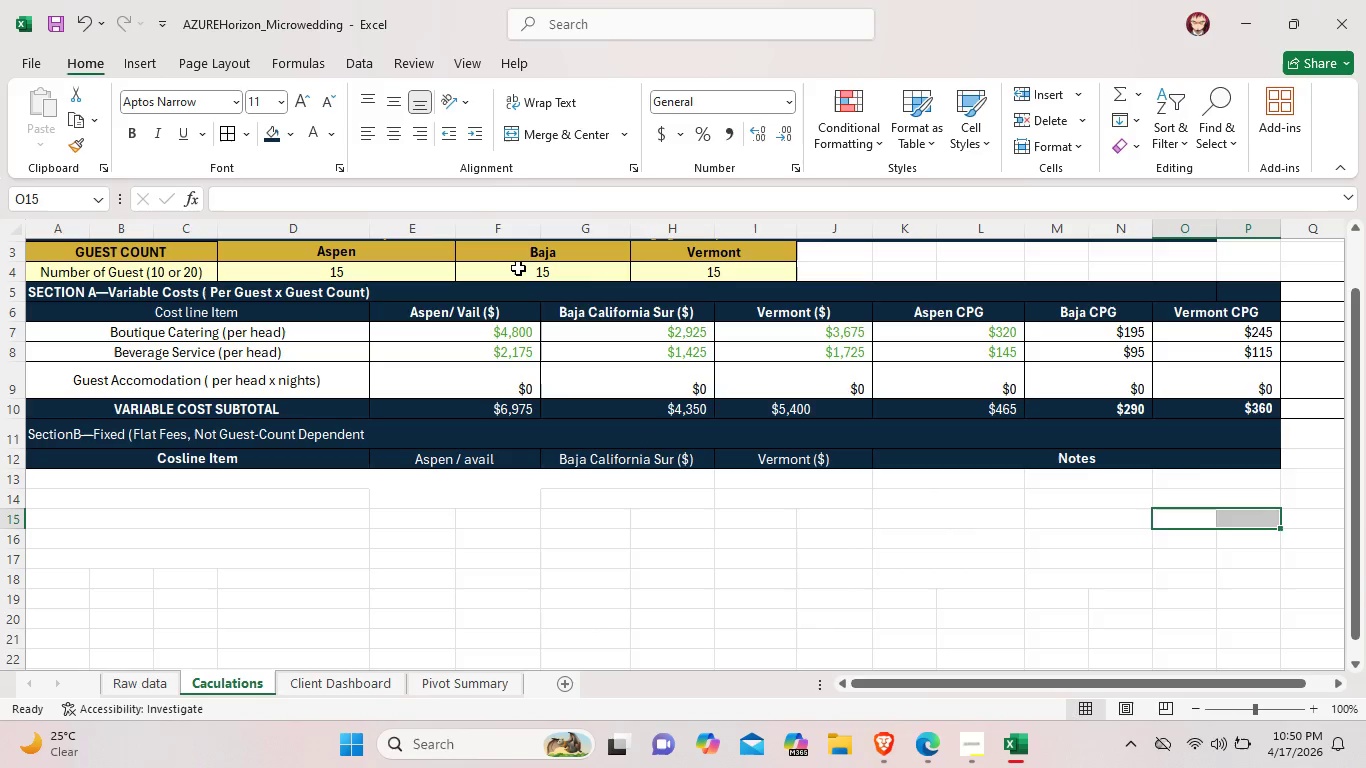 
left_click([830, 477])
 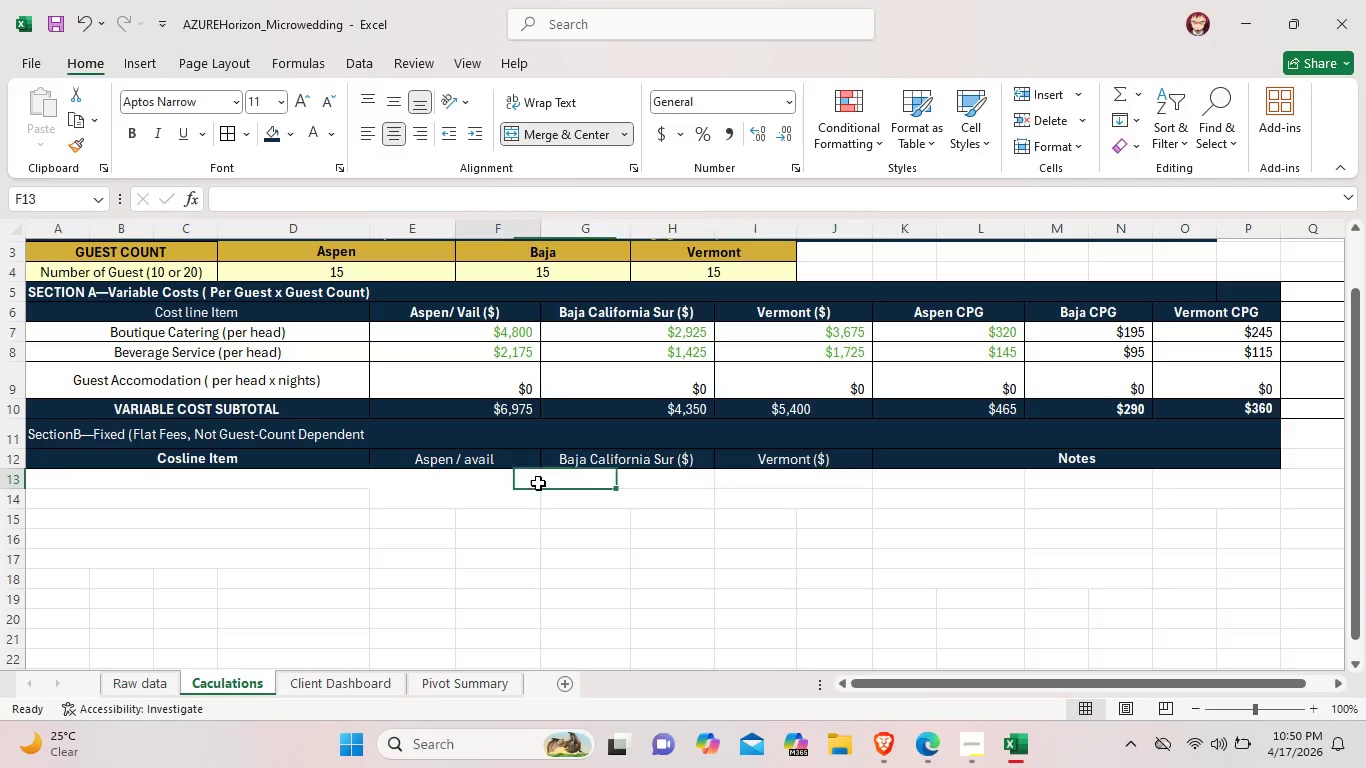 
left_click([538, 483])
 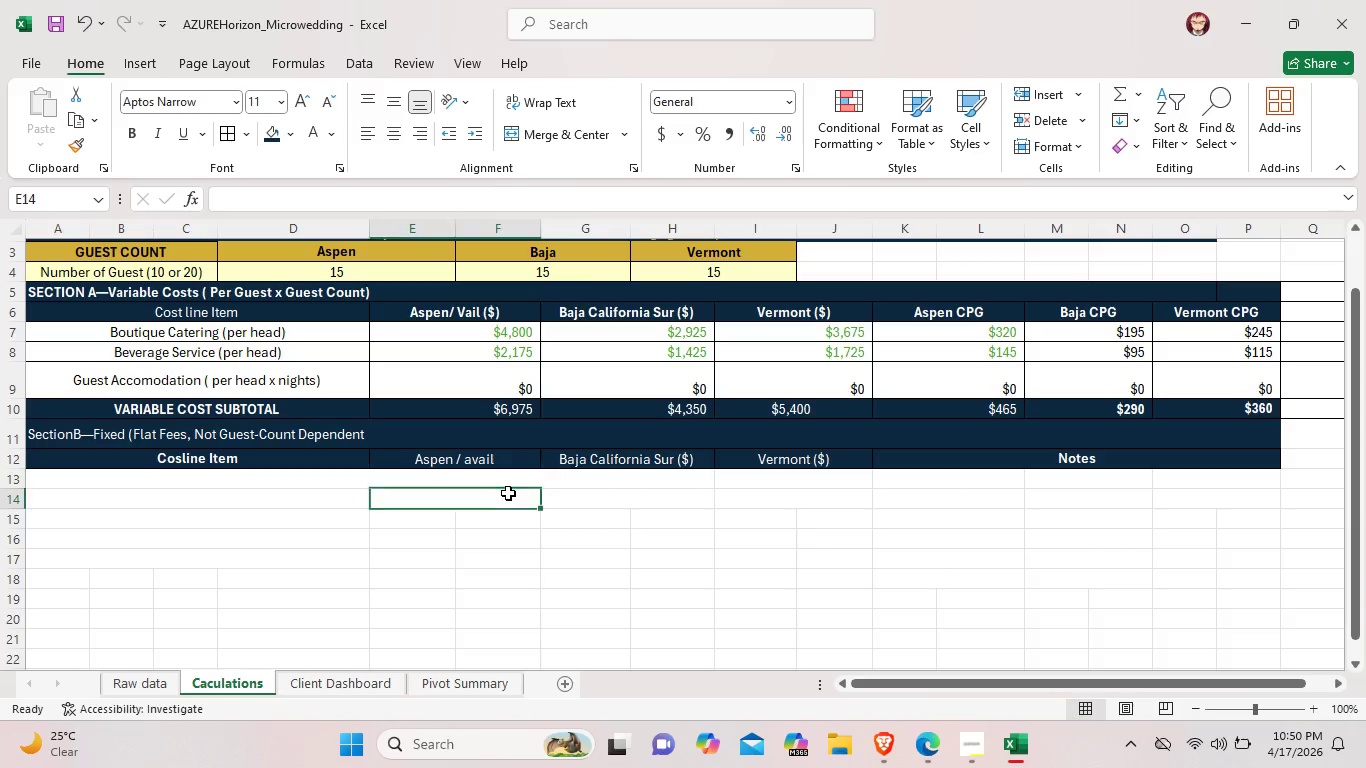 
left_click([508, 493])
 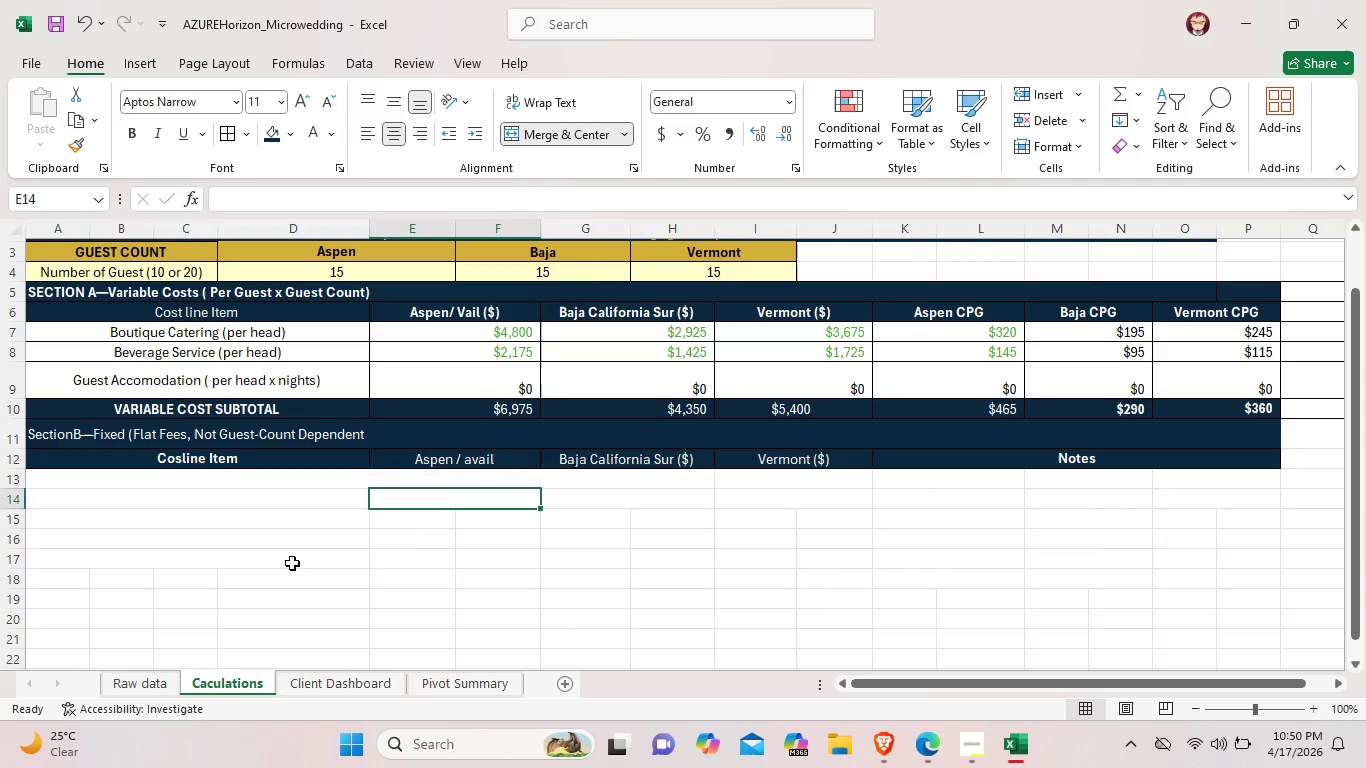 
left_click([292, 563])
 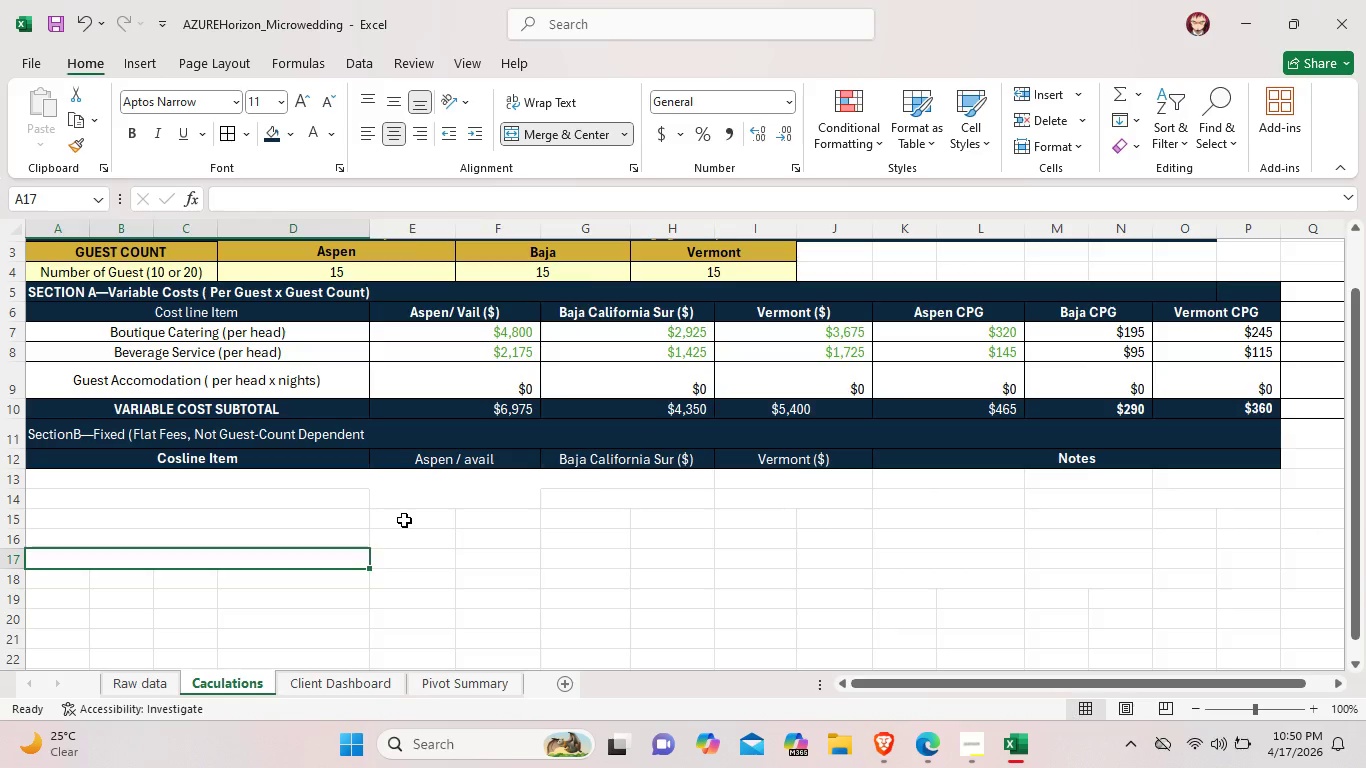 
left_click_drag(start_coordinate=[404, 520], to_coordinate=[536, 520])
 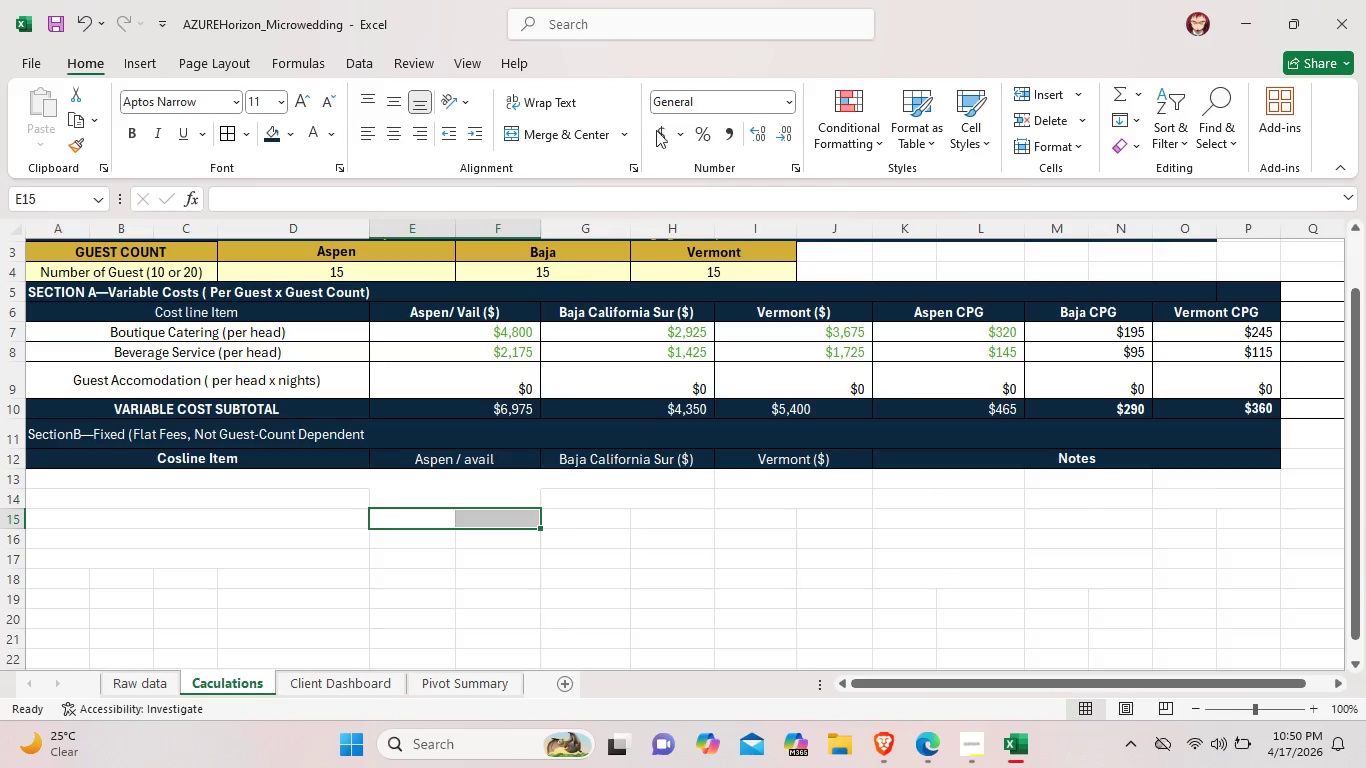 
left_click([580, 141])
 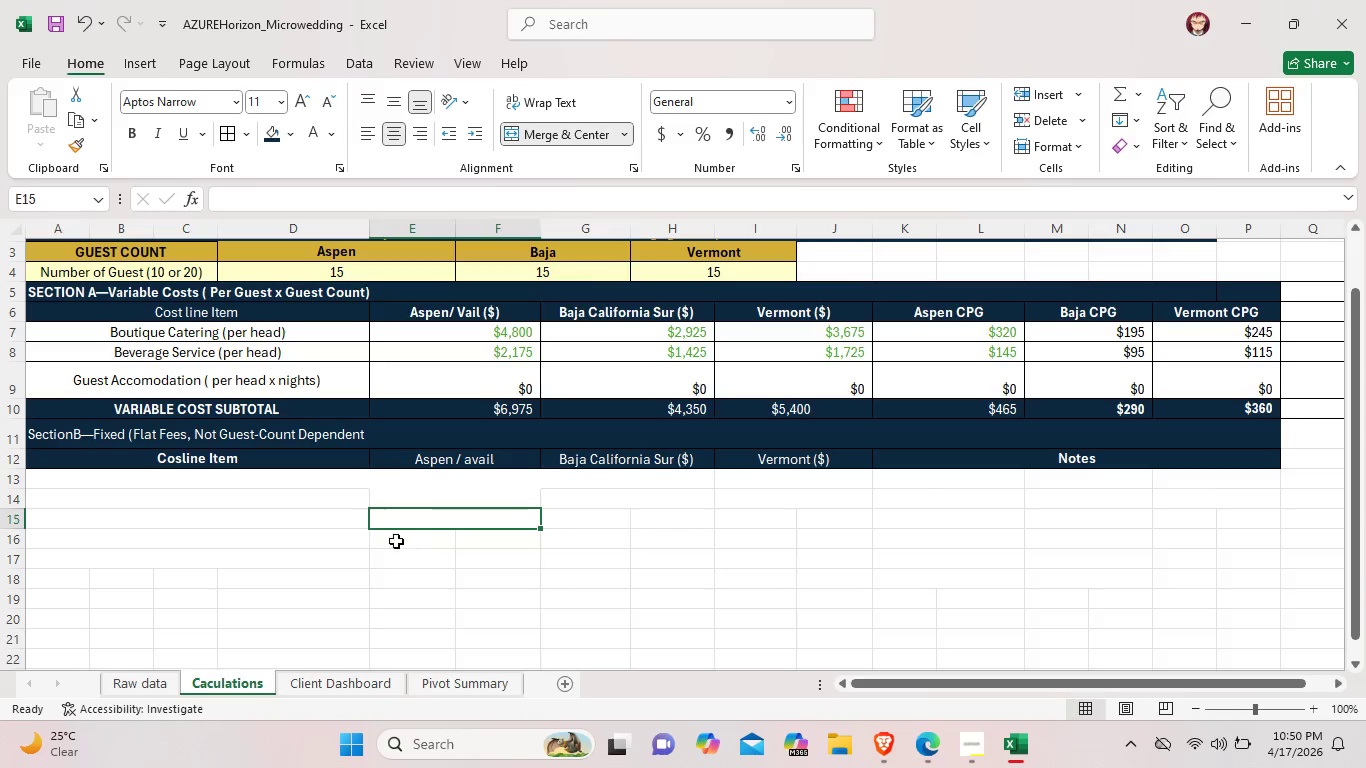 
left_click_drag(start_coordinate=[394, 537], to_coordinate=[514, 528])
 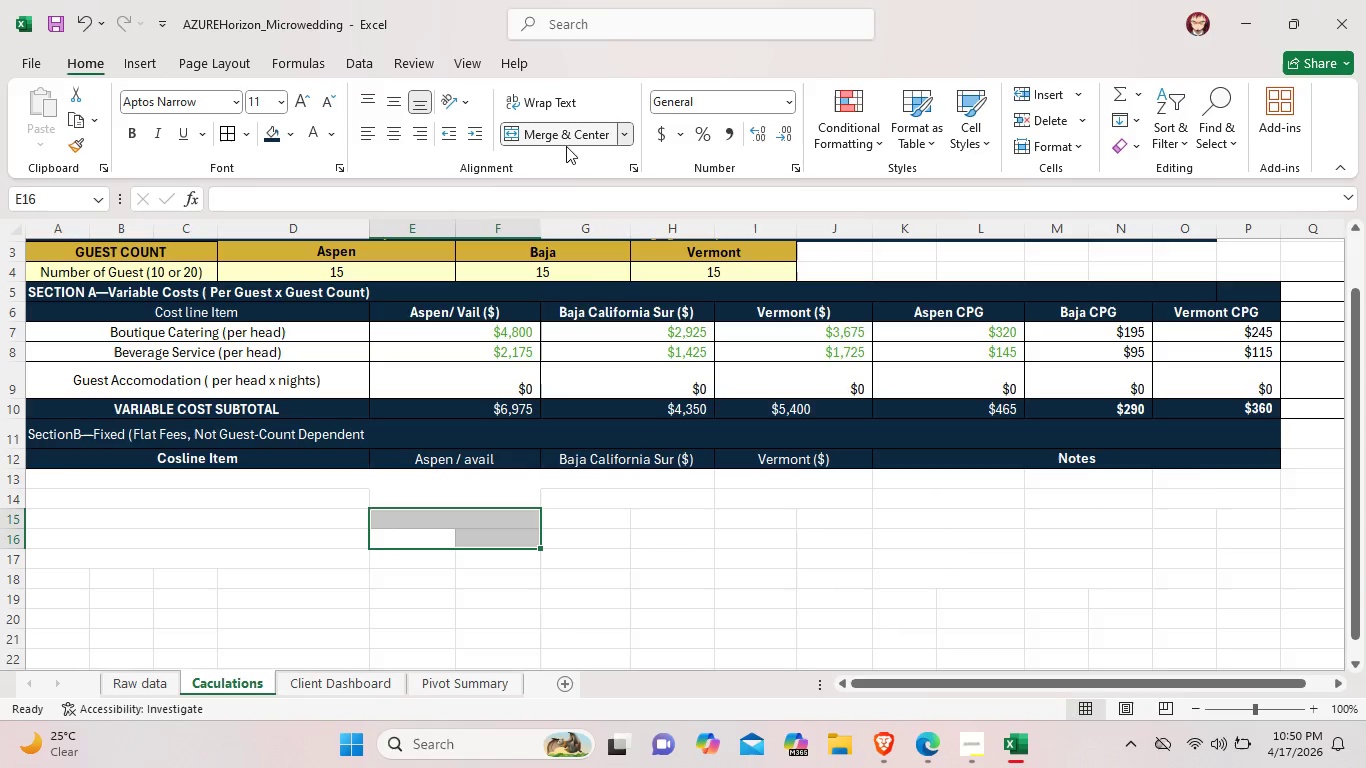 
left_click([565, 153])
 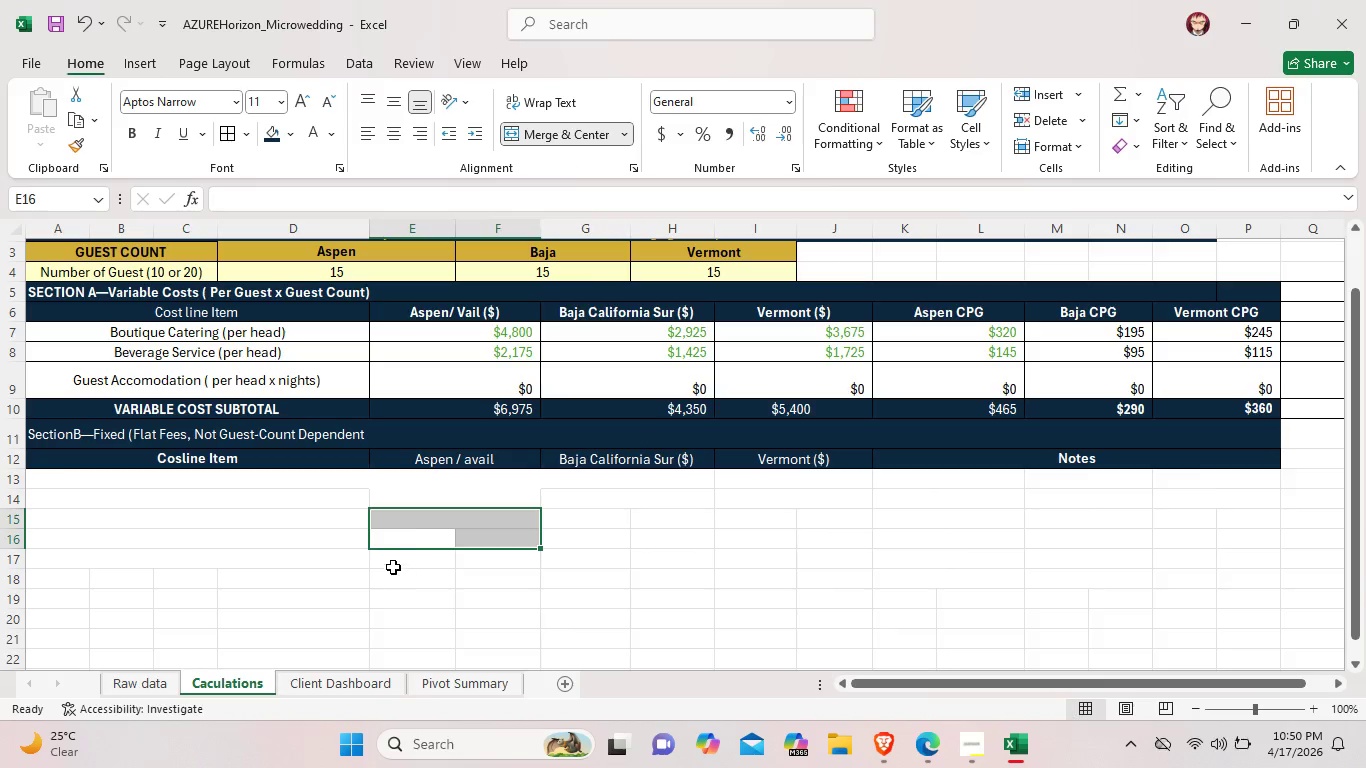 
left_click([391, 565])
 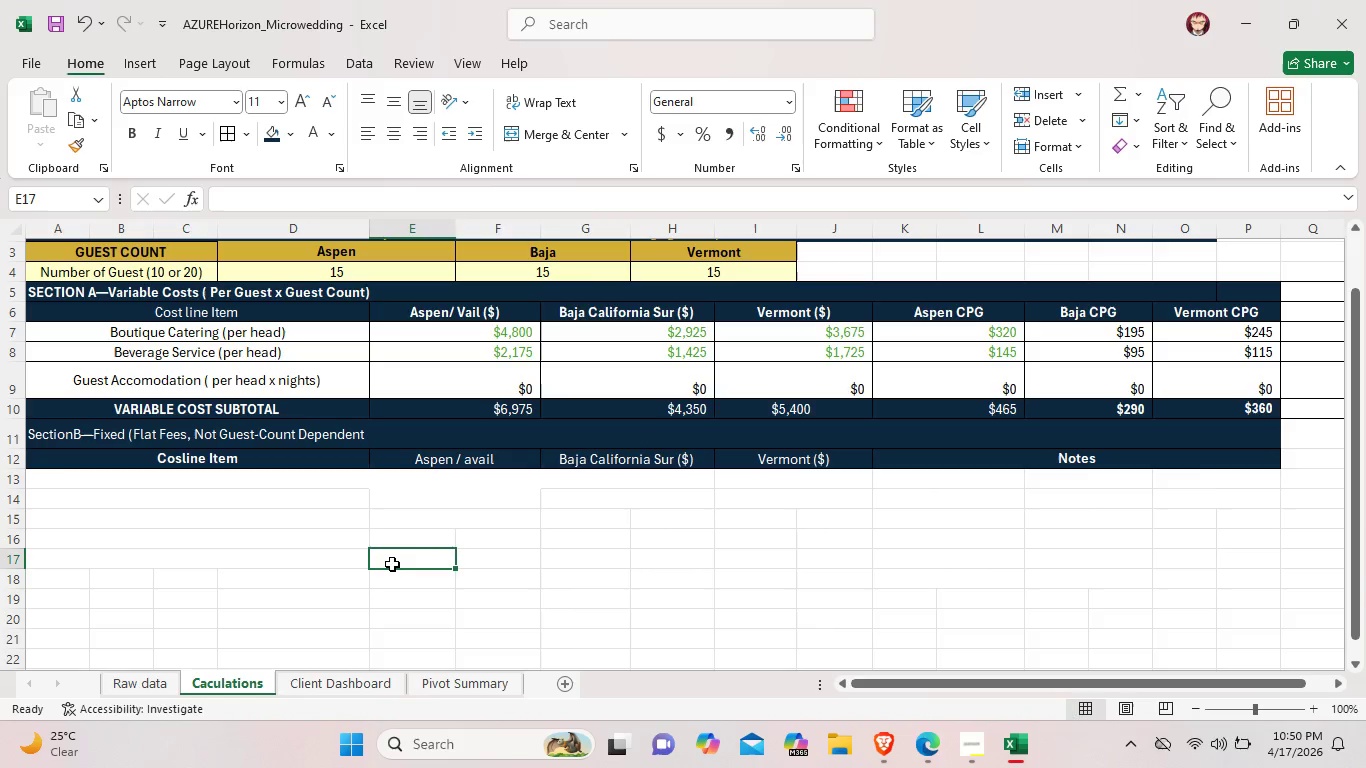 
left_click_drag(start_coordinate=[390, 564], to_coordinate=[512, 573])
 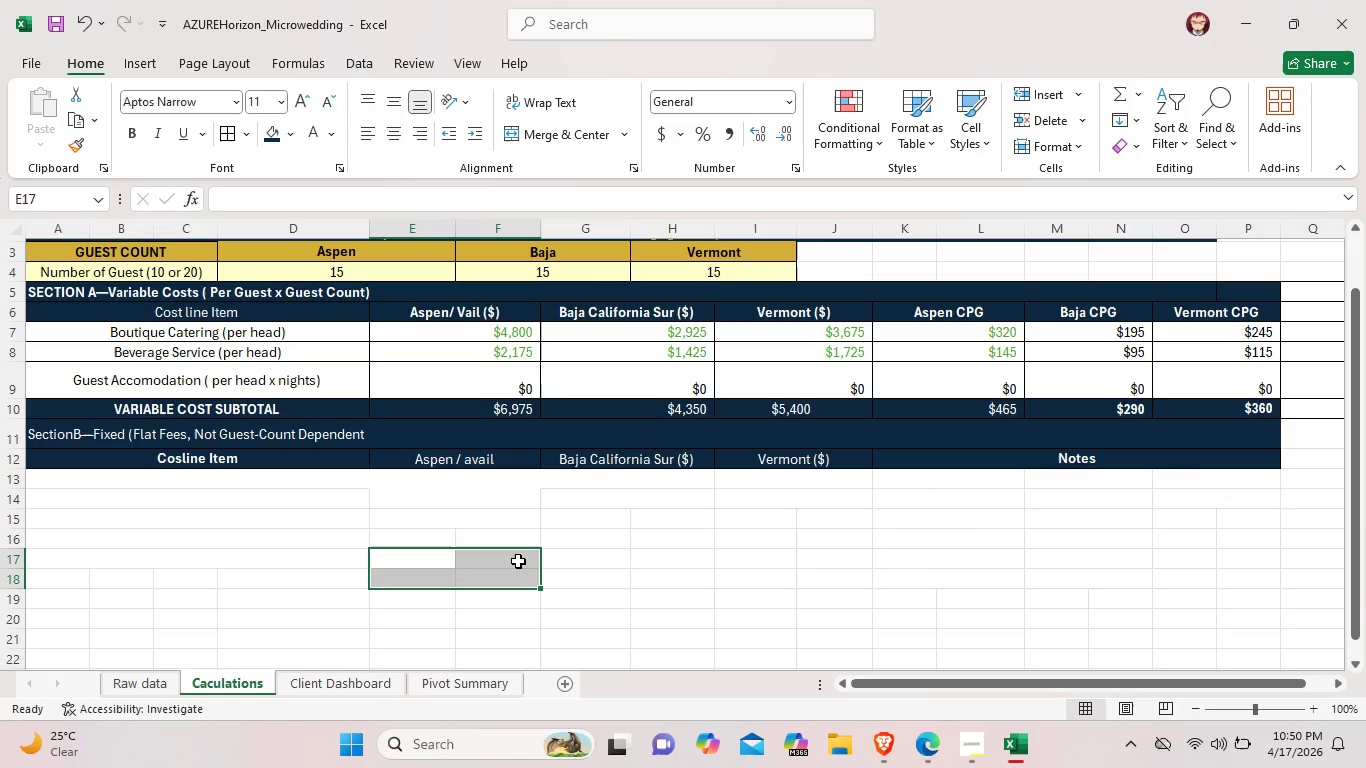 
wait(8.64)
 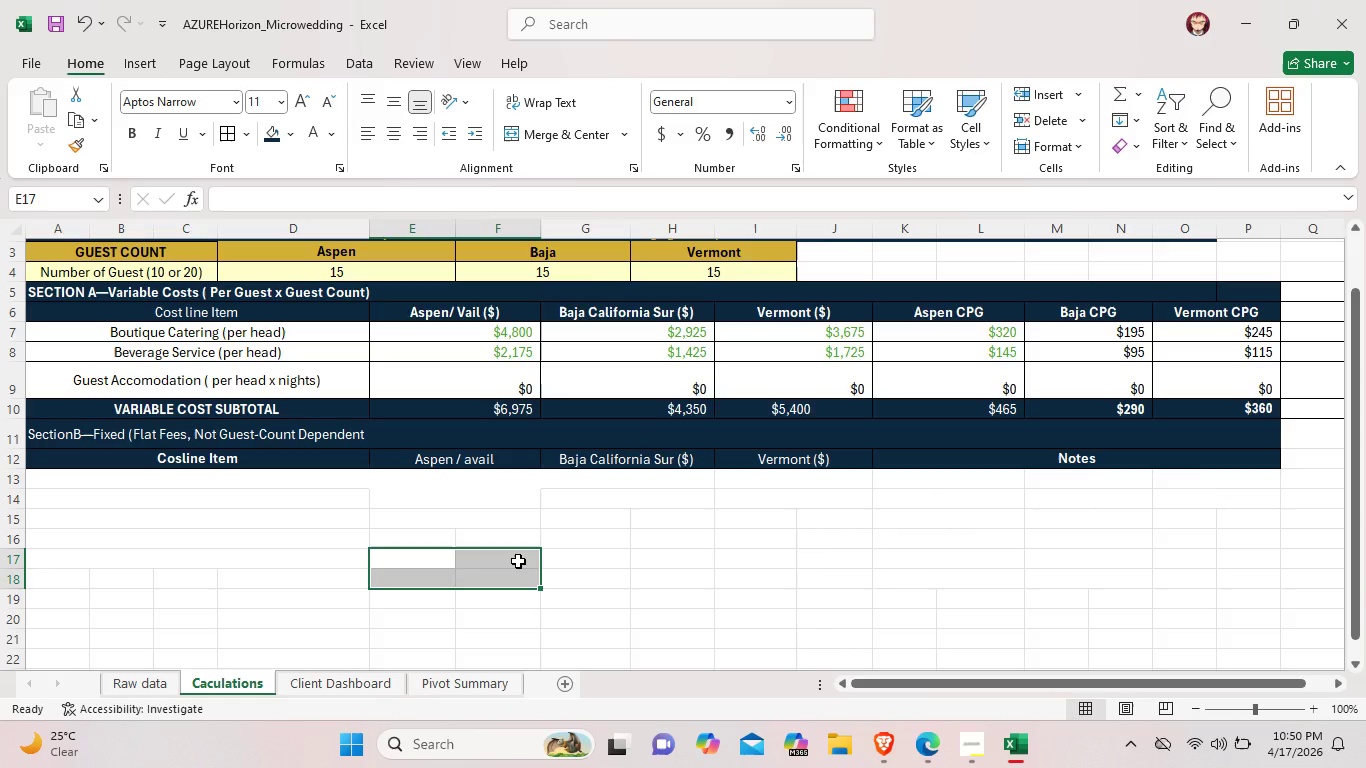 
left_click([577, 513])
 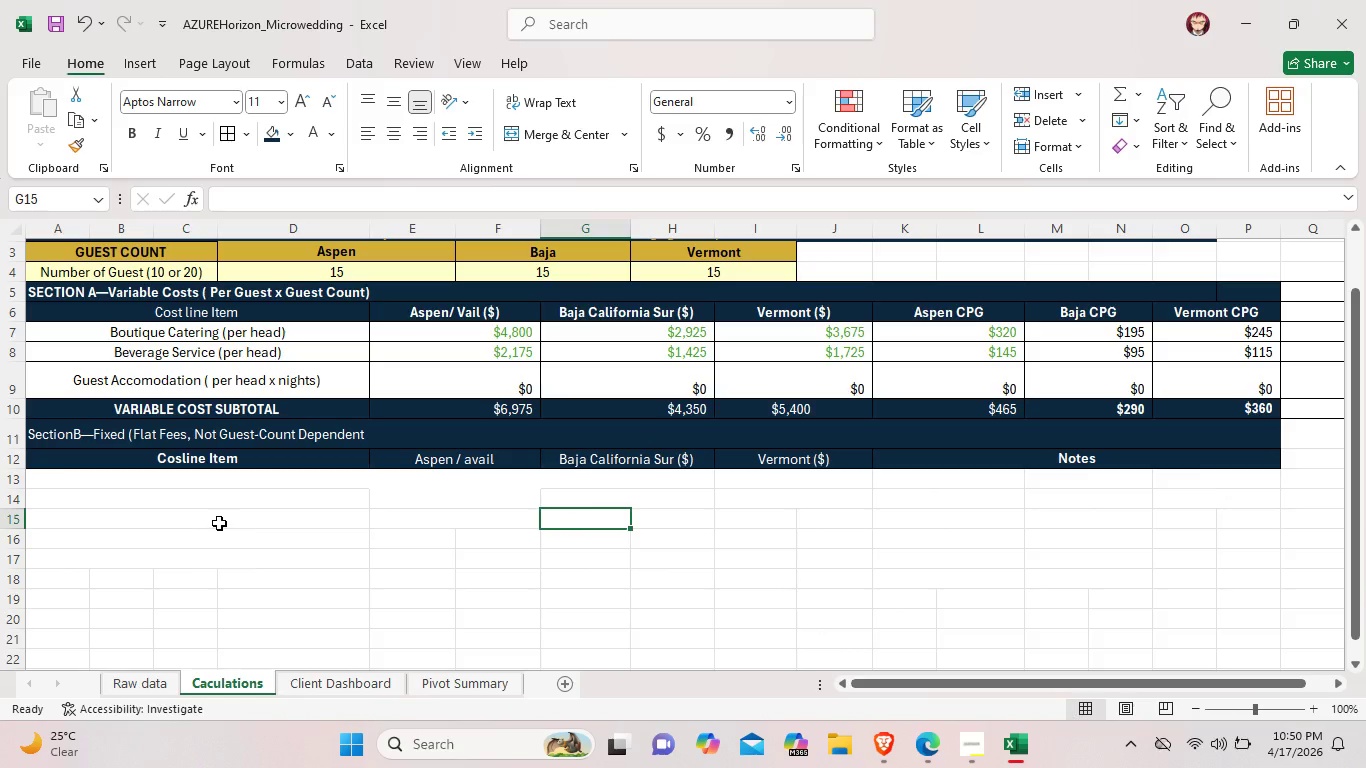 
left_click([223, 522])
 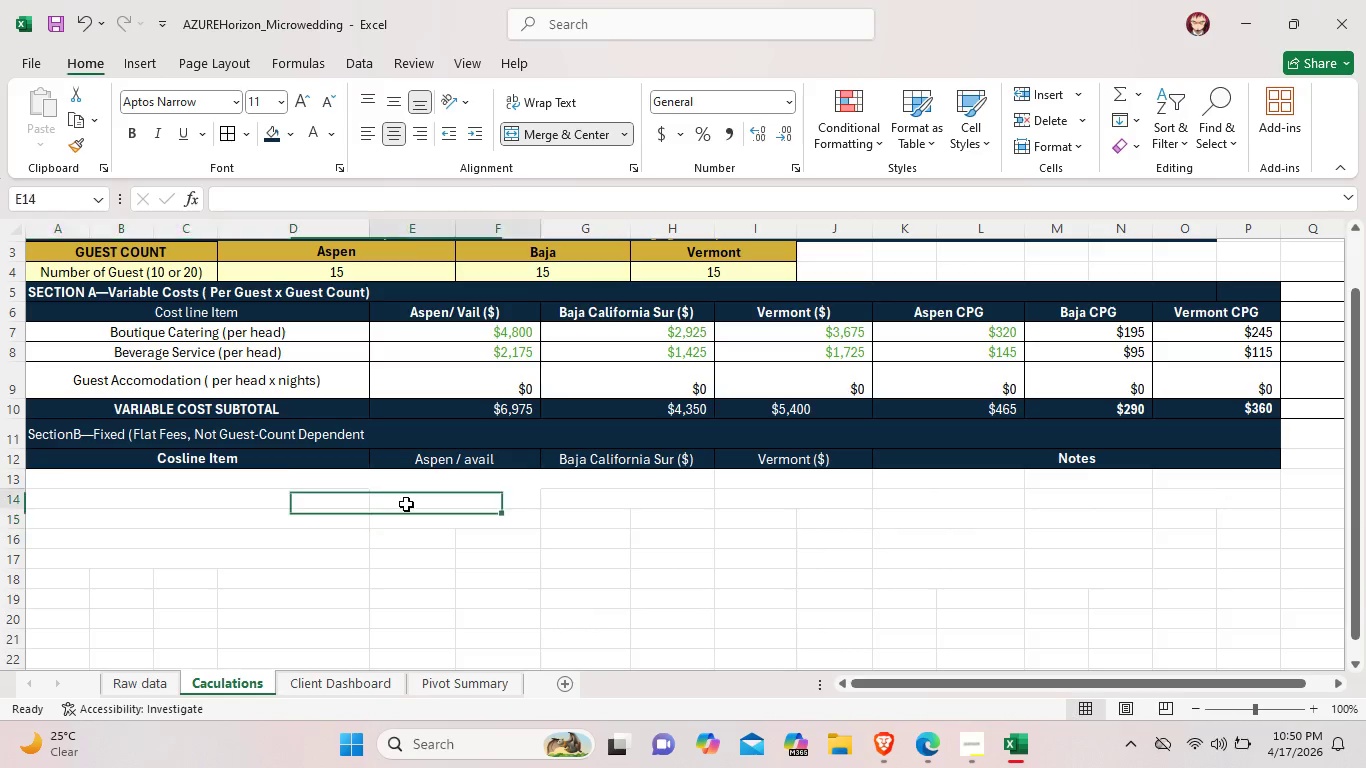 
left_click([406, 504])
 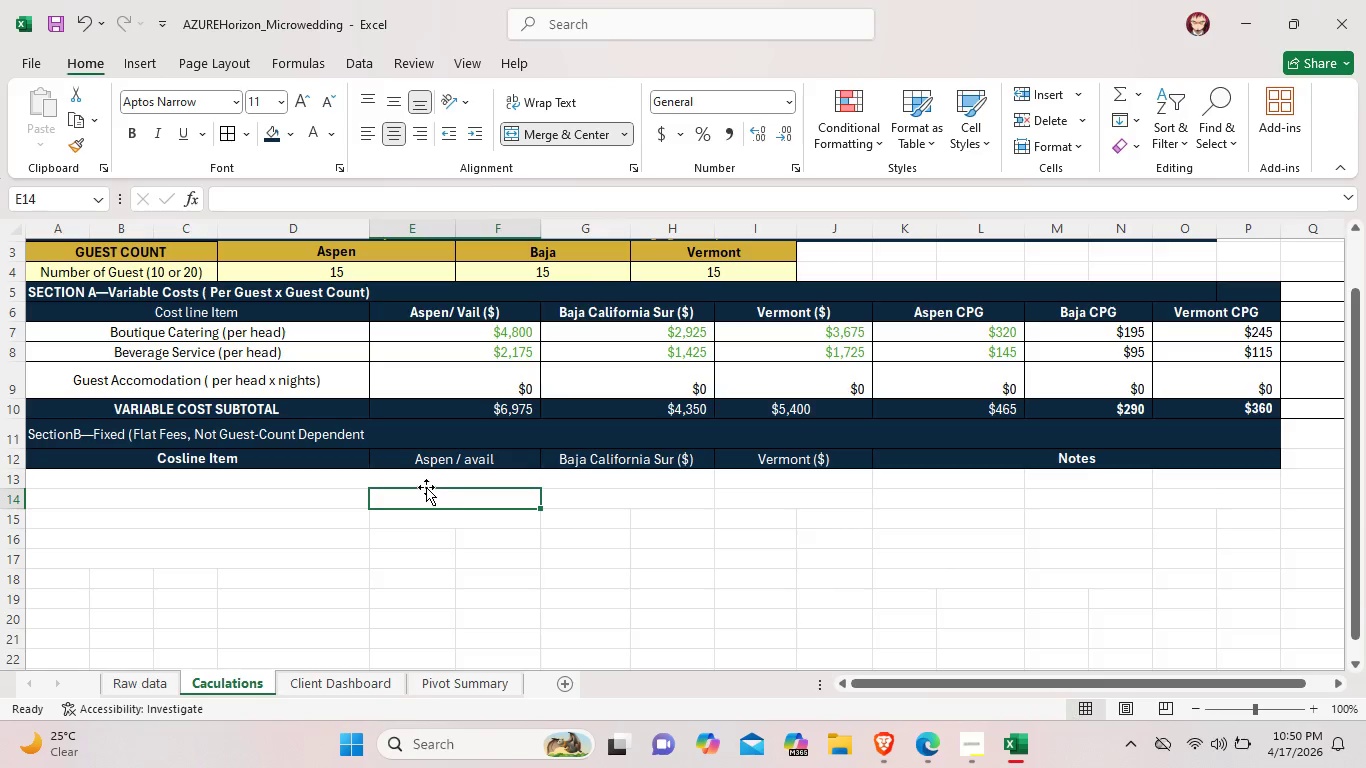 
left_click([426, 487])
 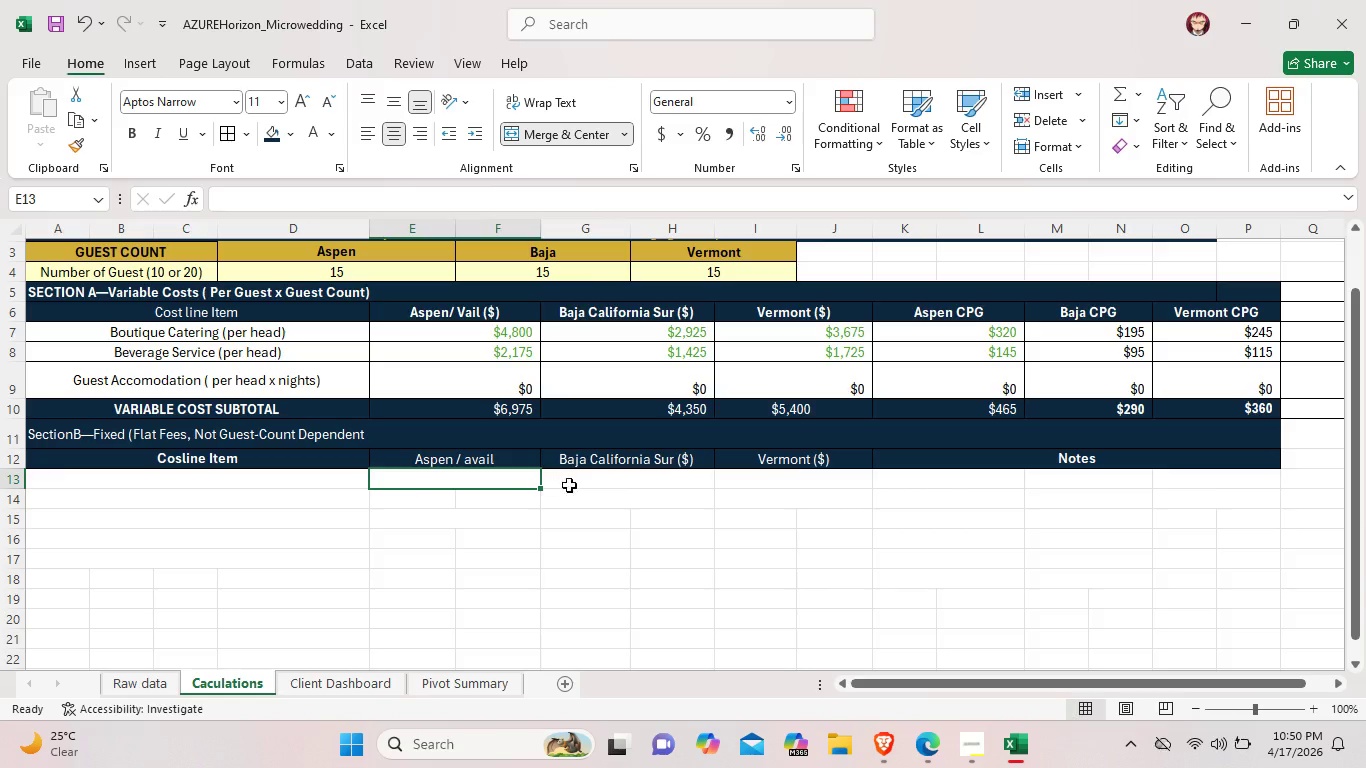 
left_click([587, 485])
 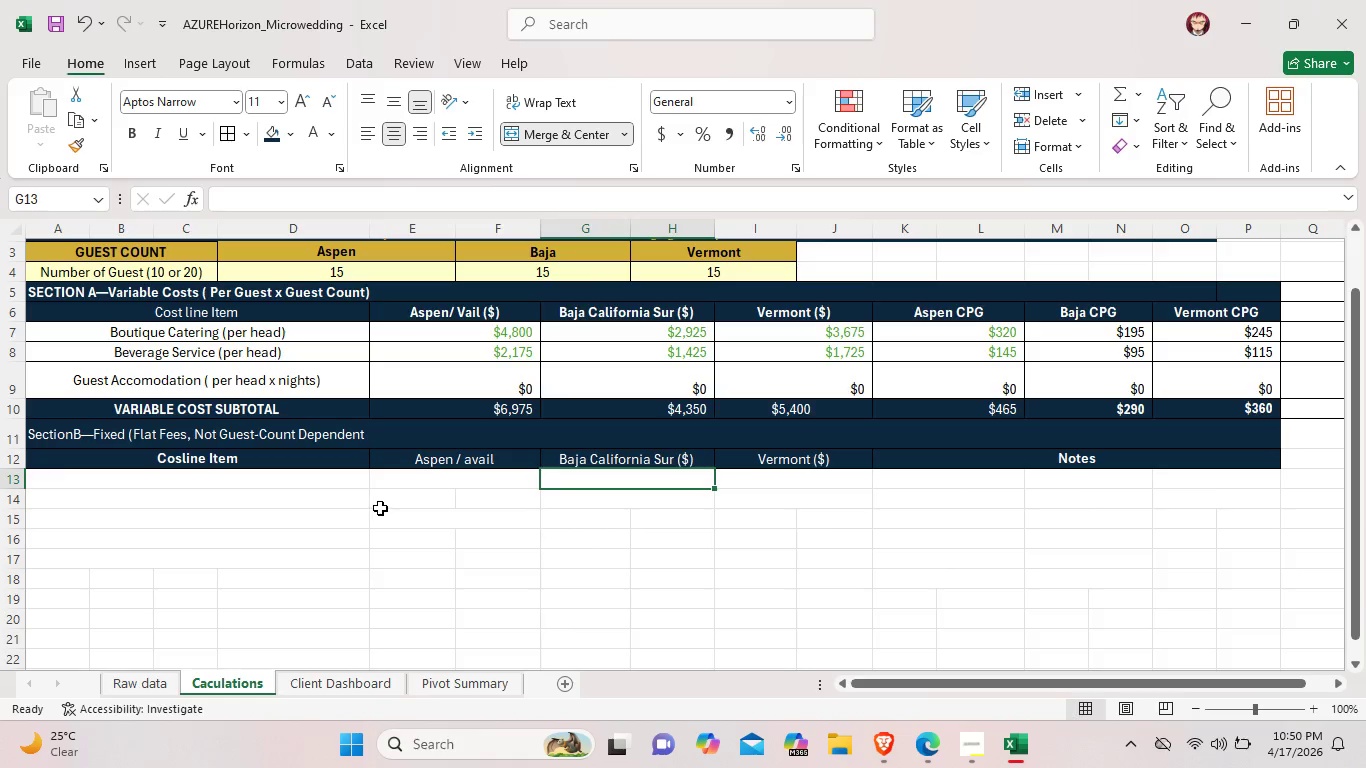 
left_click_drag(start_coordinate=[381, 508], to_coordinate=[500, 507])
 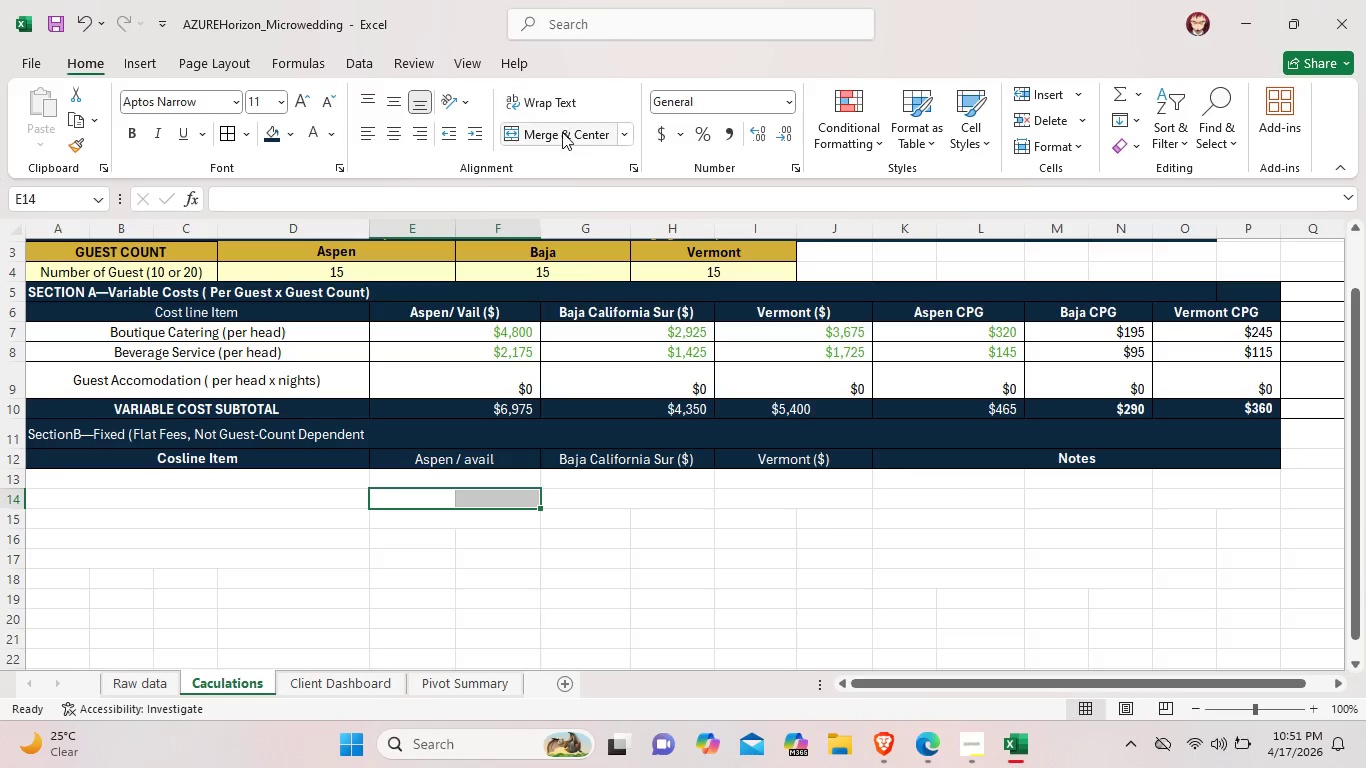 
left_click([562, 132])
 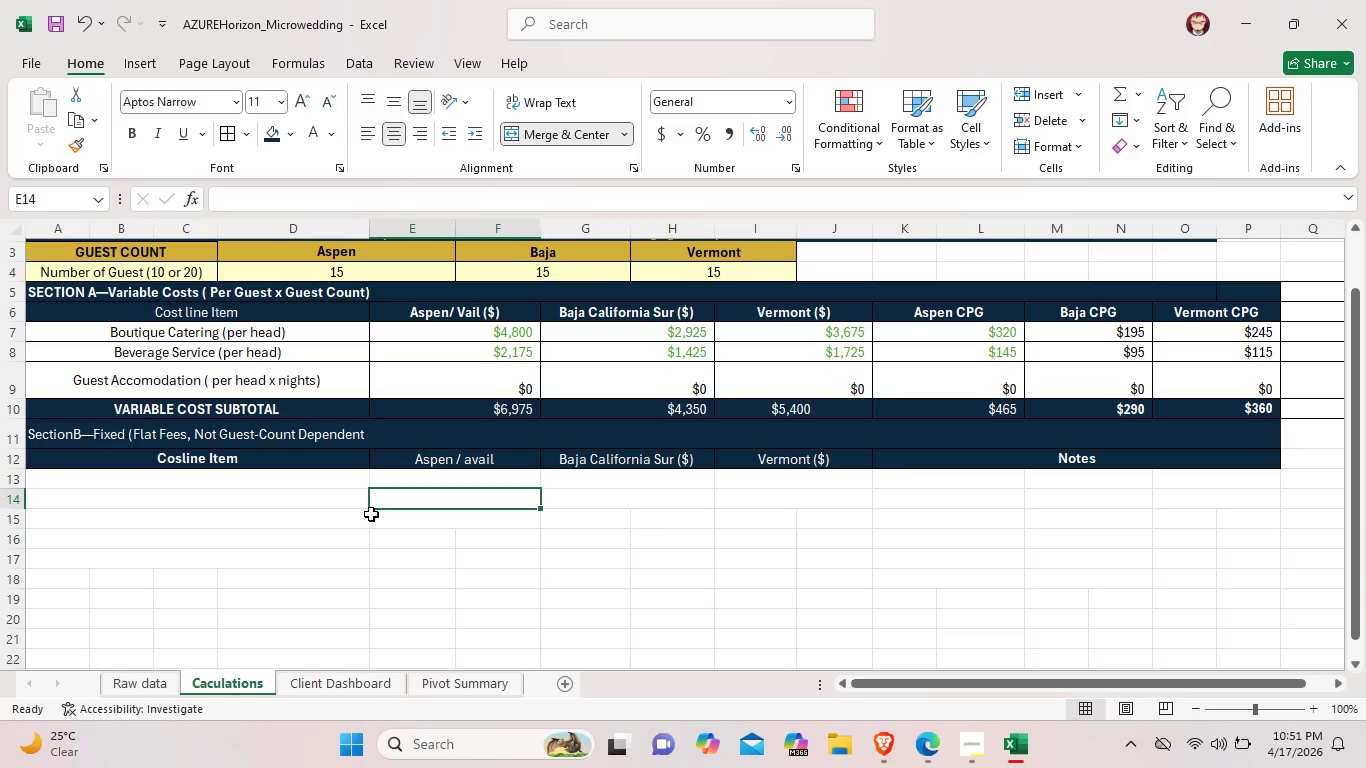 
left_click([399, 556])
 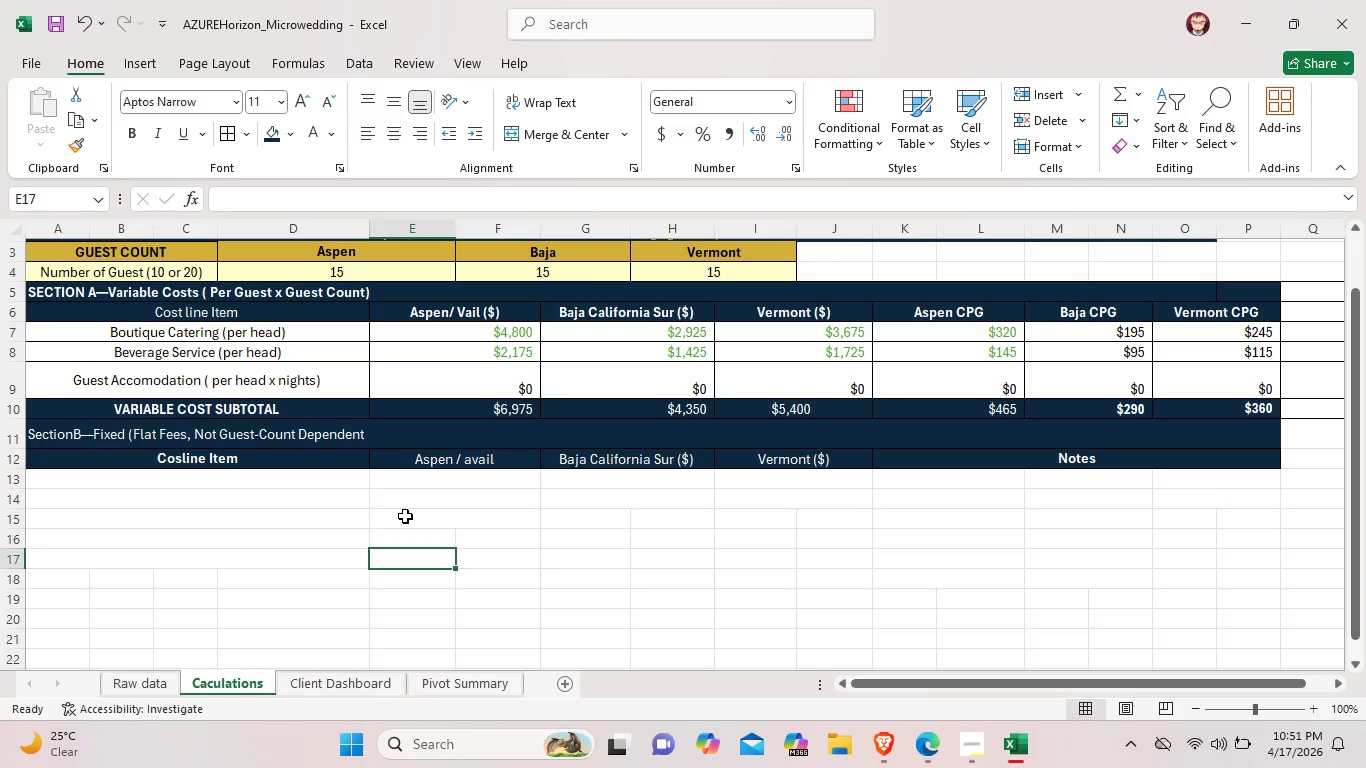 
left_click_drag(start_coordinate=[405, 516], to_coordinate=[483, 522])
 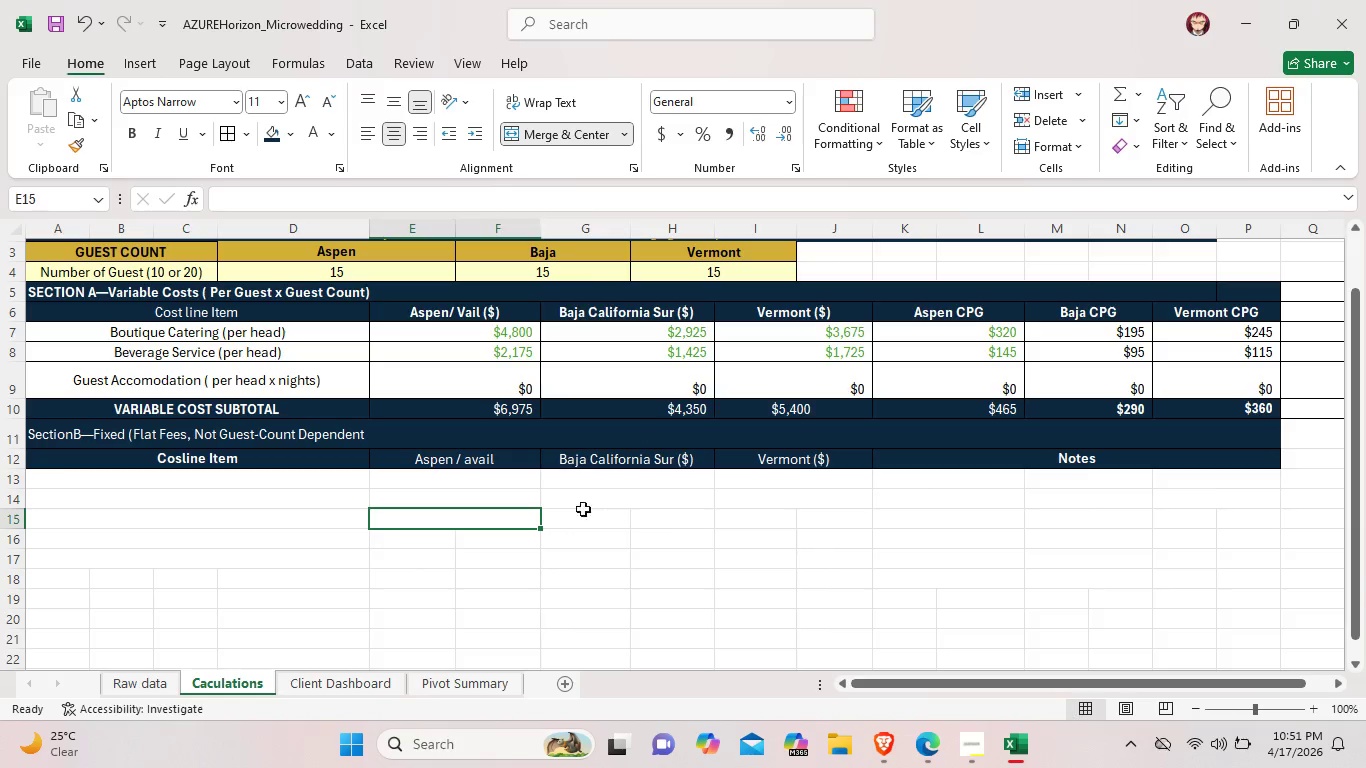 
left_click([562, 519])
 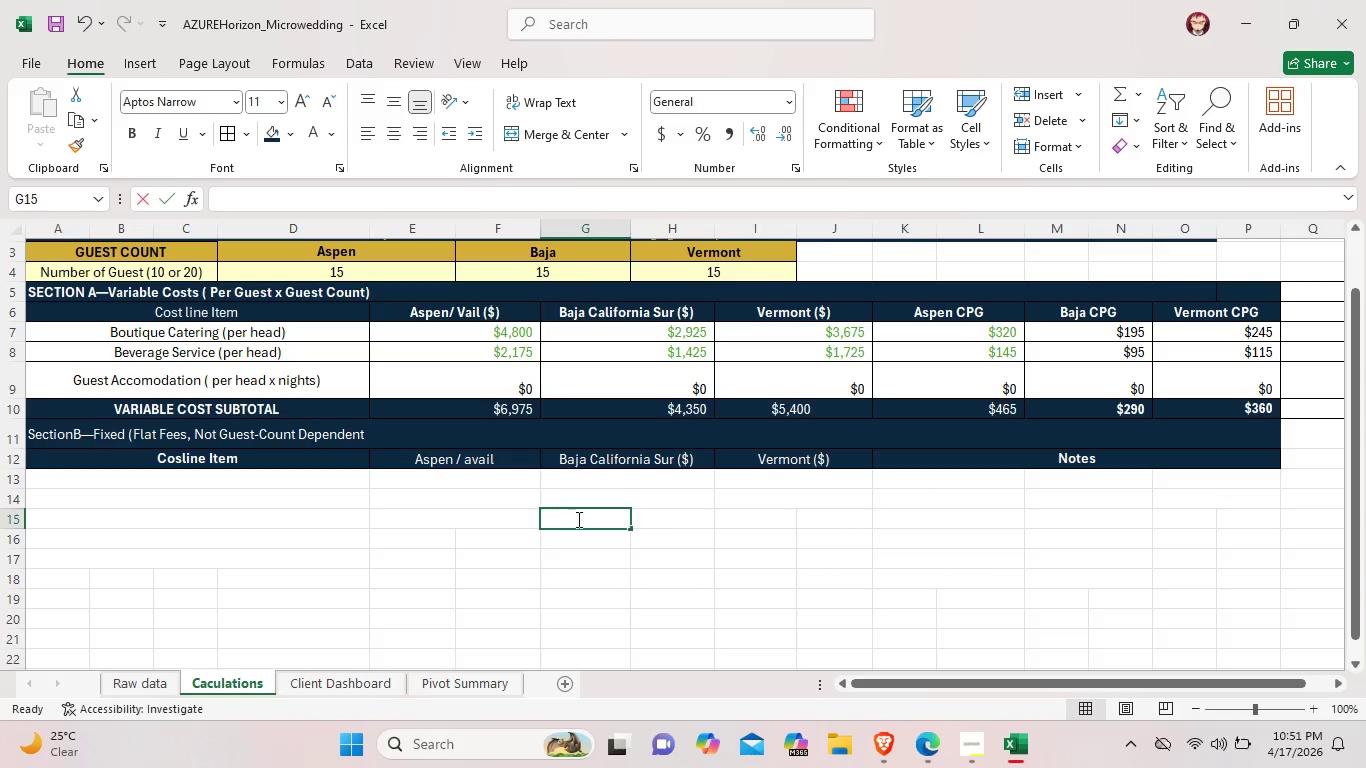 
left_click_drag(start_coordinate=[562, 519], to_coordinate=[694, 526])
 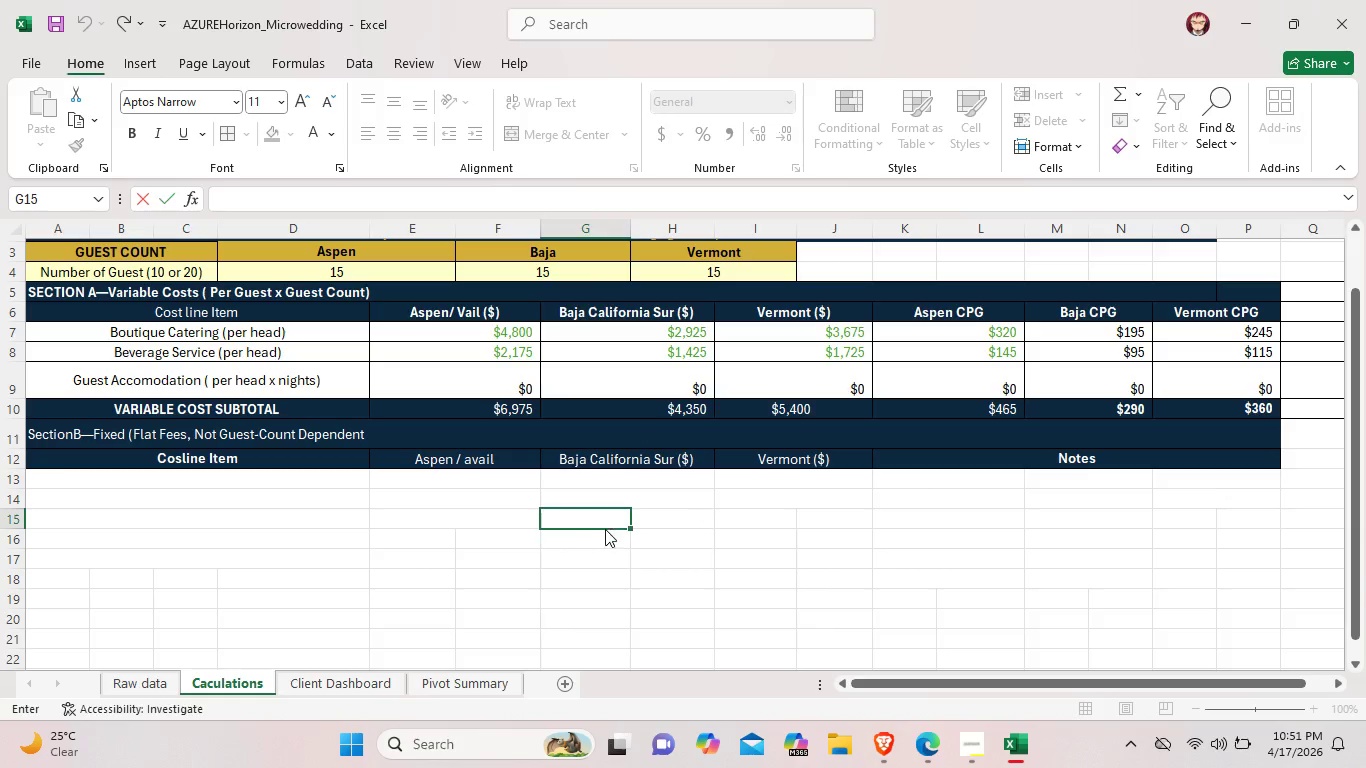 
left_click_drag(start_coordinate=[605, 529], to_coordinate=[708, 522])
 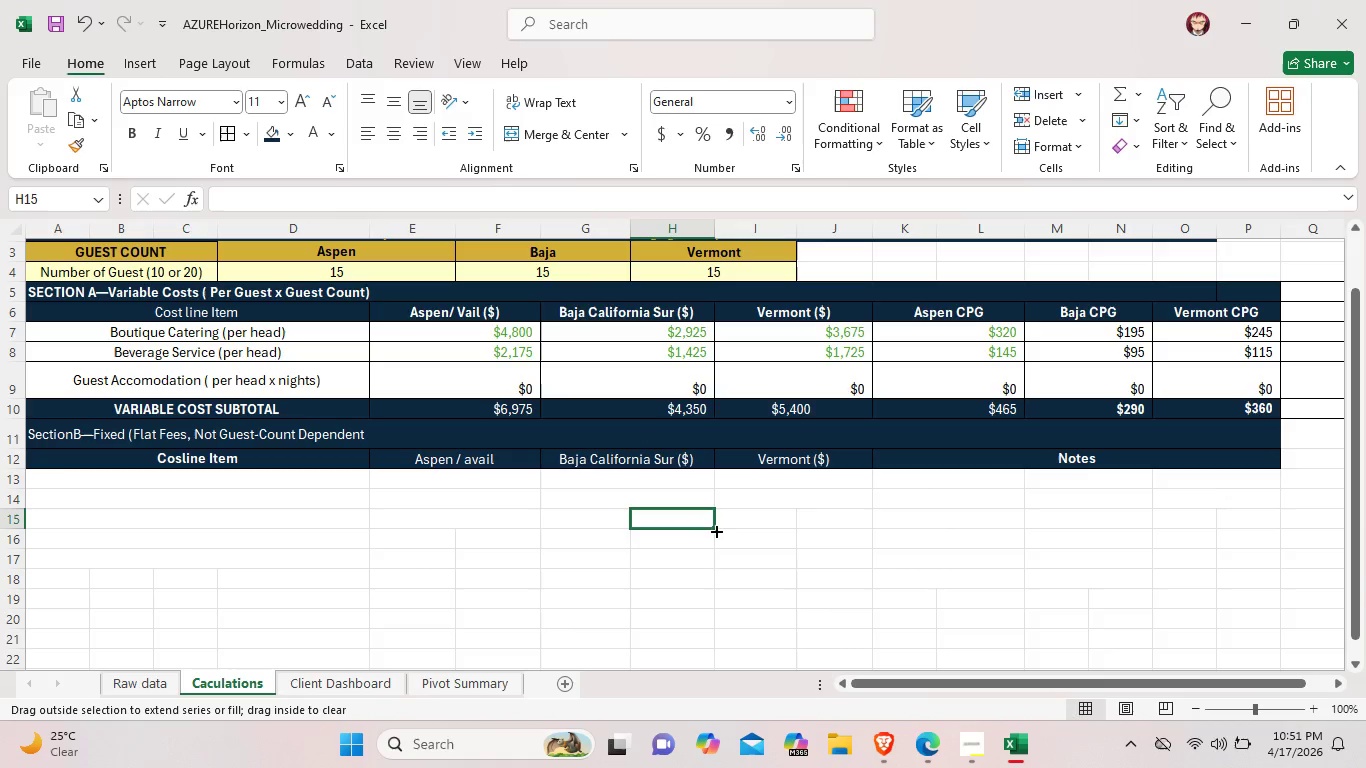 
left_click_drag(start_coordinate=[715, 530], to_coordinate=[614, 538])
 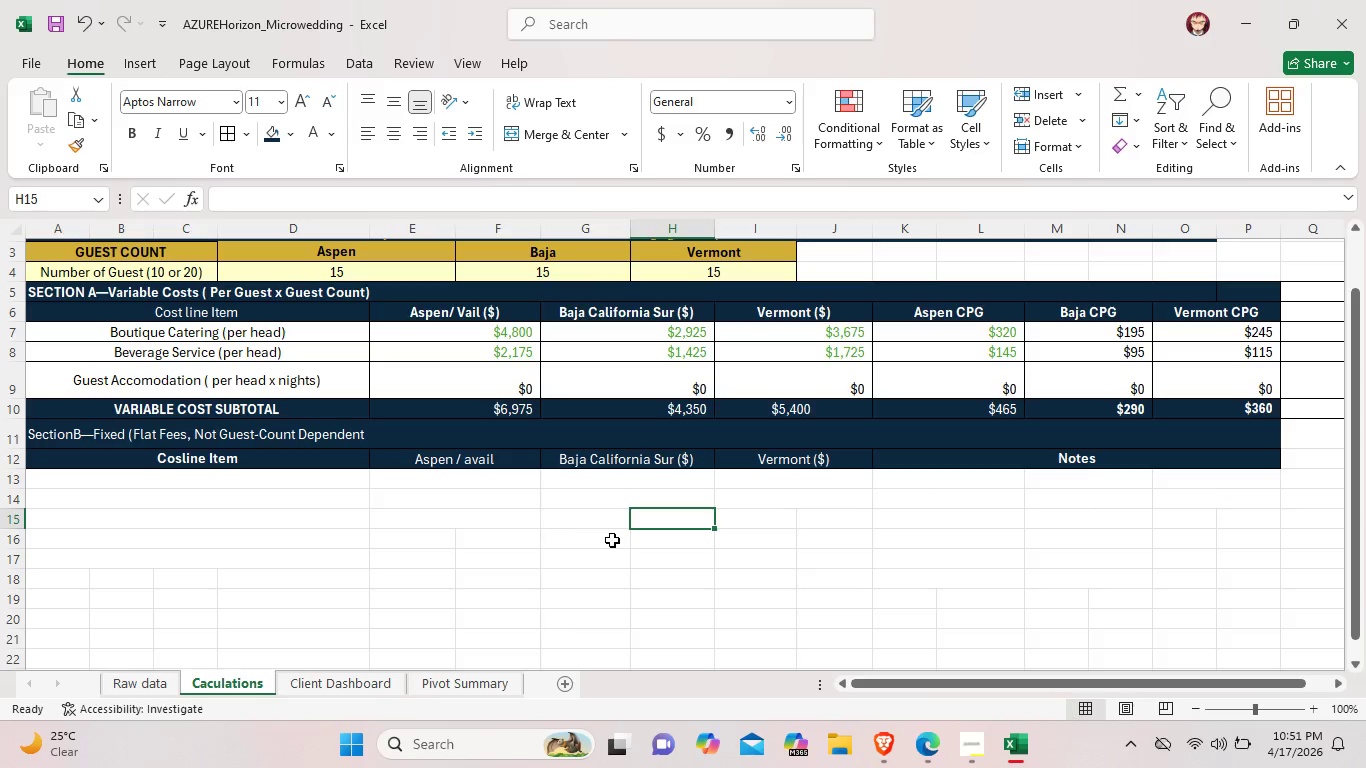 
wait(6.05)
 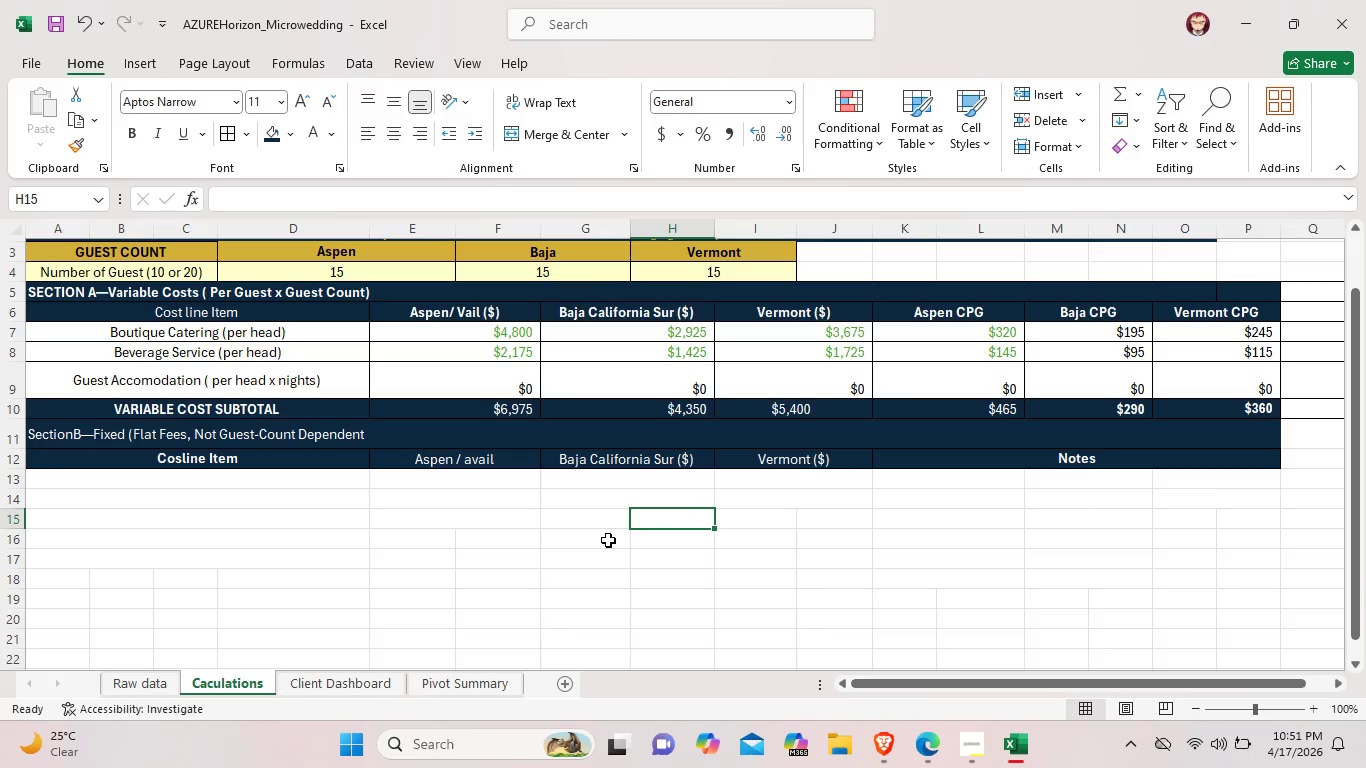 
left_click([798, 499])
 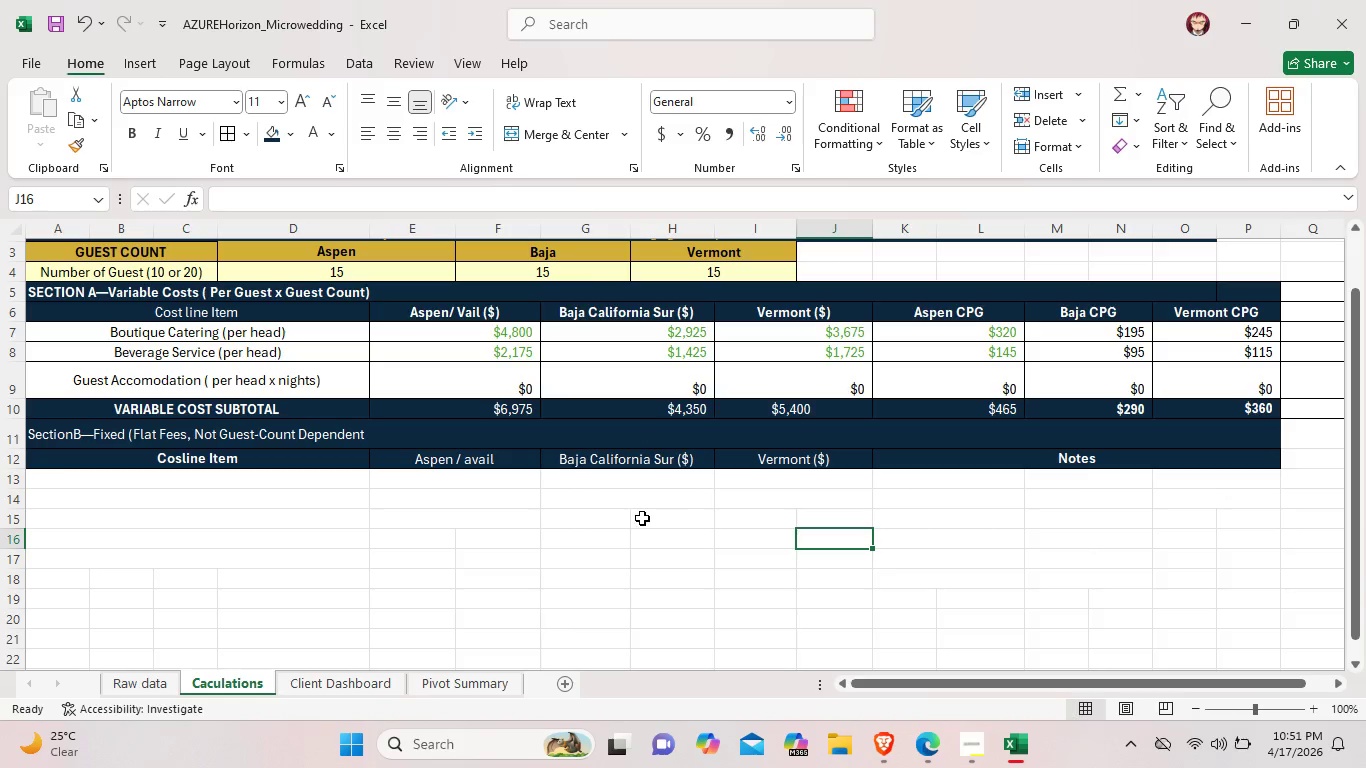 
left_click_drag(start_coordinate=[596, 516], to_coordinate=[690, 519])
 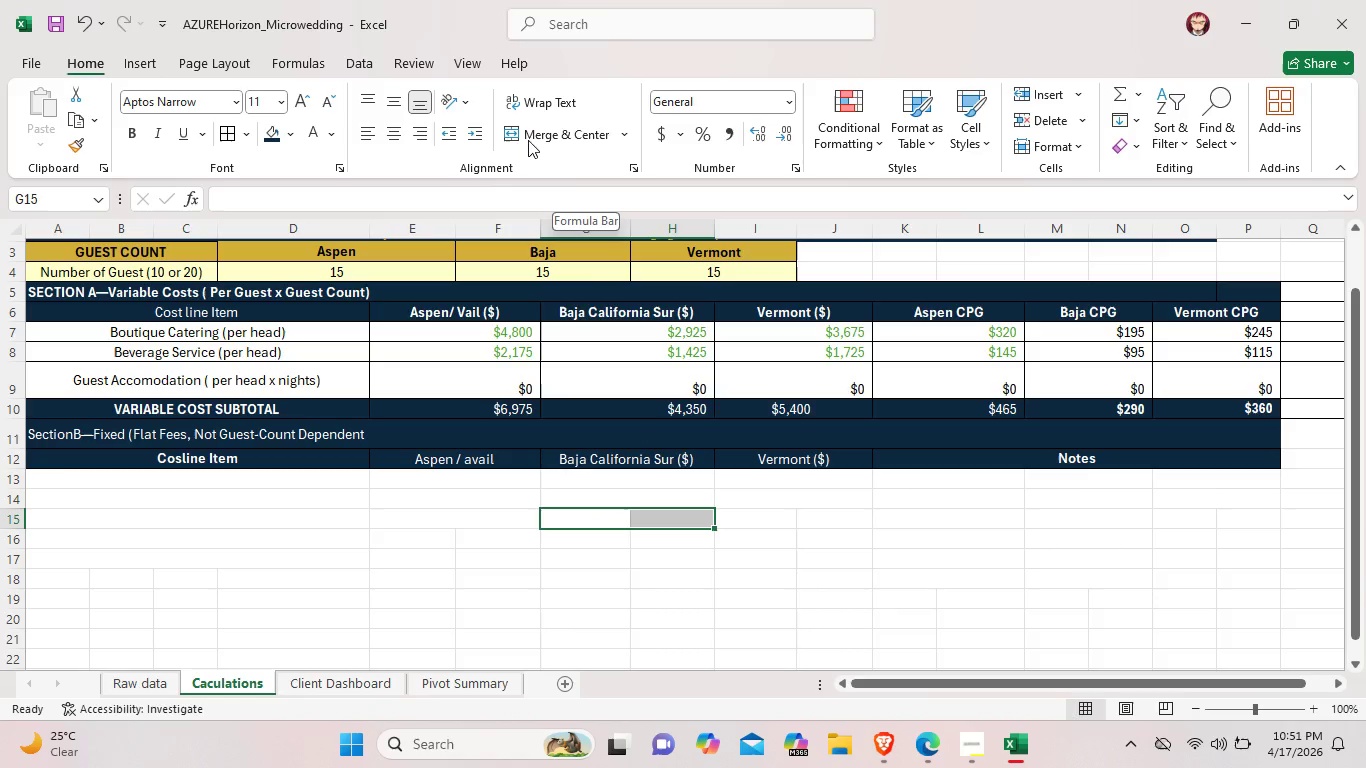 
left_click([529, 137])
 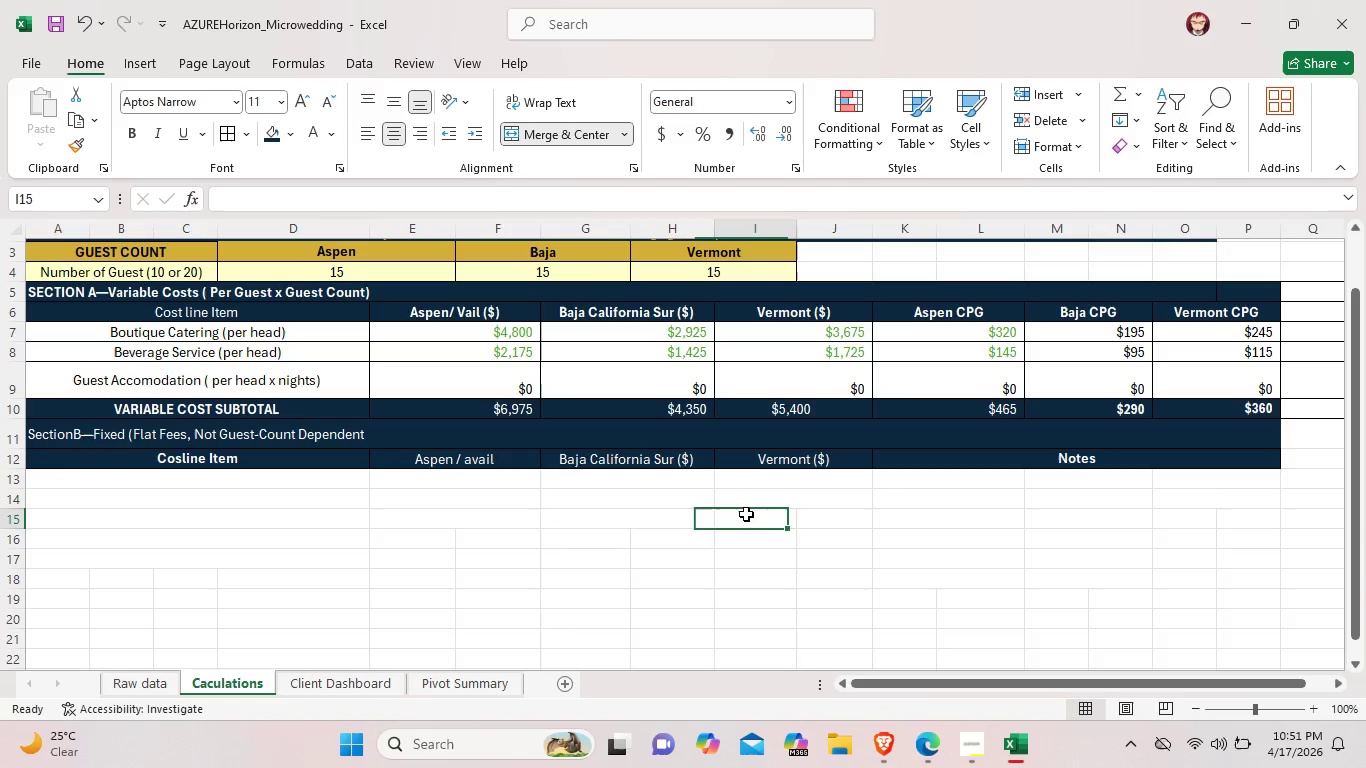 
left_click_drag(start_coordinate=[746, 514], to_coordinate=[806, 522])
 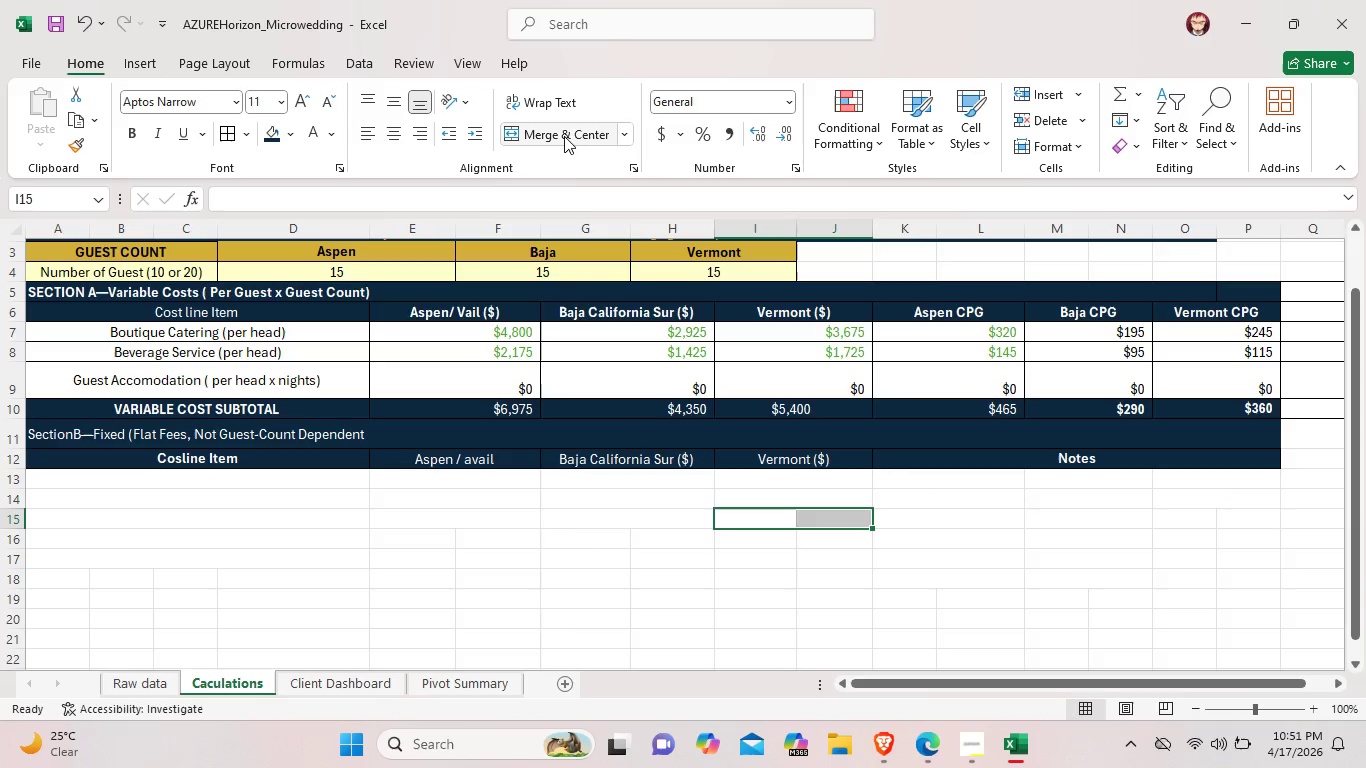 
left_click([564, 136])
 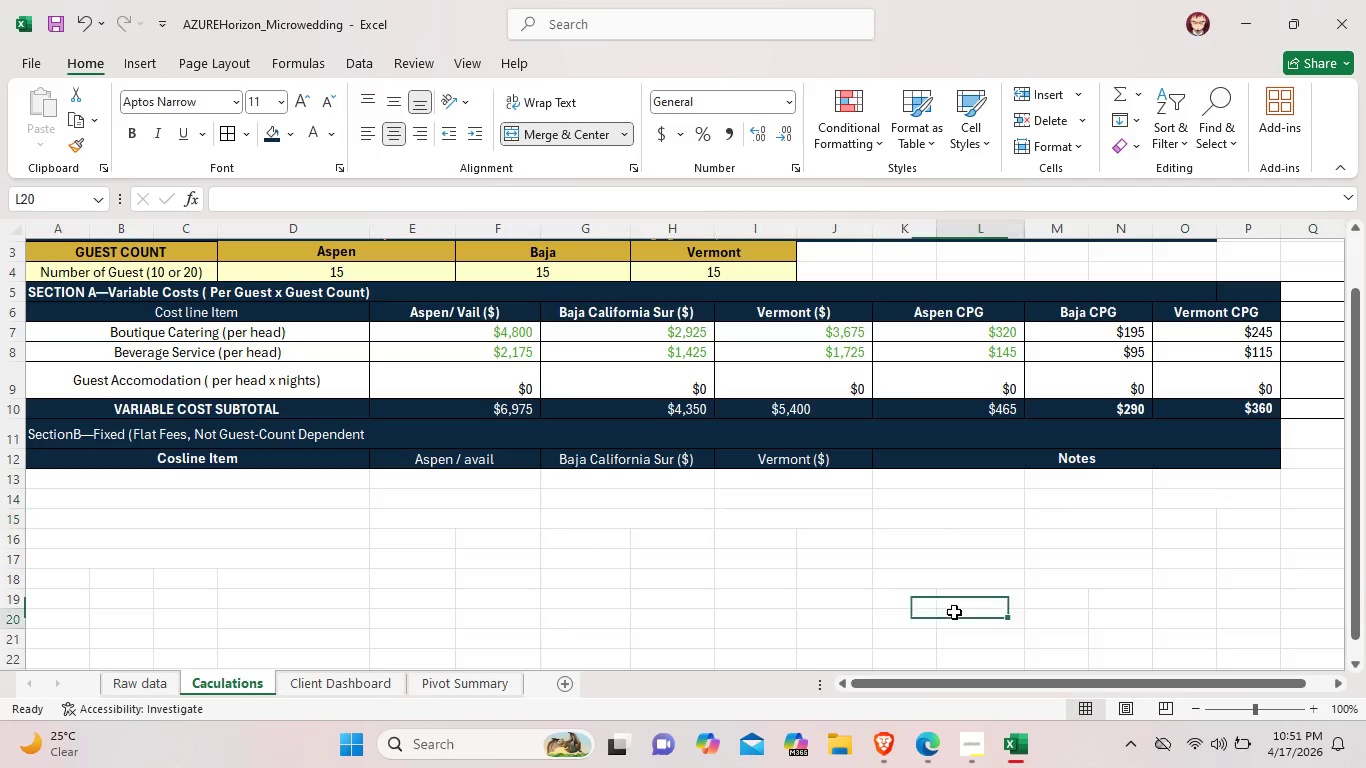 
left_click([954, 612])
 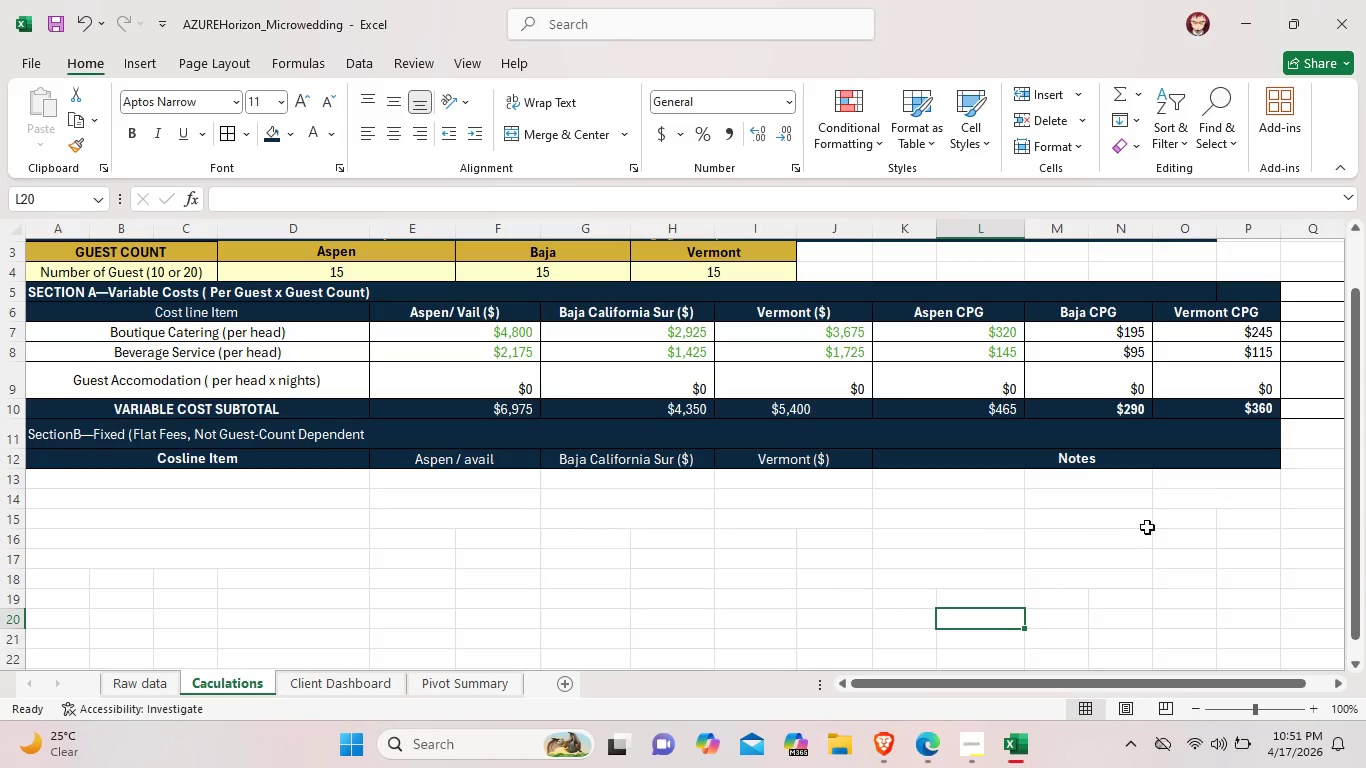 
left_click_drag(start_coordinate=[1173, 527], to_coordinate=[1262, 517])
 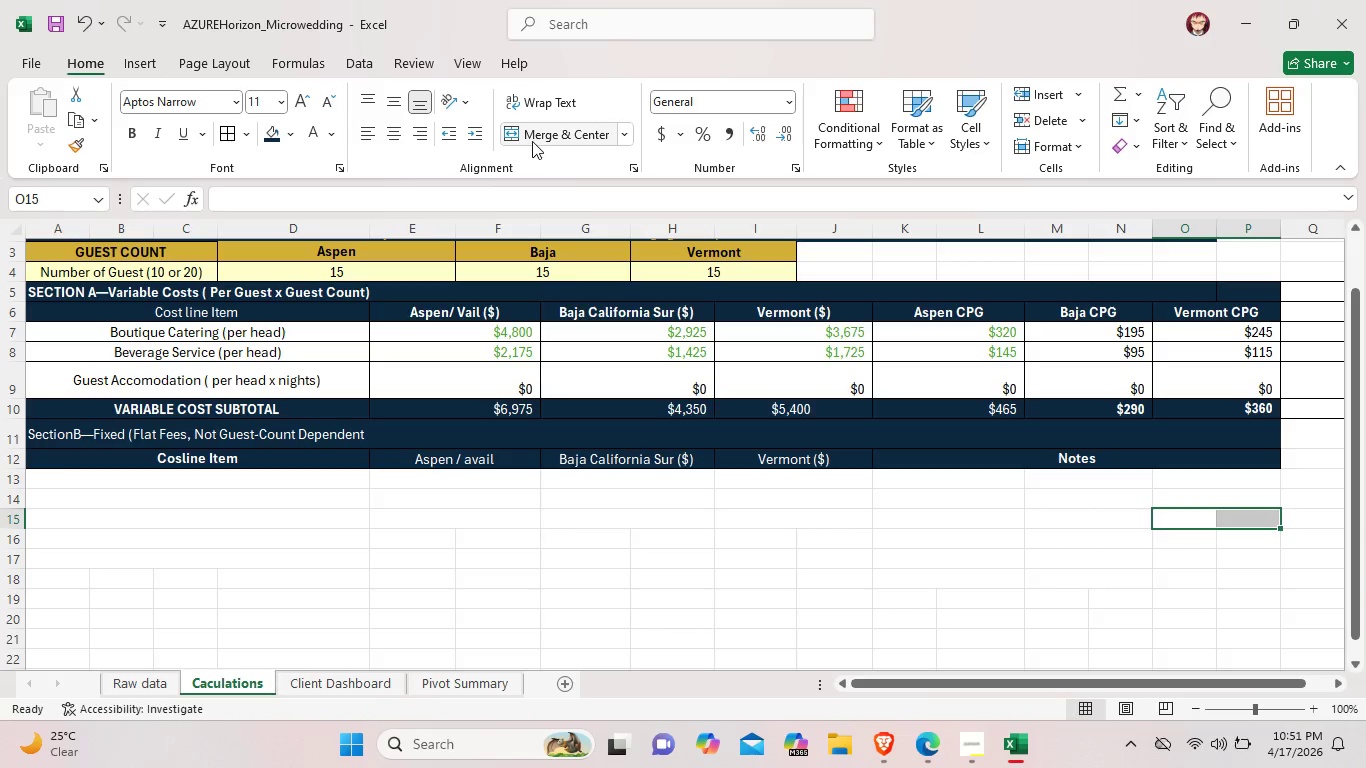 
left_click([532, 141])
 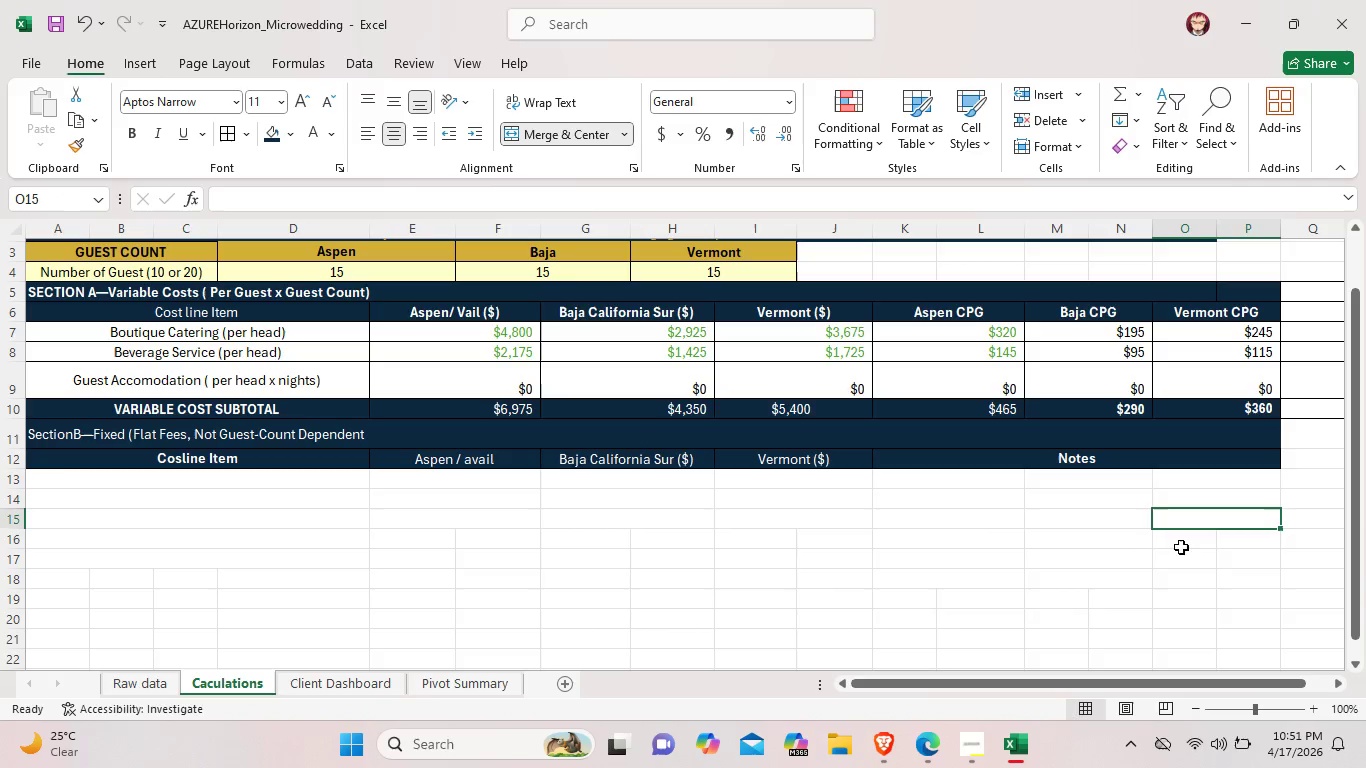 
left_click_drag(start_coordinate=[1172, 542], to_coordinate=[1240, 536])
 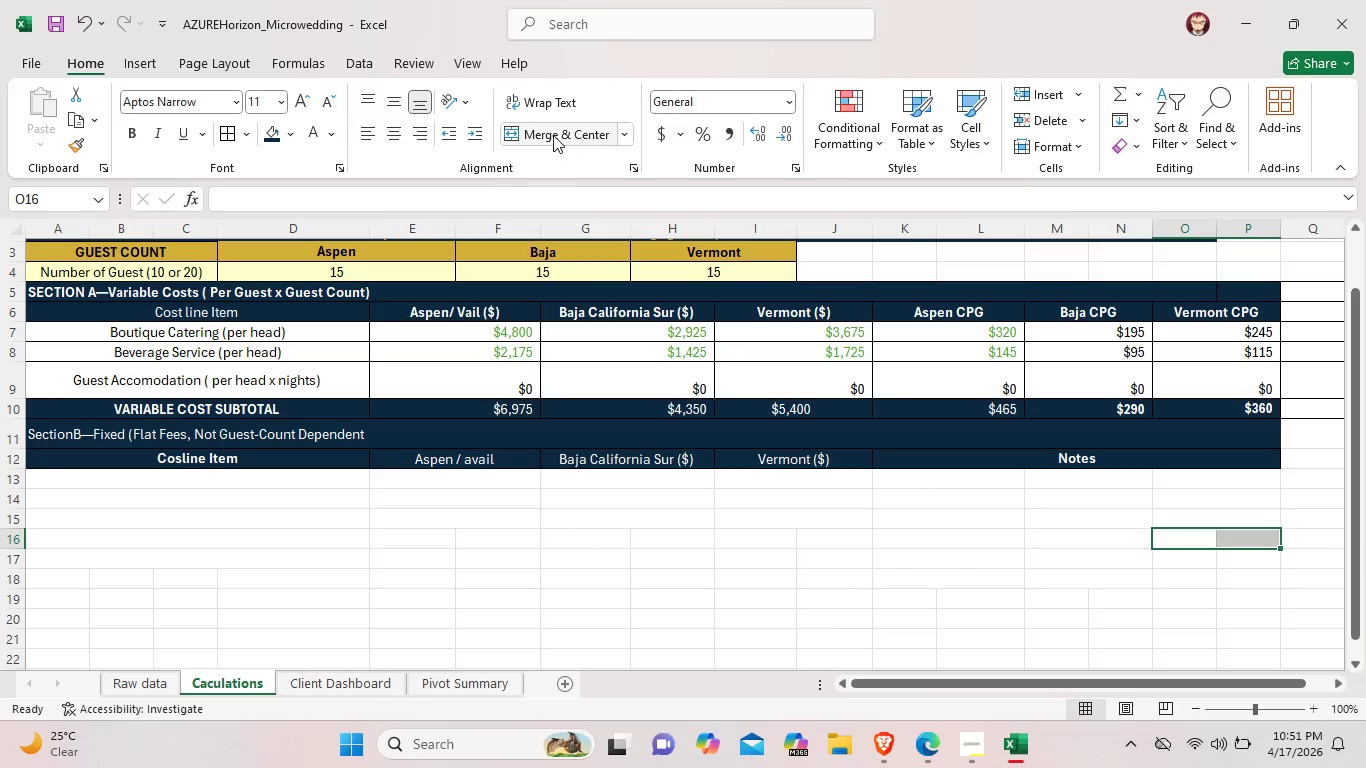 
left_click([553, 134])
 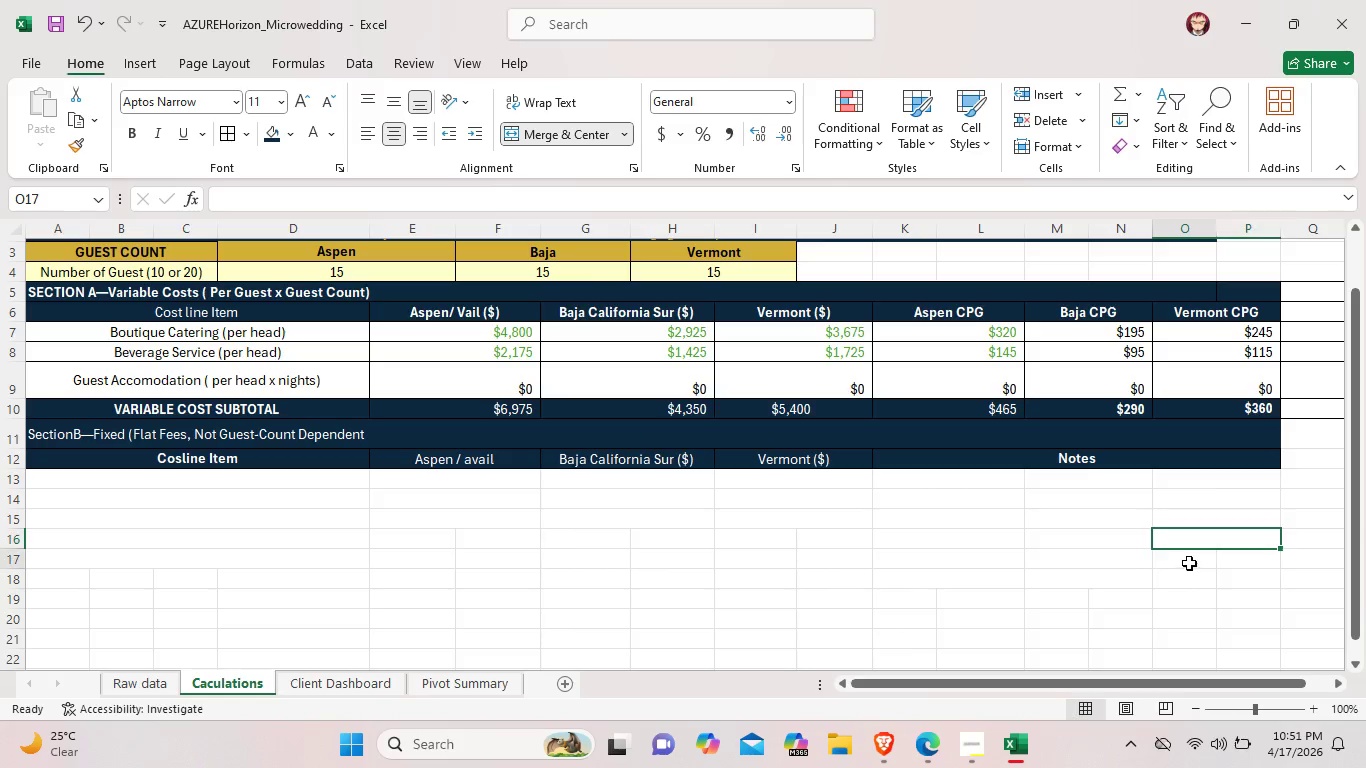 
left_click_drag(start_coordinate=[1189, 563], to_coordinate=[1272, 557])
 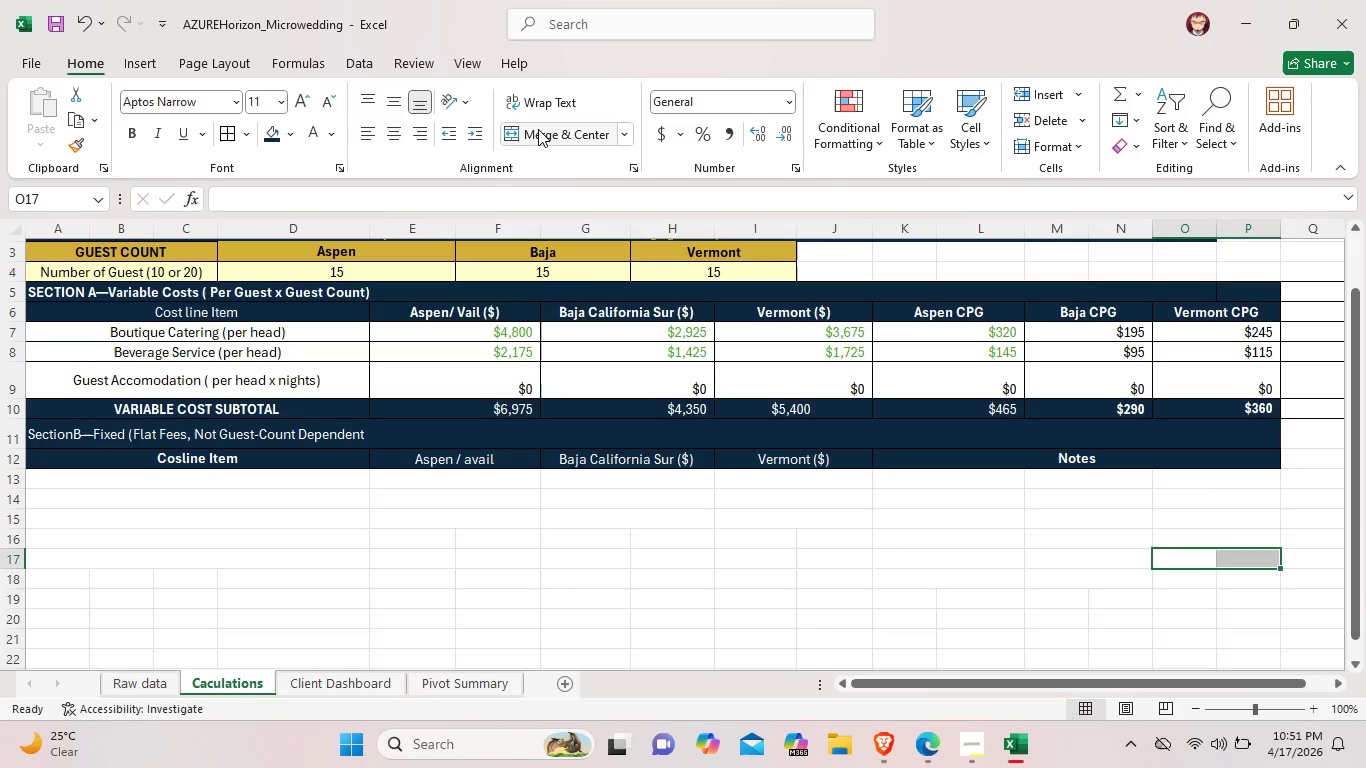 
left_click([540, 129])
 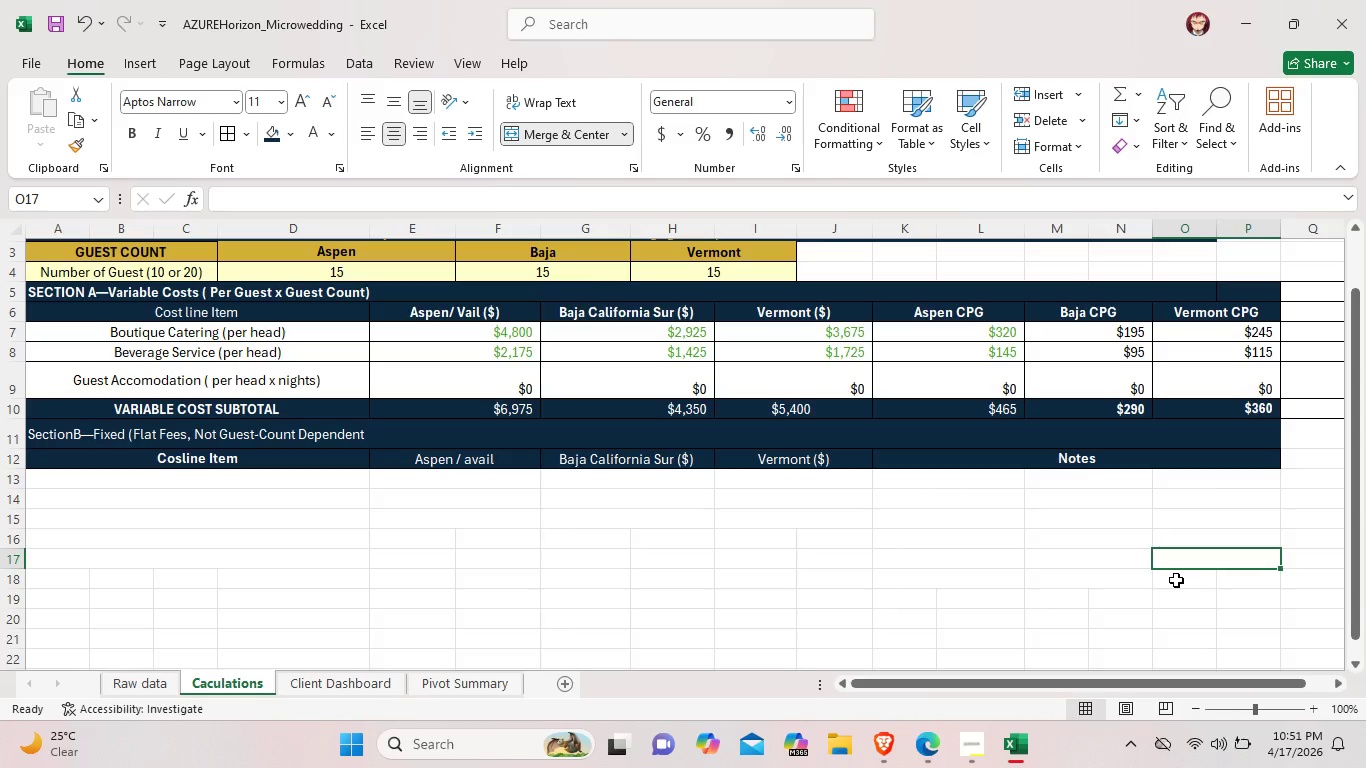 
left_click_drag(start_coordinate=[1176, 580], to_coordinate=[1244, 571])
 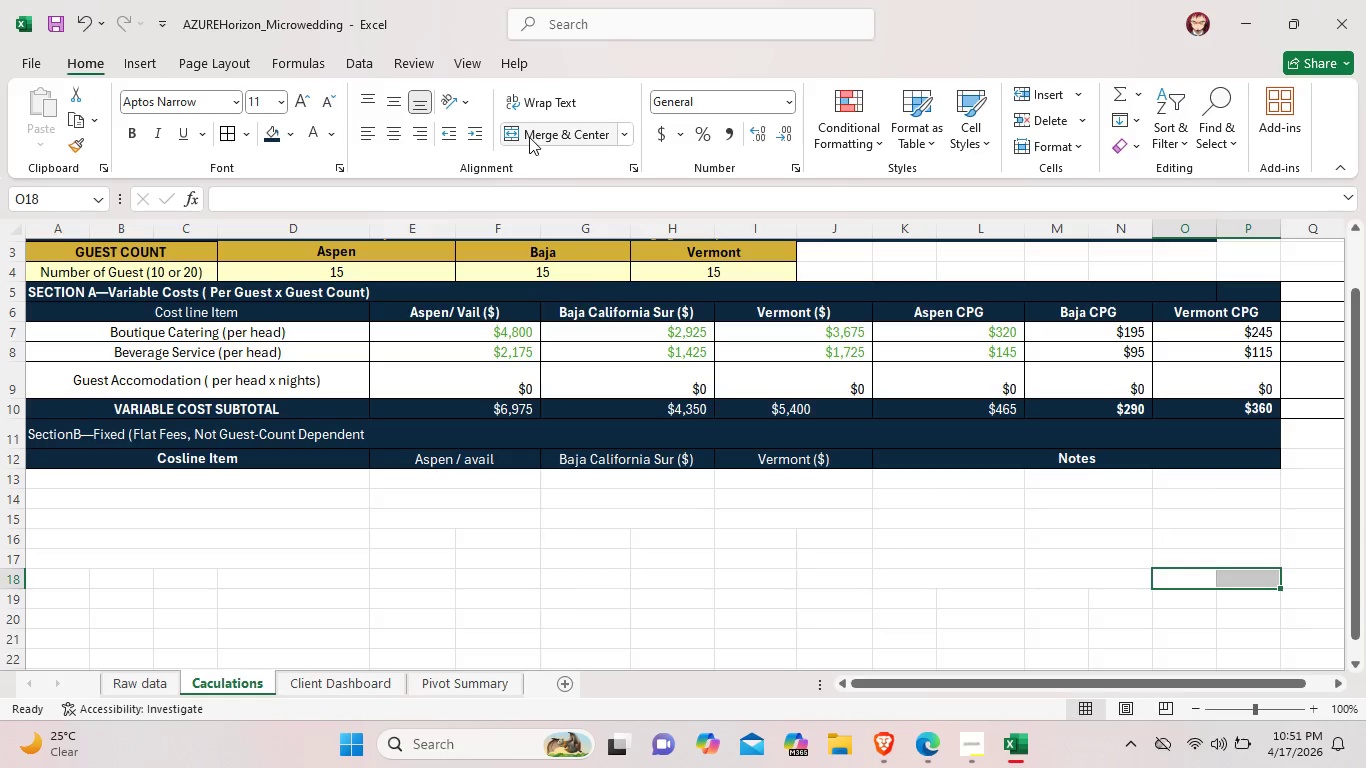 
left_click([529, 136])
 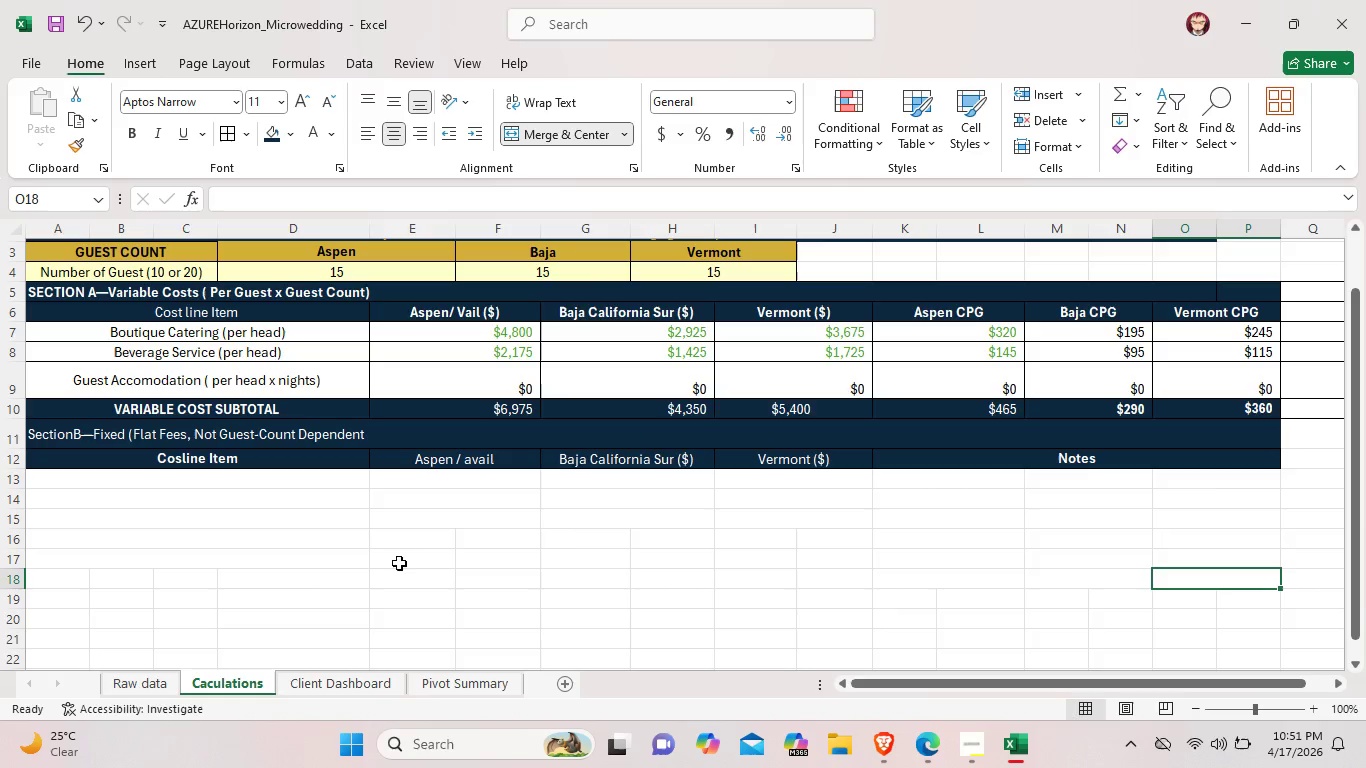 
wait(5.2)
 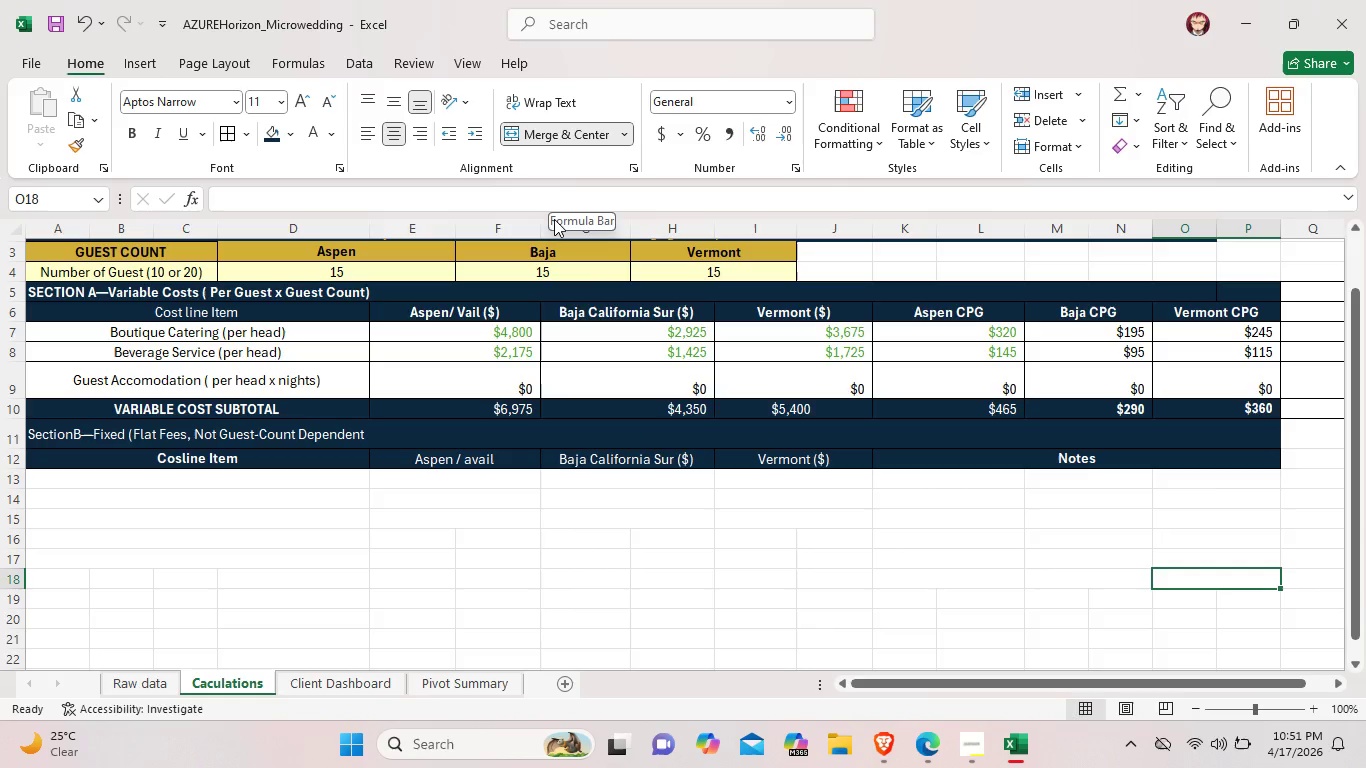 
double_click([201, 474])
 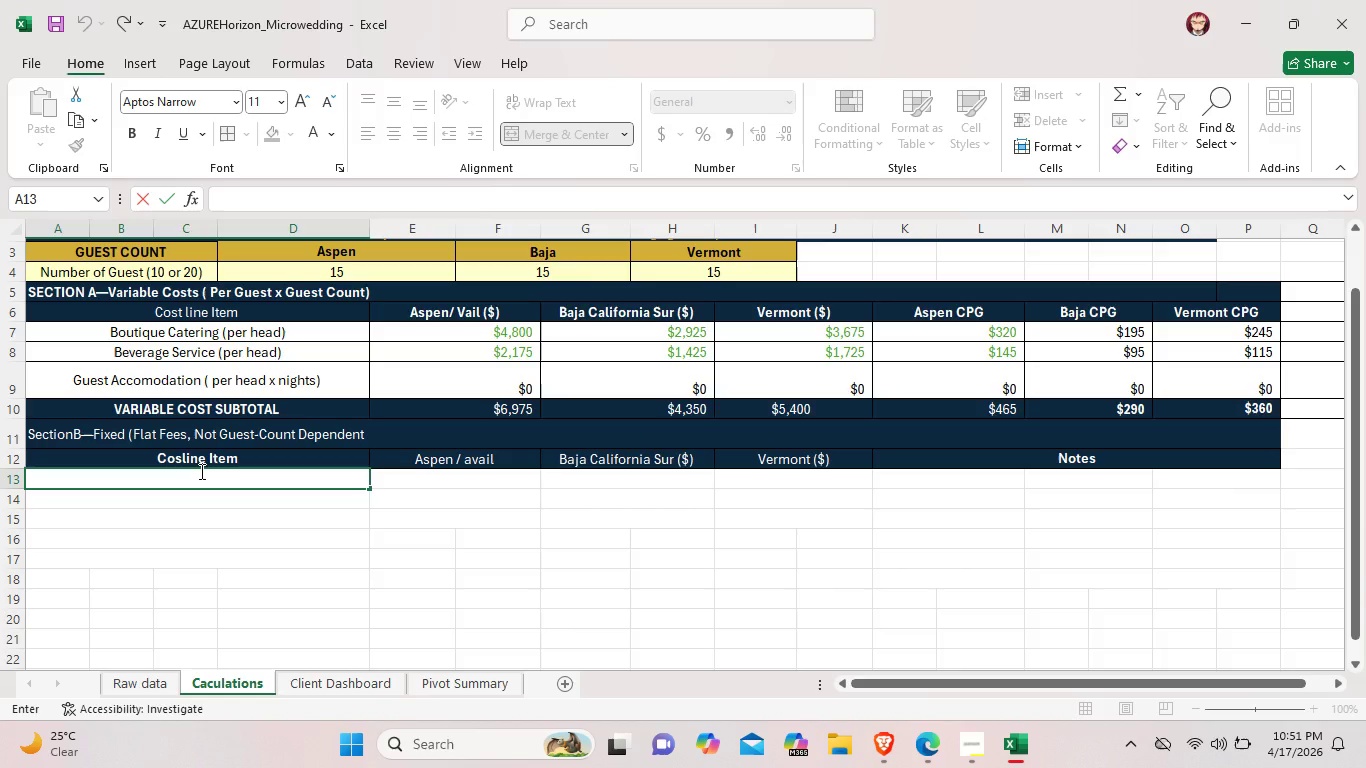 
wait(10.62)
 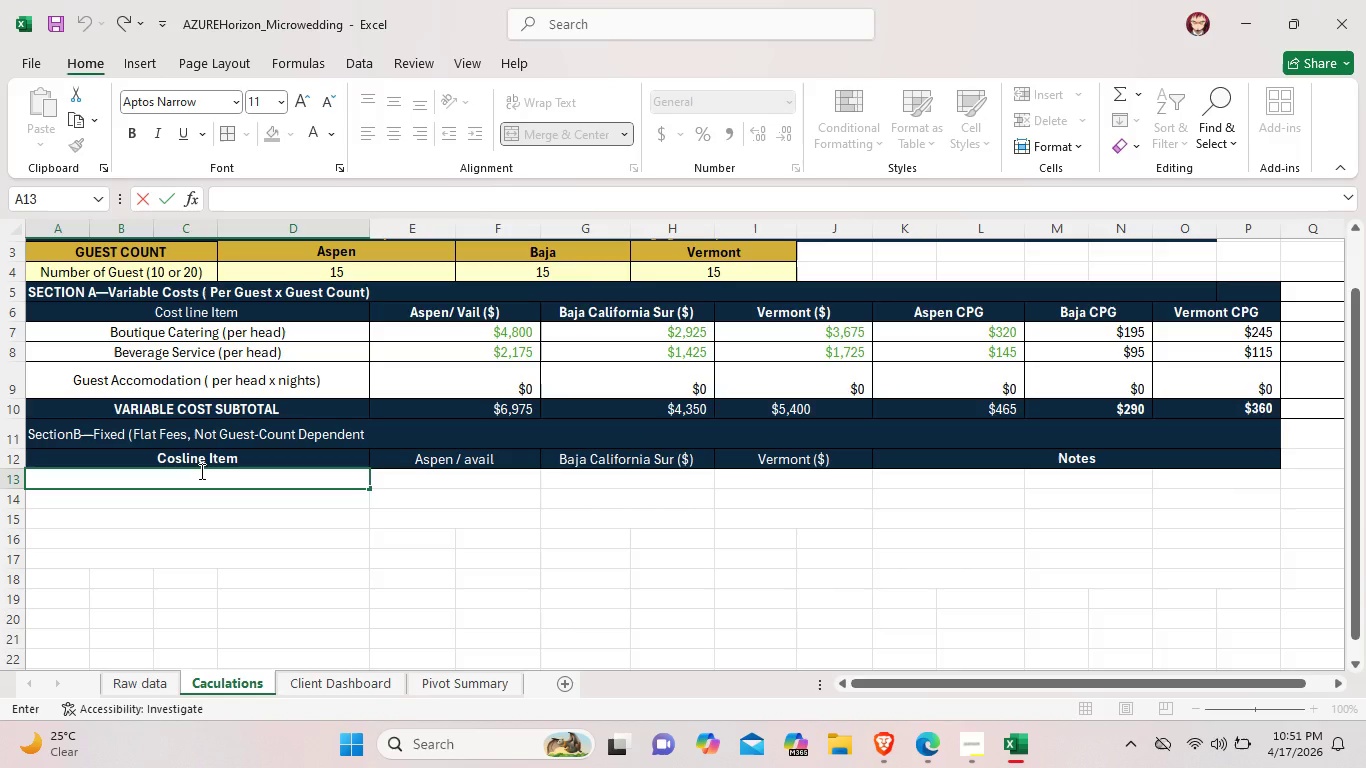 
left_click_drag(start_coordinate=[64, 580], to_coordinate=[296, 575])
 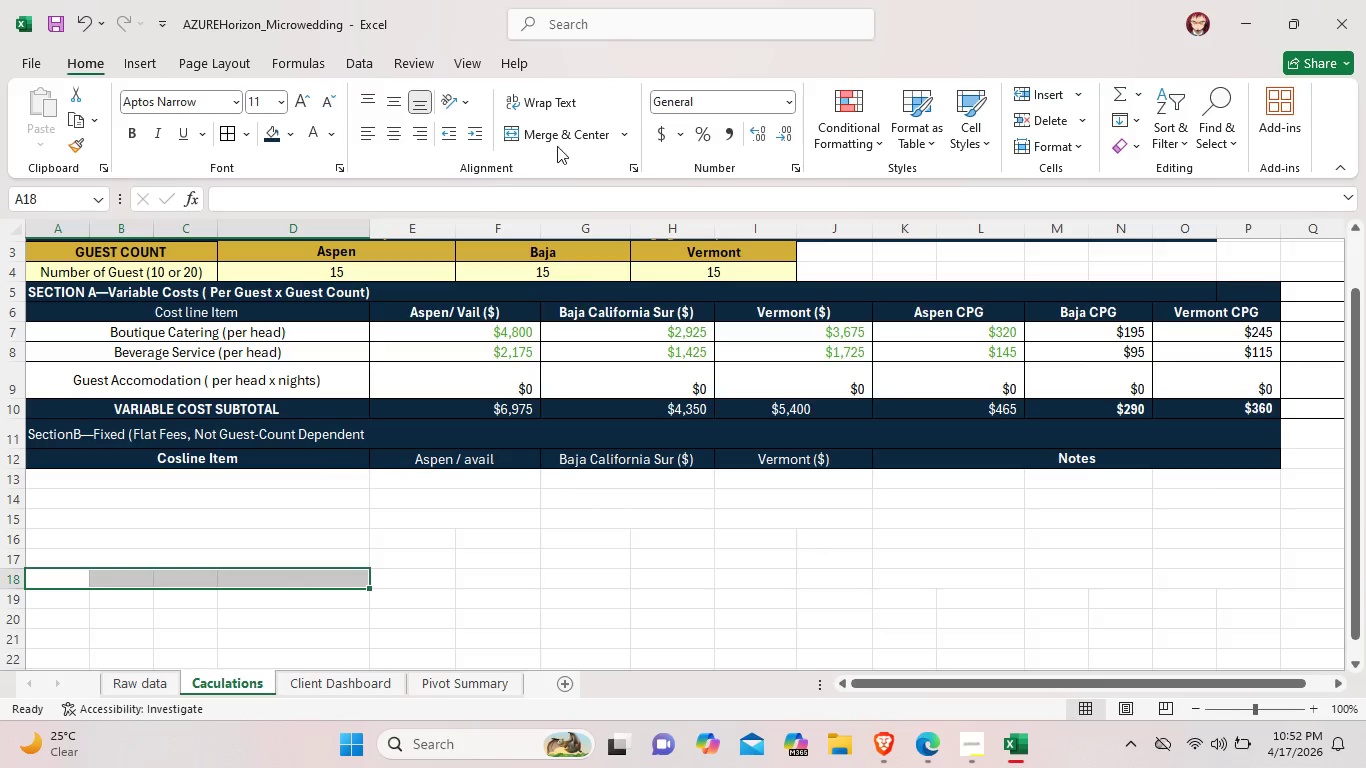 
left_click([537, 141])
 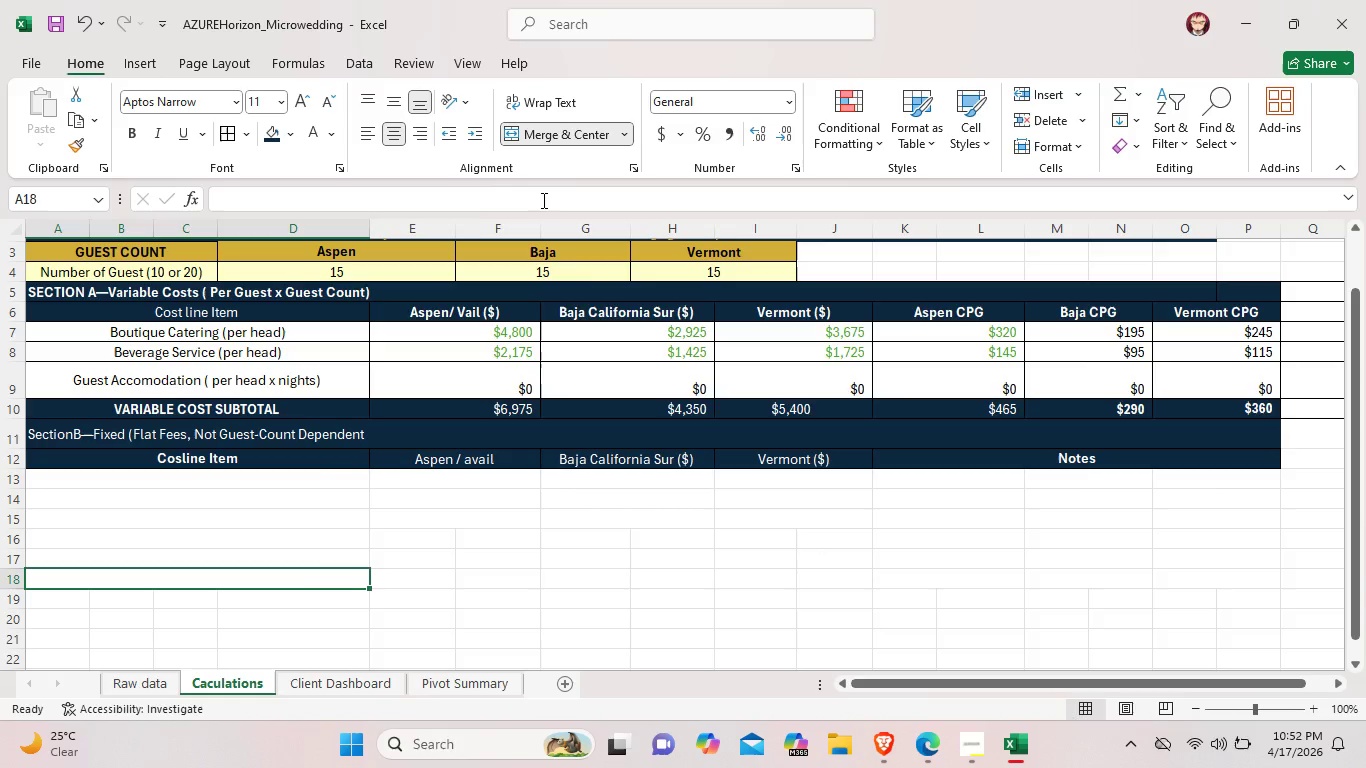 
scroll: coordinate [542, 200], scroll_direction: down, amount: 1.0
 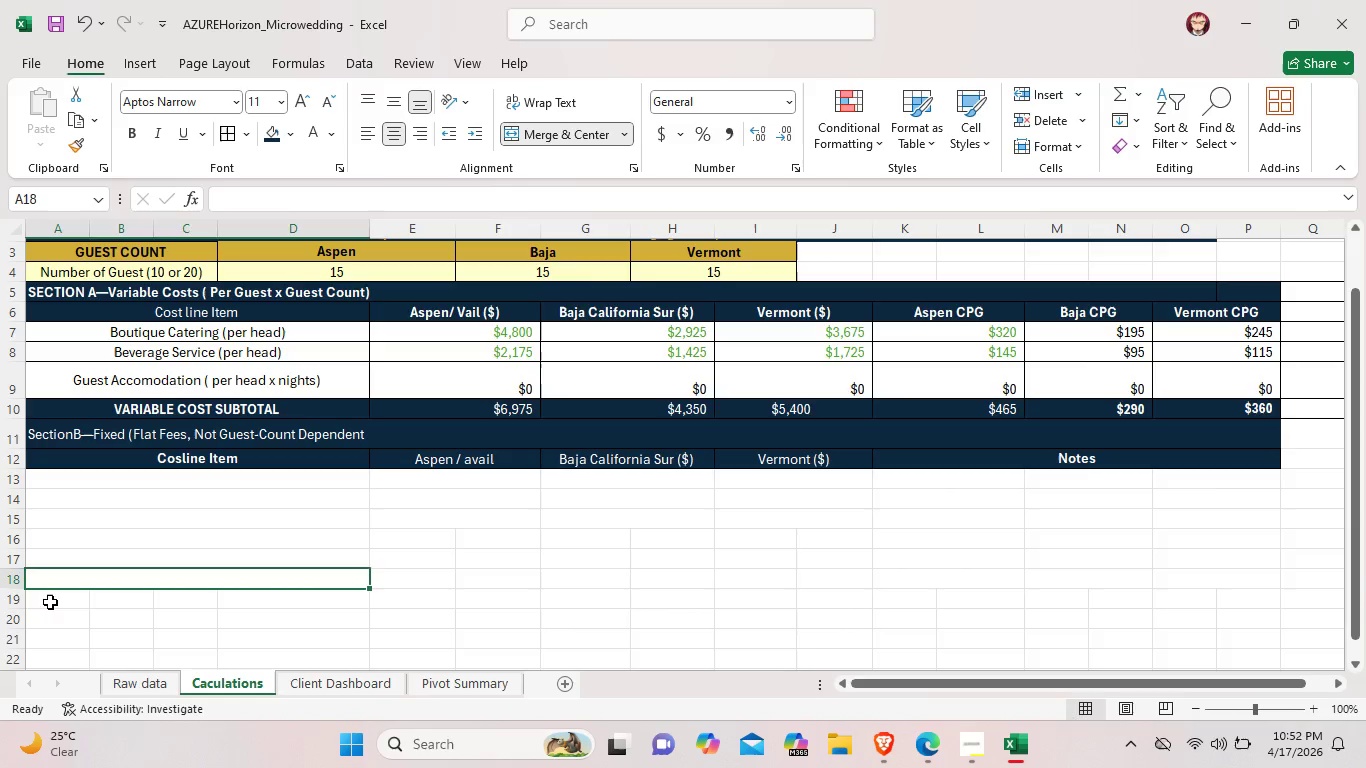 
left_click_drag(start_coordinate=[50, 602], to_coordinate=[324, 594])
 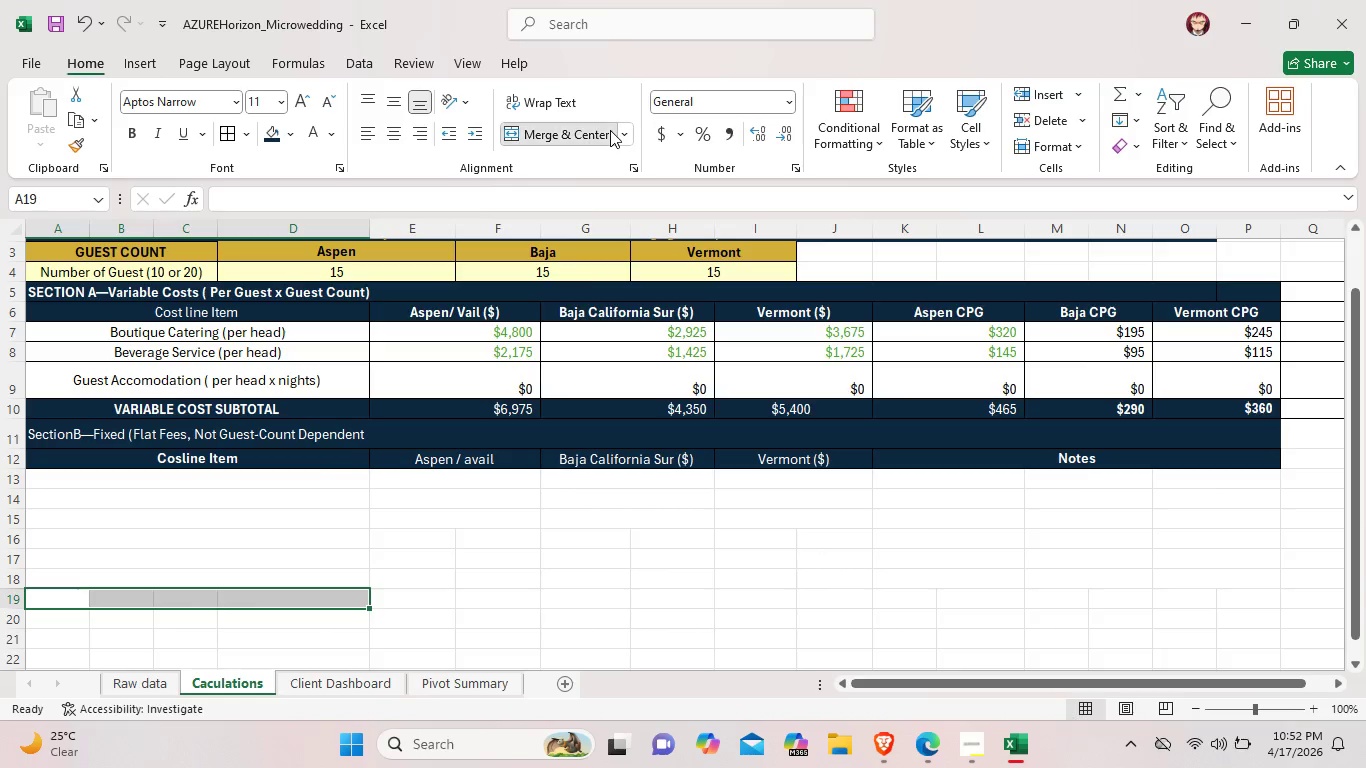 
left_click([610, 130])
 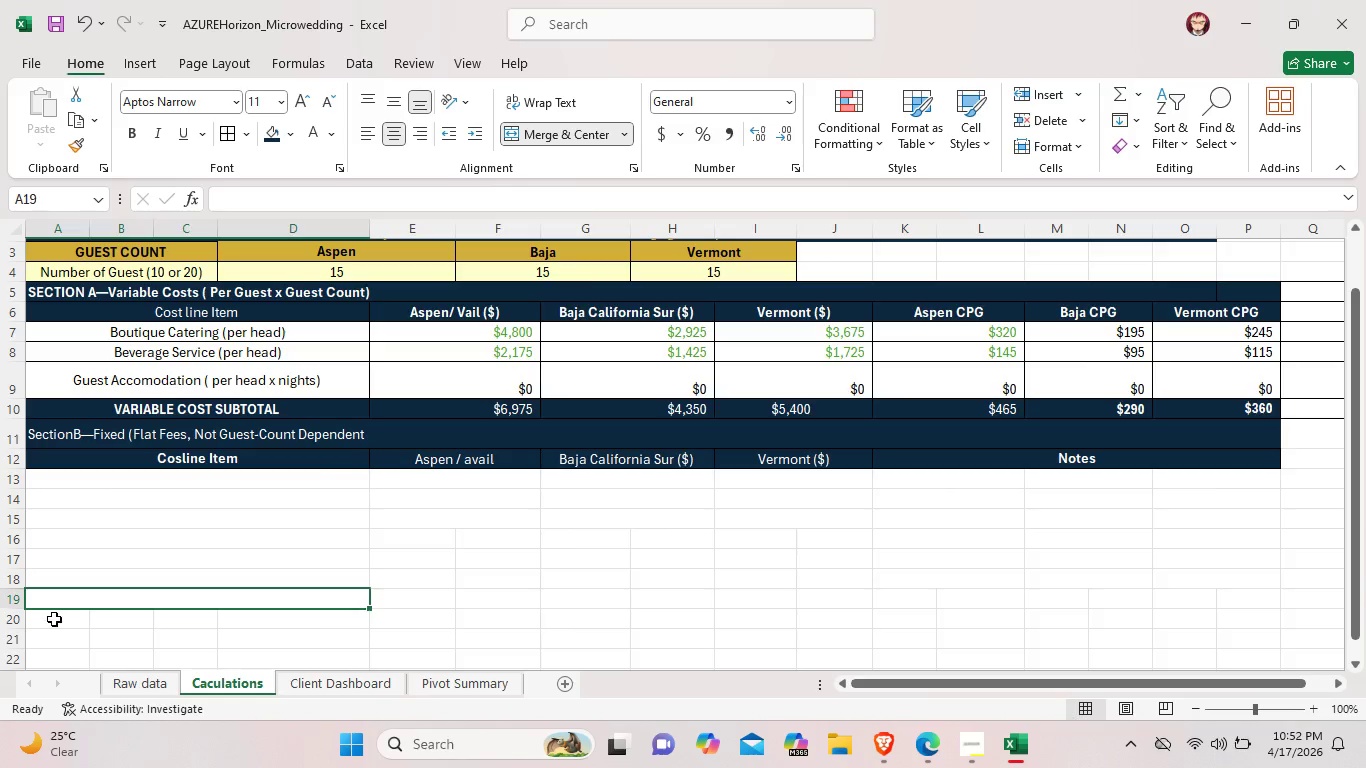 
left_click_drag(start_coordinate=[54, 619], to_coordinate=[295, 619])
 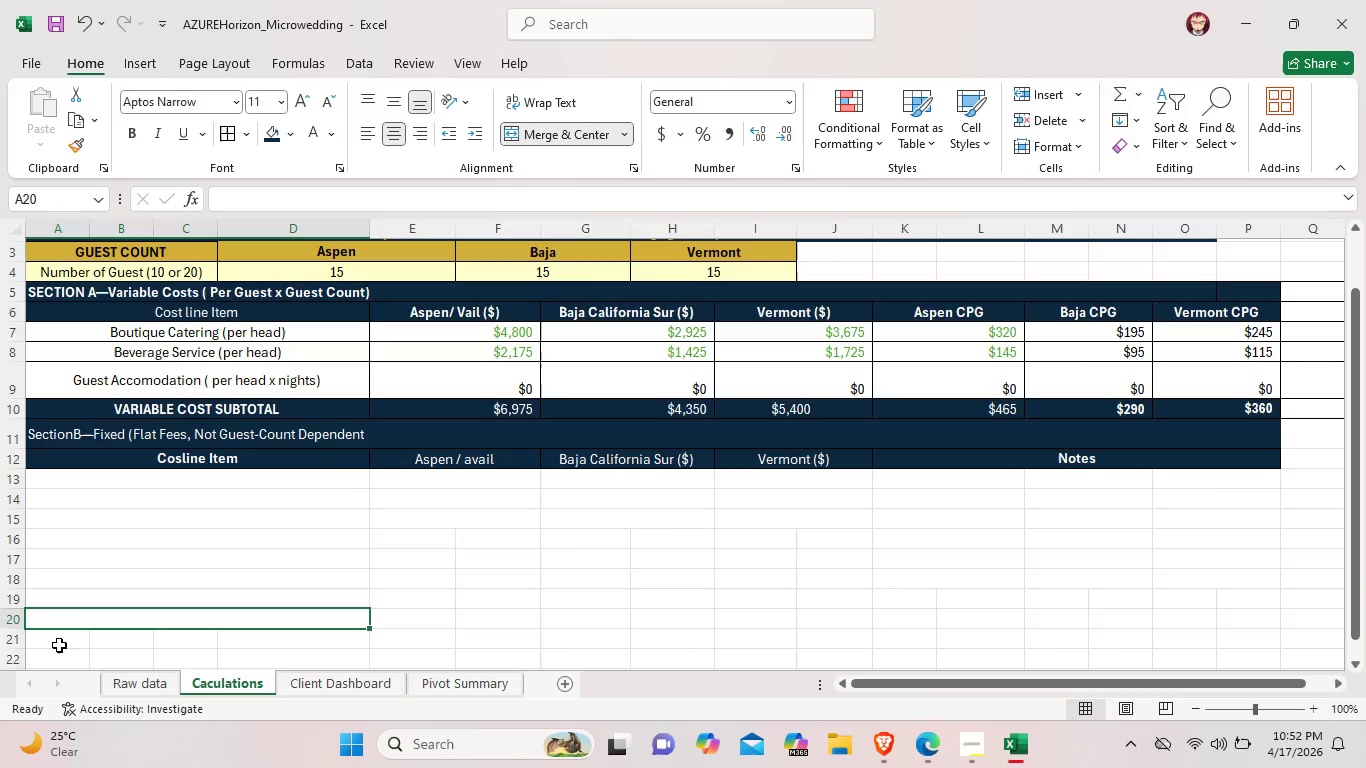 
left_click_drag(start_coordinate=[52, 645], to_coordinate=[271, 628])
 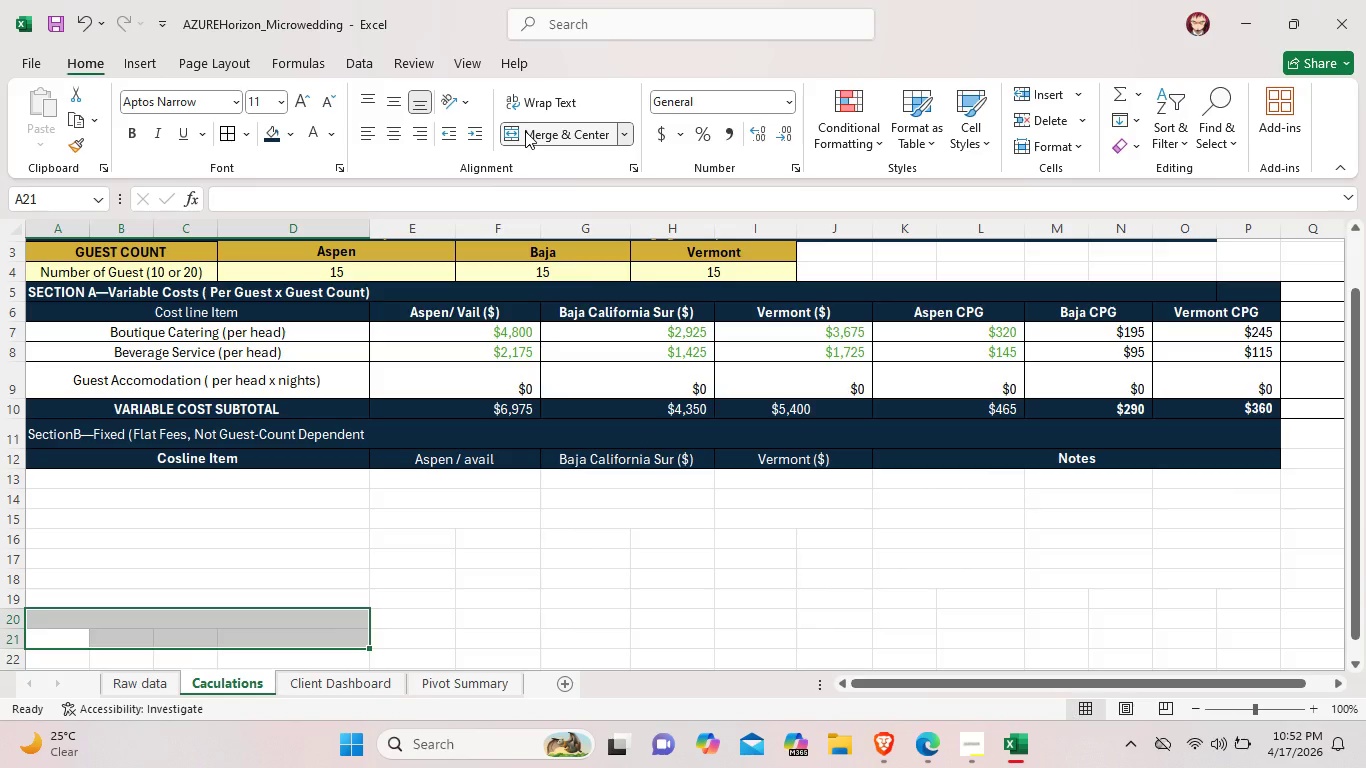 
left_click([525, 131])
 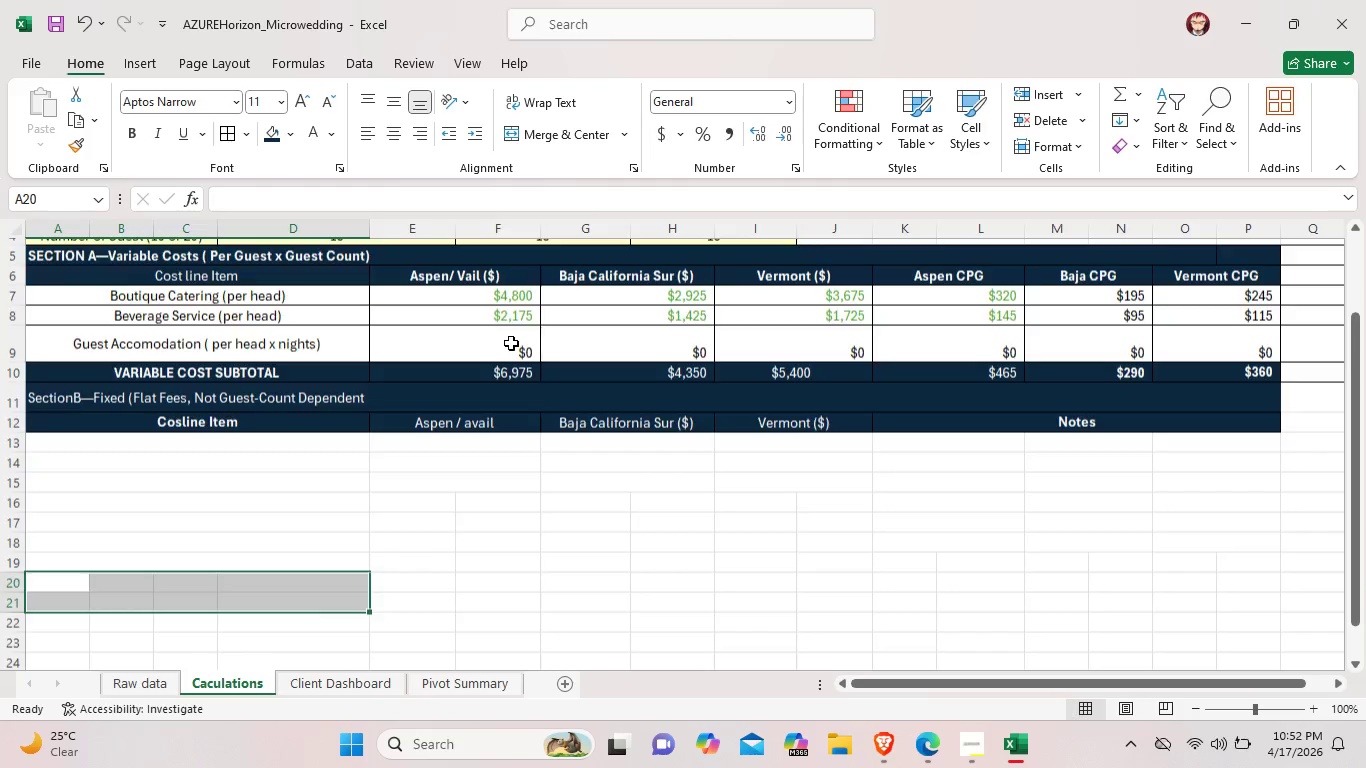 
scroll: coordinate [511, 343], scroll_direction: down, amount: 3.0
 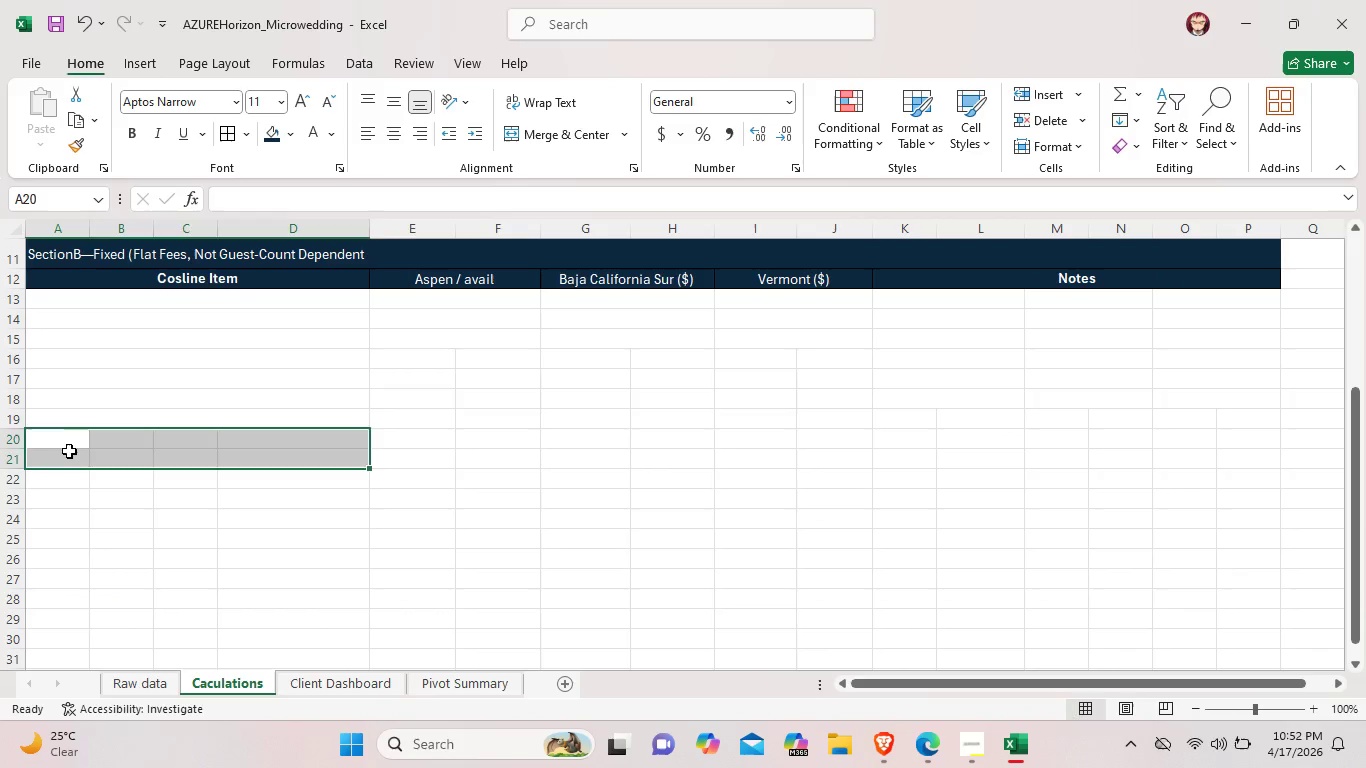 
left_click([69, 451])
 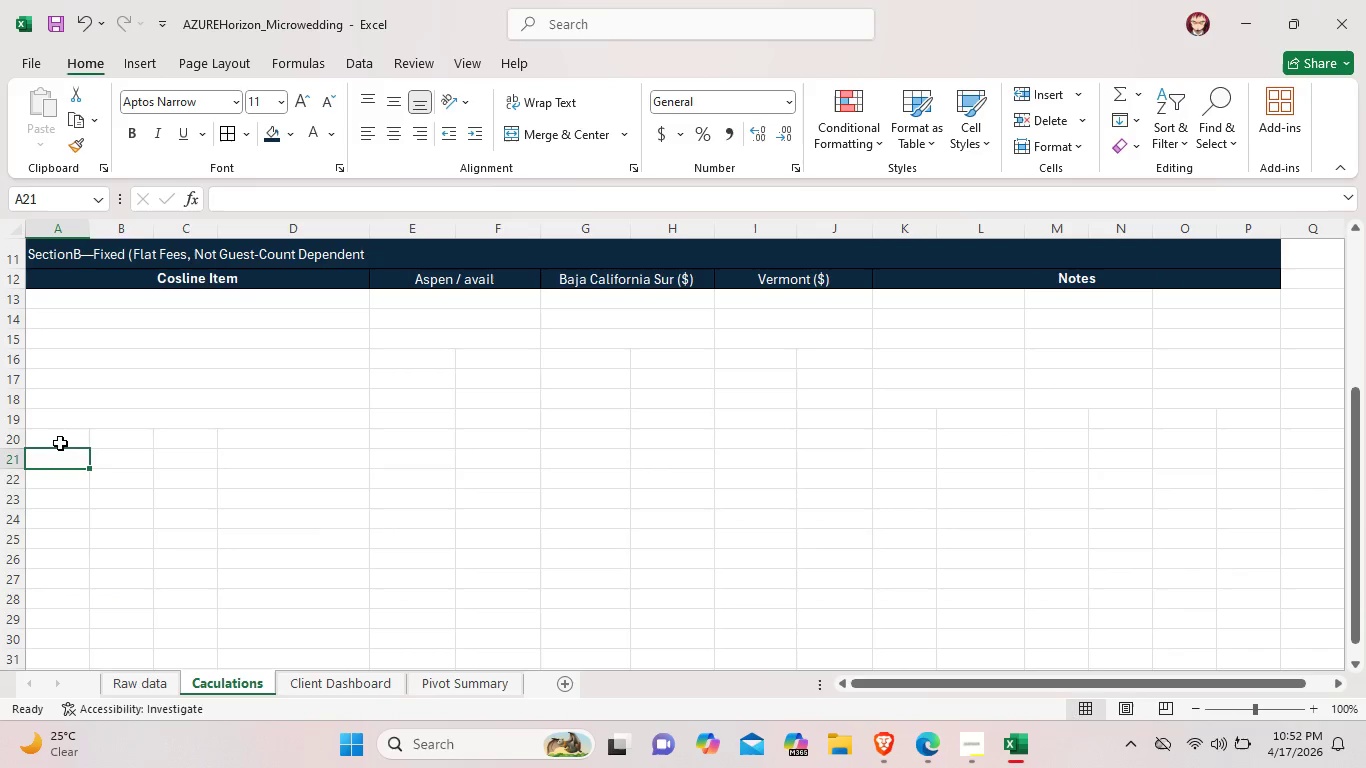 
left_click_drag(start_coordinate=[59, 443], to_coordinate=[261, 433])
 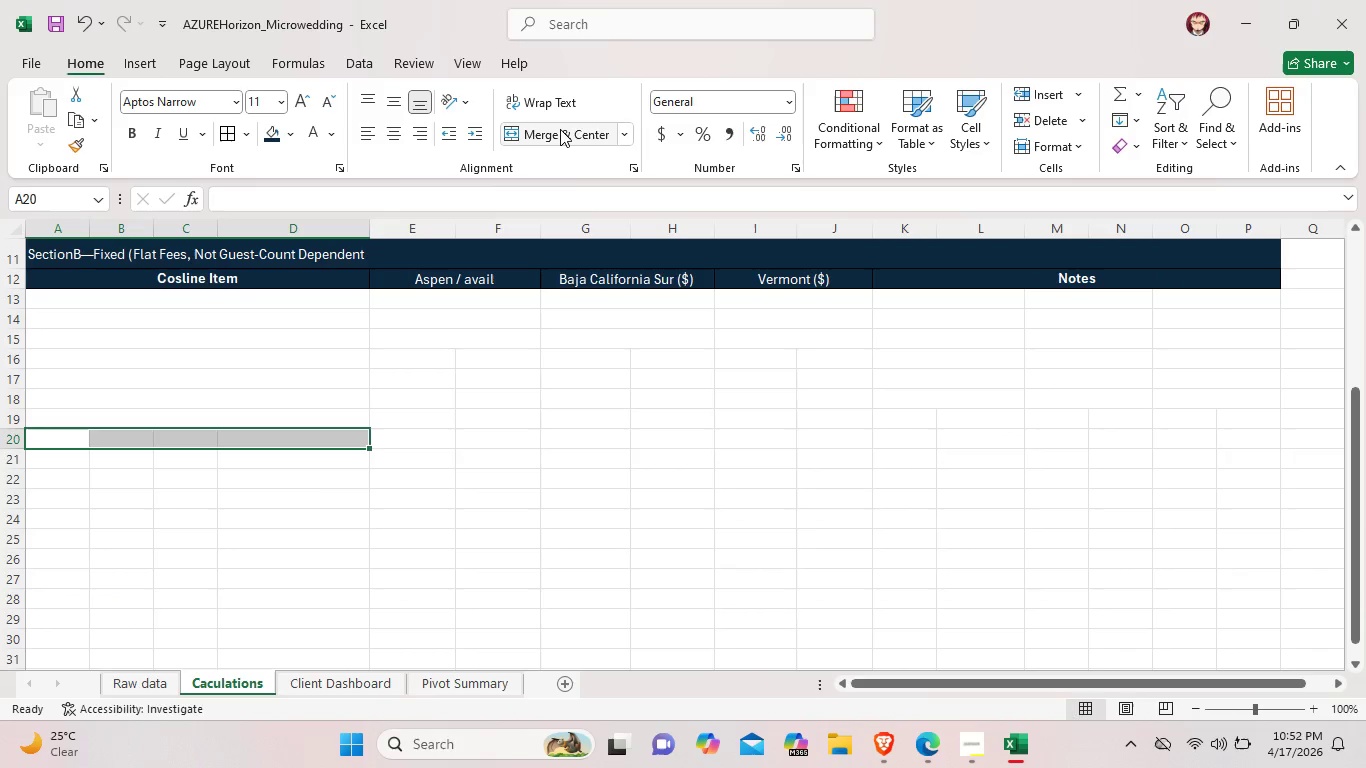 
left_click([560, 129])
 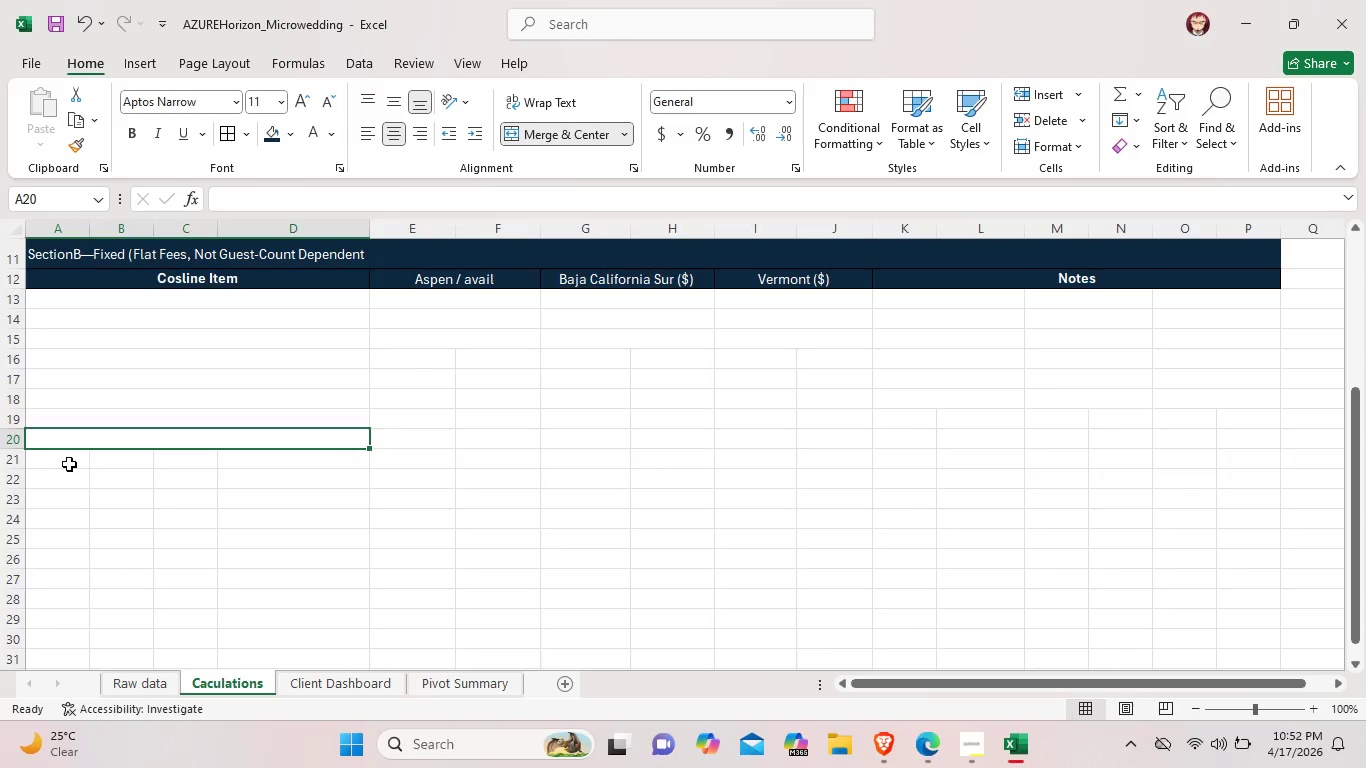 
left_click_drag(start_coordinate=[69, 464], to_coordinate=[328, 458])
 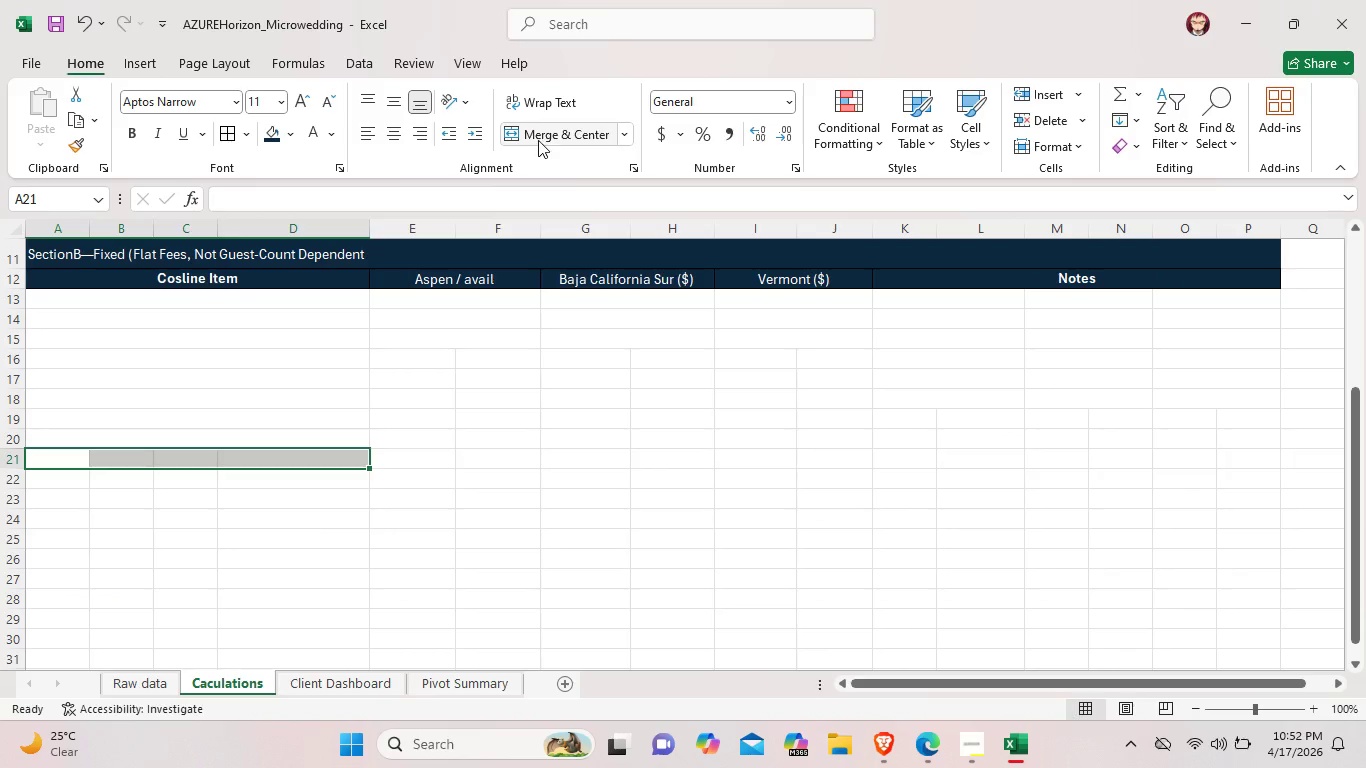 
left_click([538, 140])
 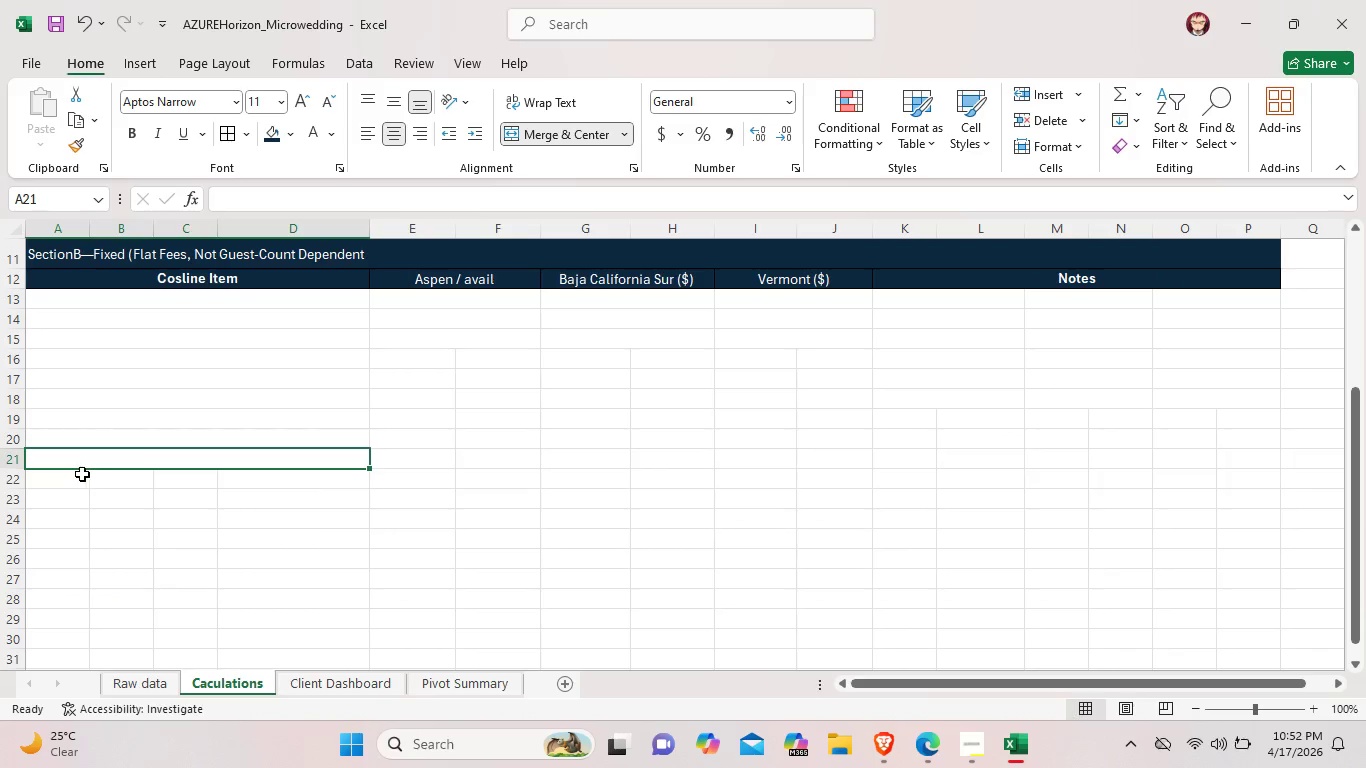 
left_click_drag(start_coordinate=[82, 474], to_coordinate=[338, 474])
 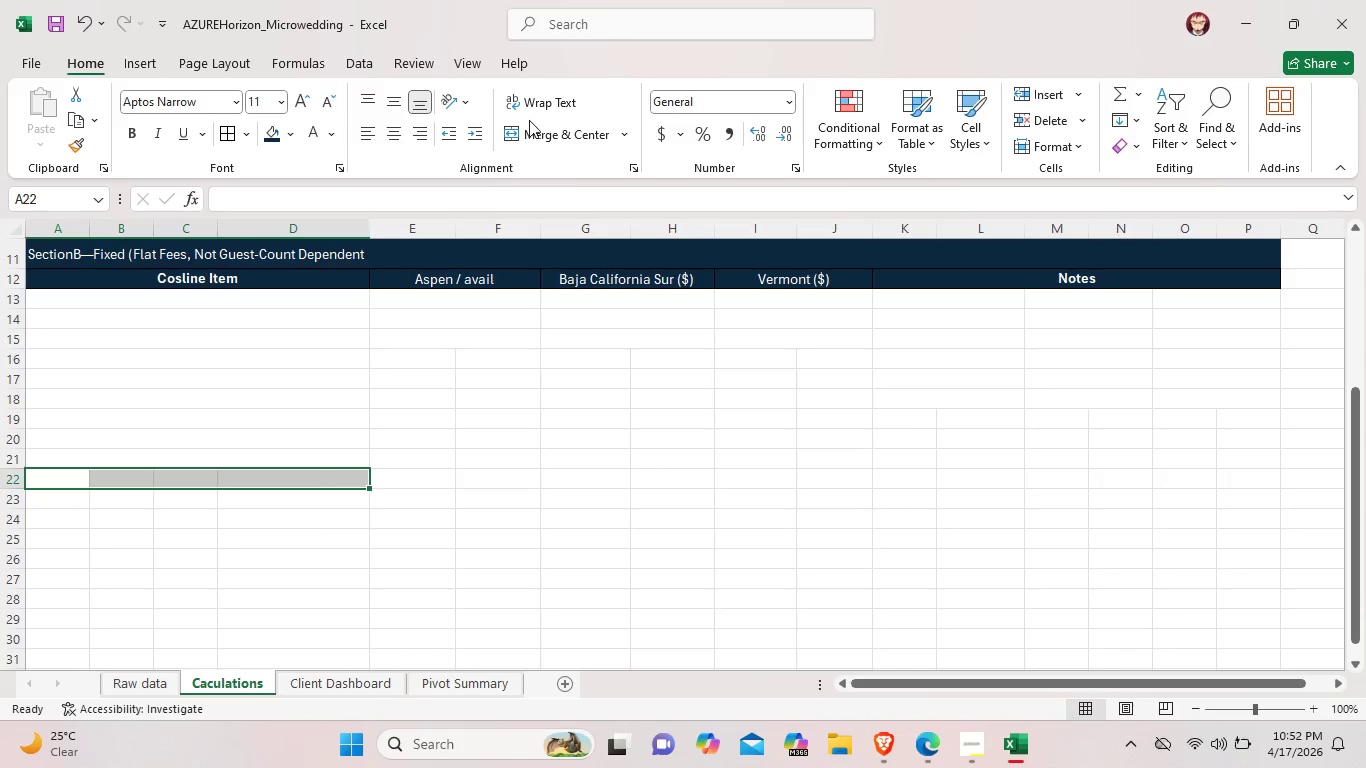 
left_click([540, 129])
 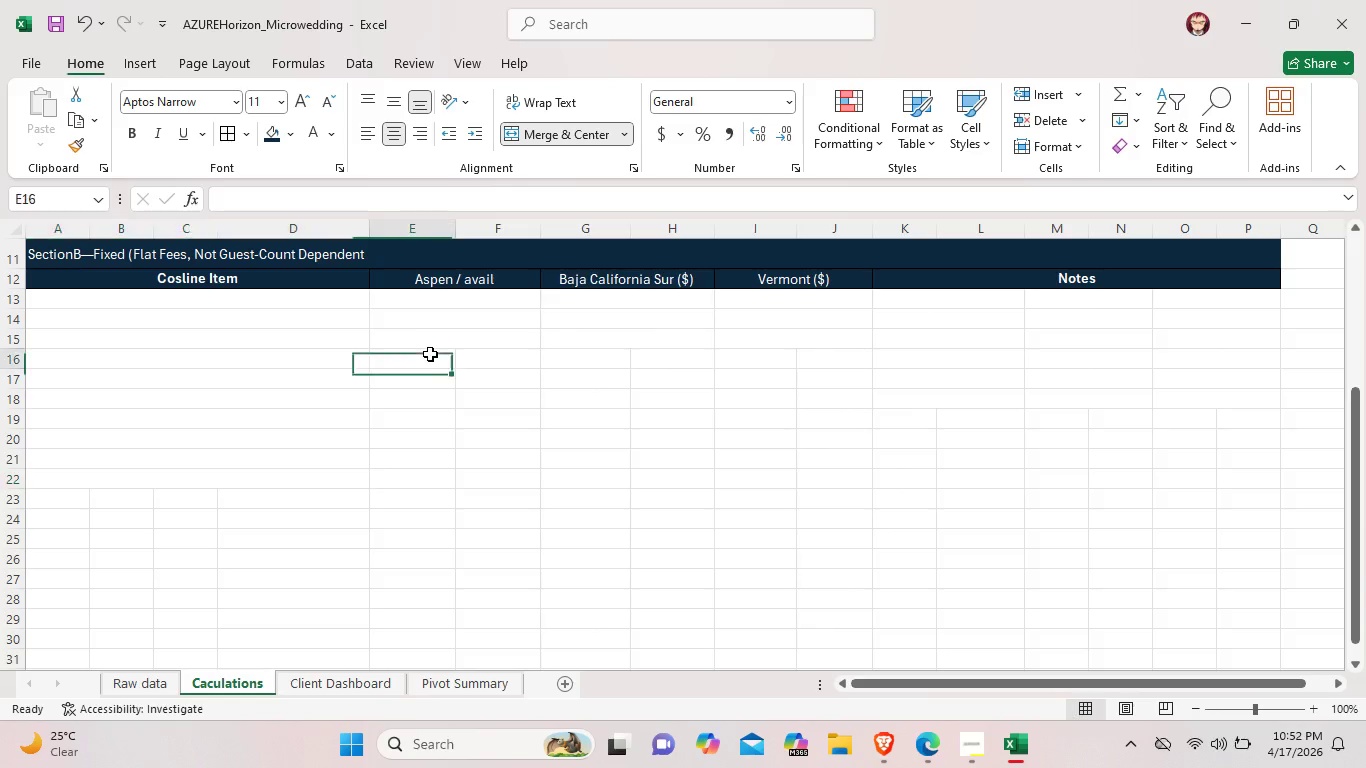 
left_click_drag(start_coordinate=[430, 354], to_coordinate=[475, 355])
 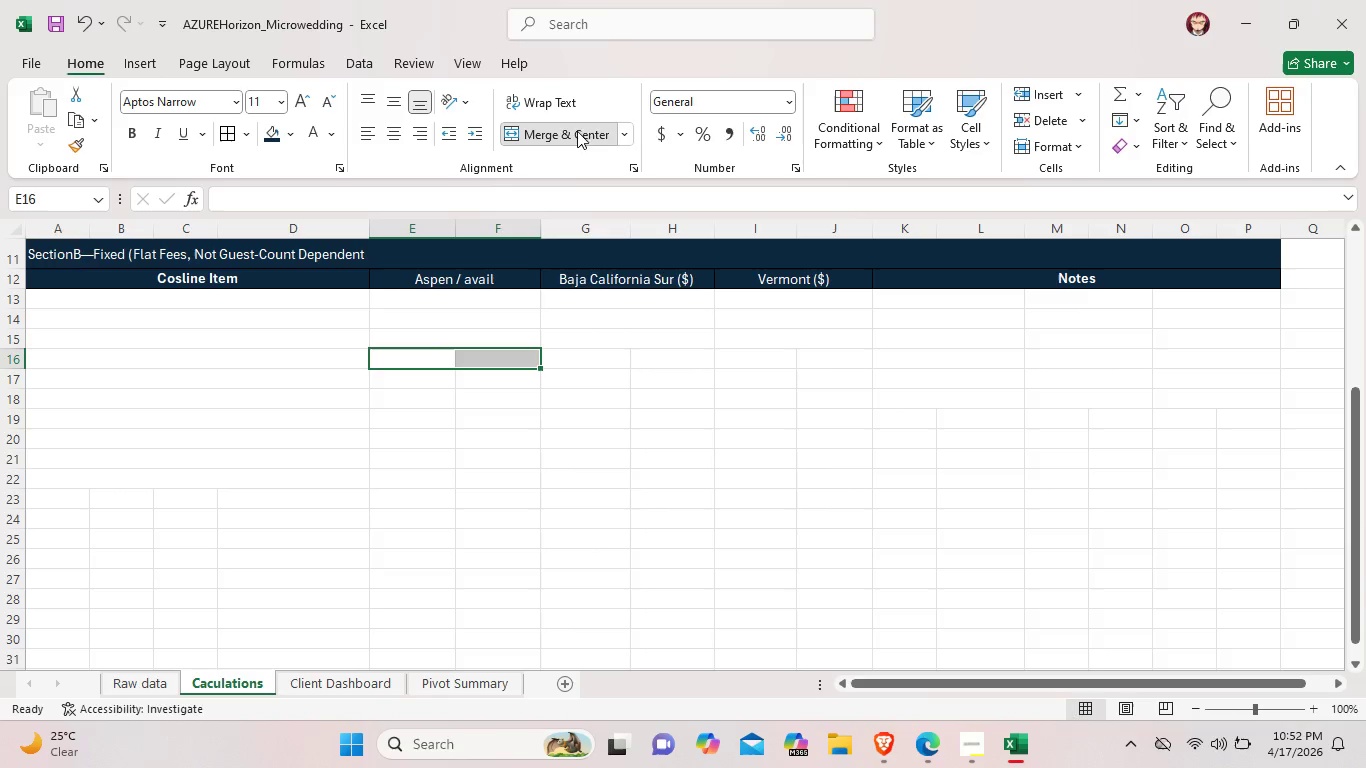 
left_click([577, 131])
 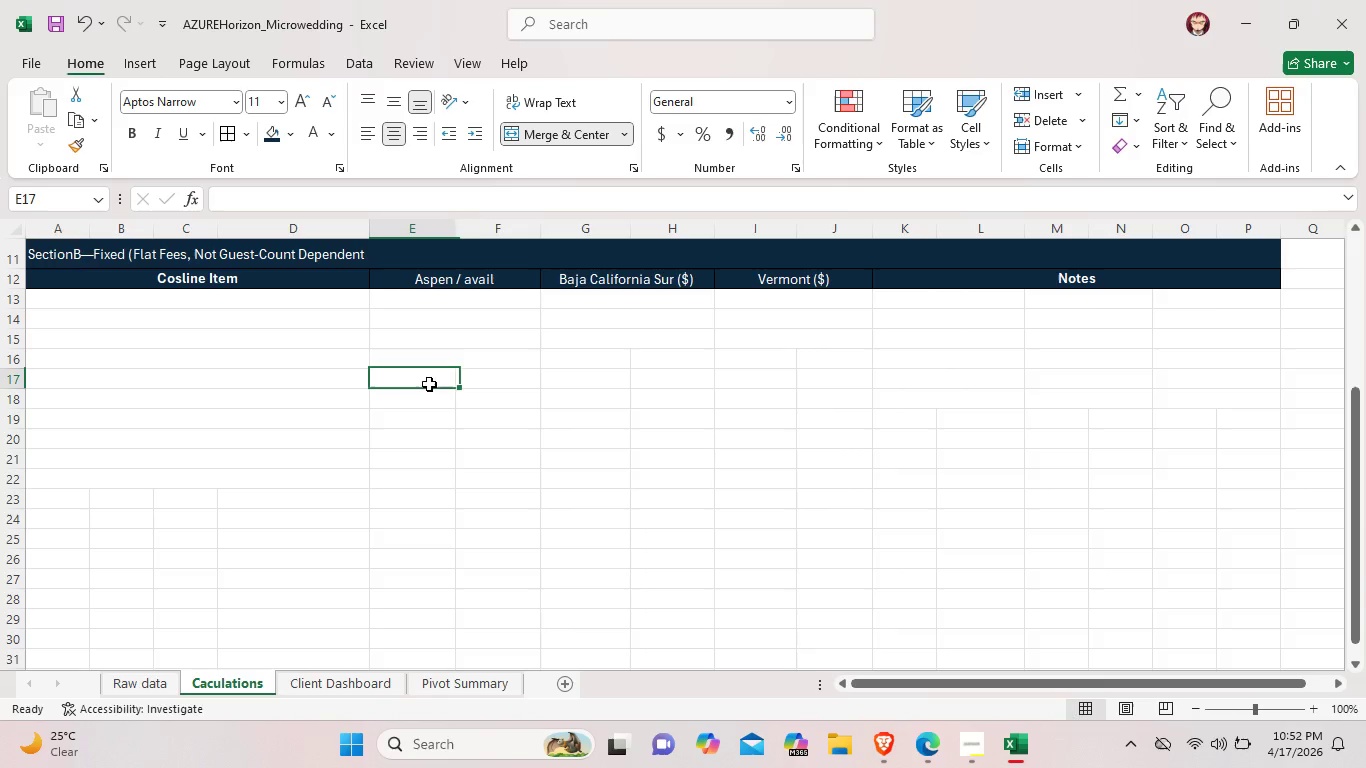 
left_click_drag(start_coordinate=[422, 384], to_coordinate=[471, 383])
 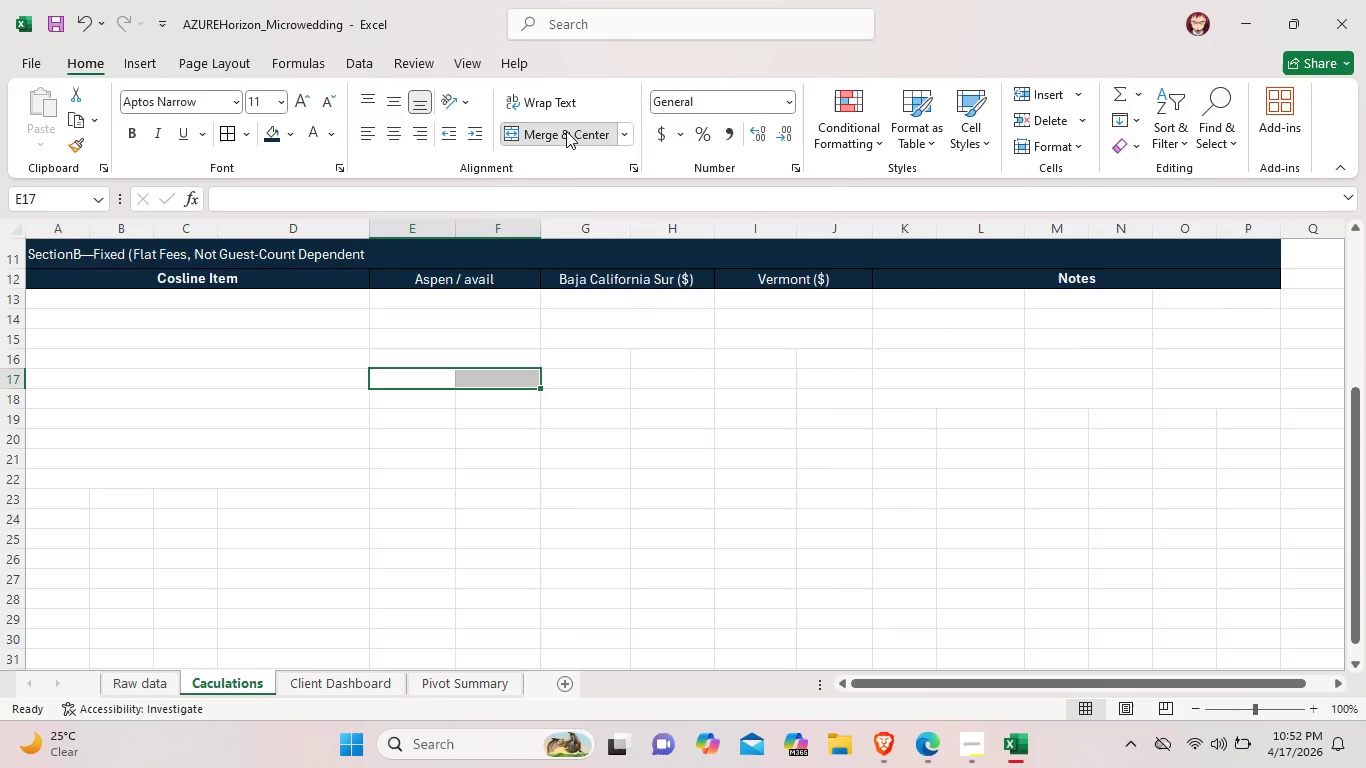 
left_click([566, 131])
 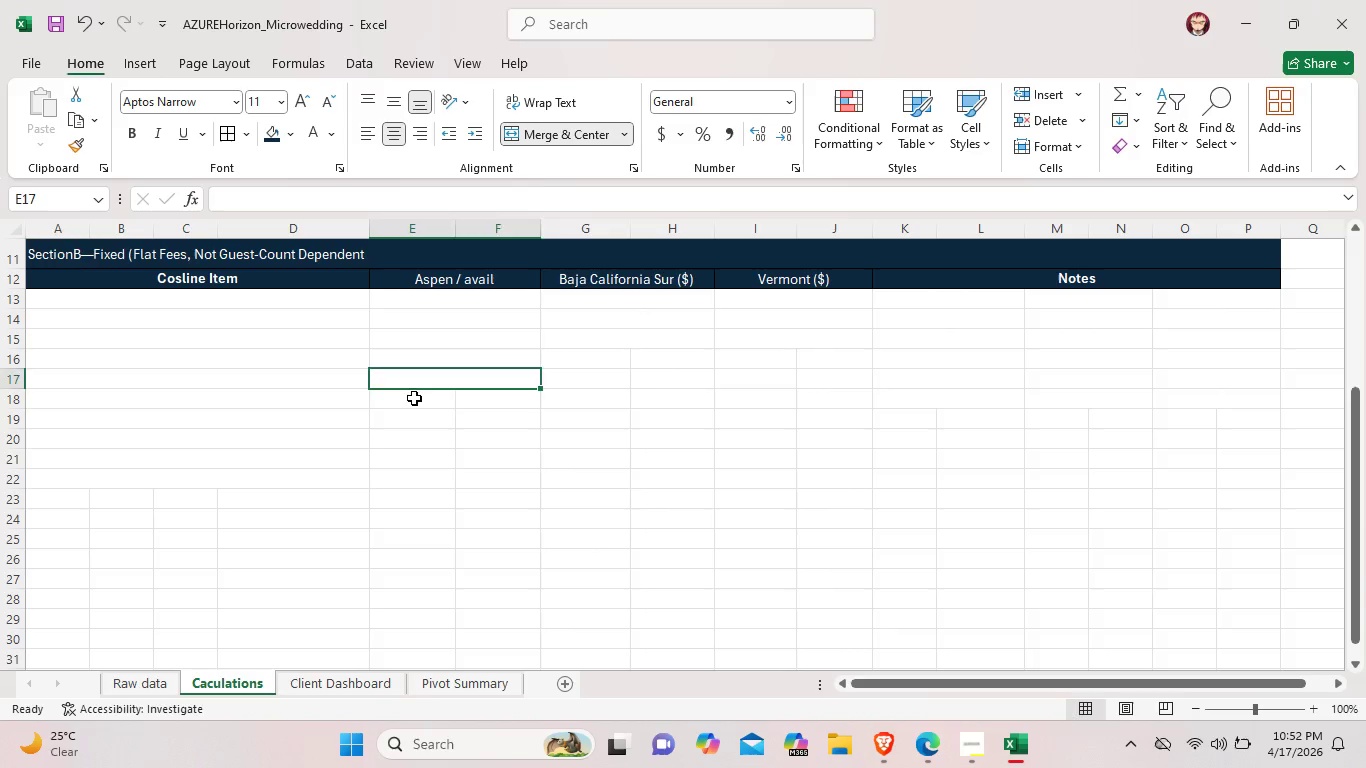 
left_click_drag(start_coordinate=[414, 398], to_coordinate=[472, 390])
 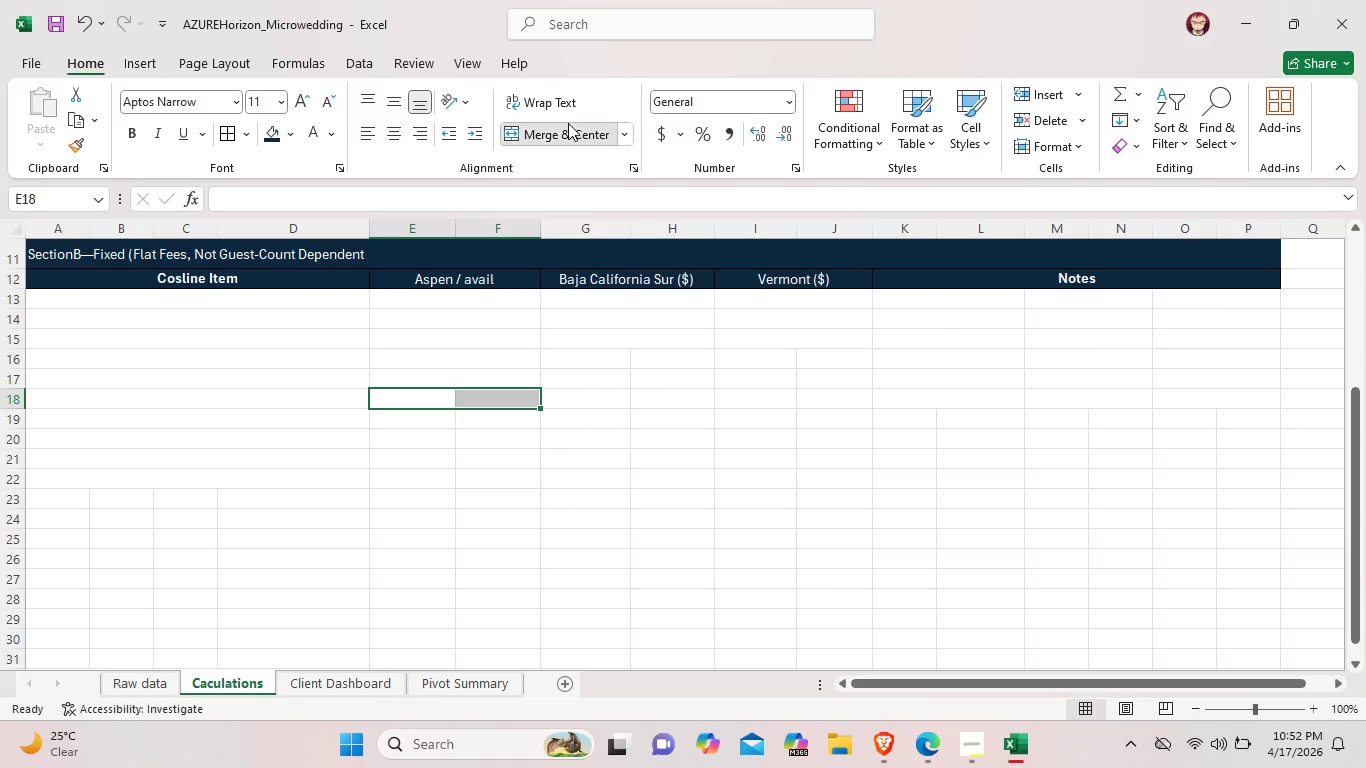 
left_click([568, 123])
 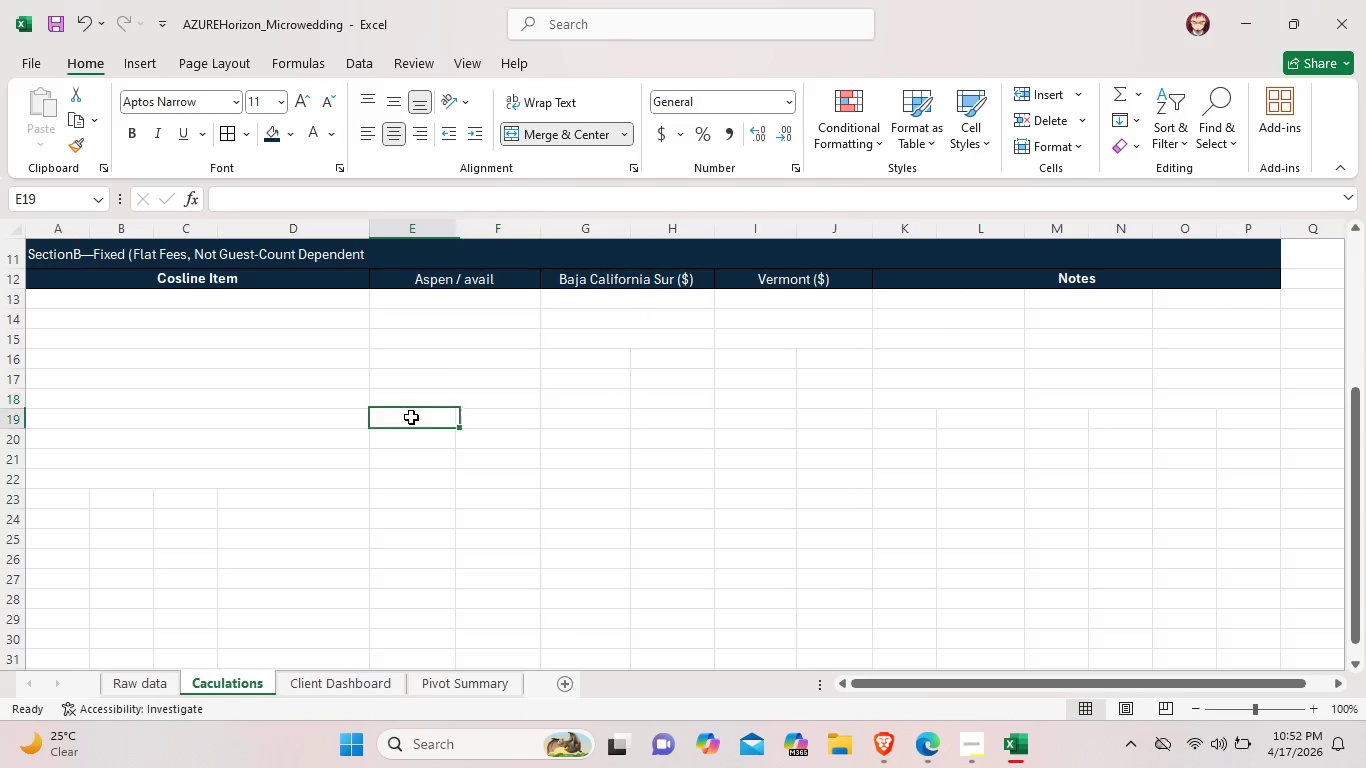 
left_click_drag(start_coordinate=[400, 417], to_coordinate=[492, 419])
 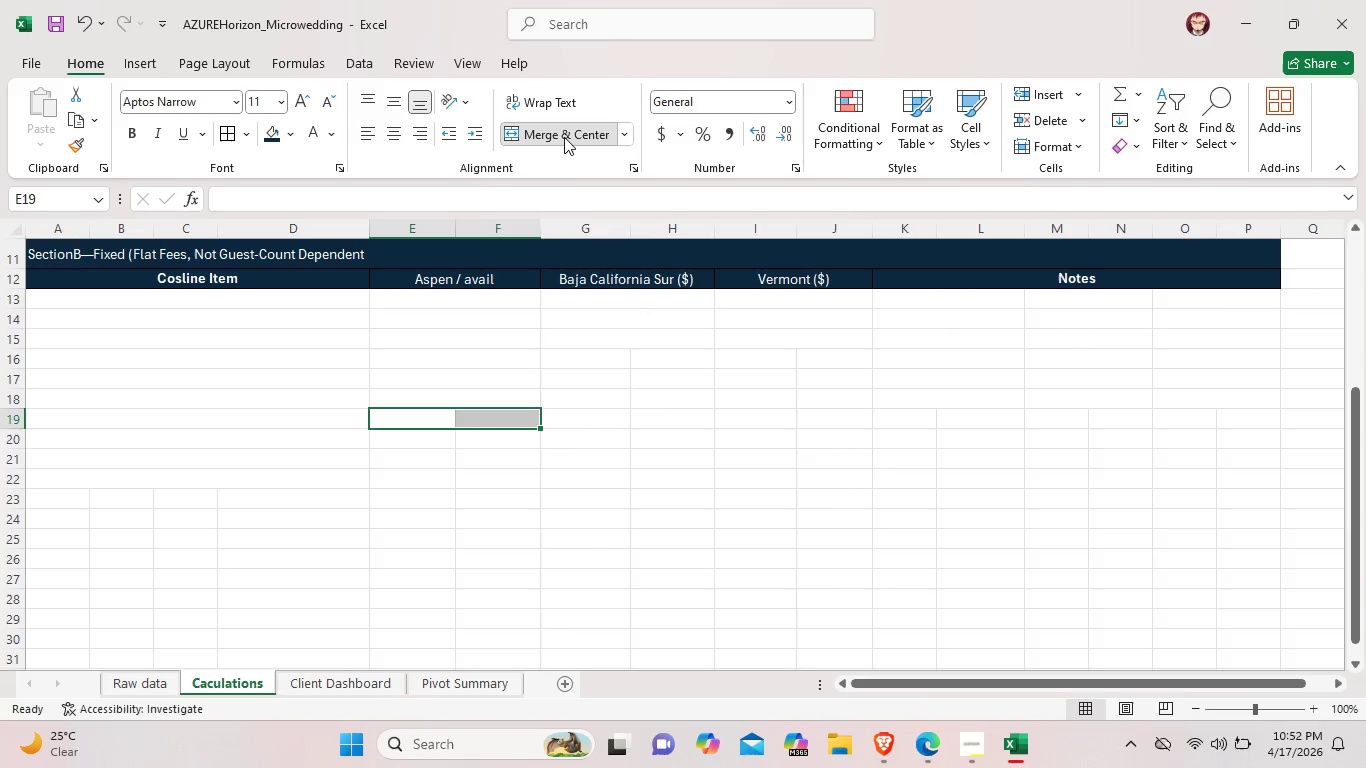 
left_click([564, 137])
 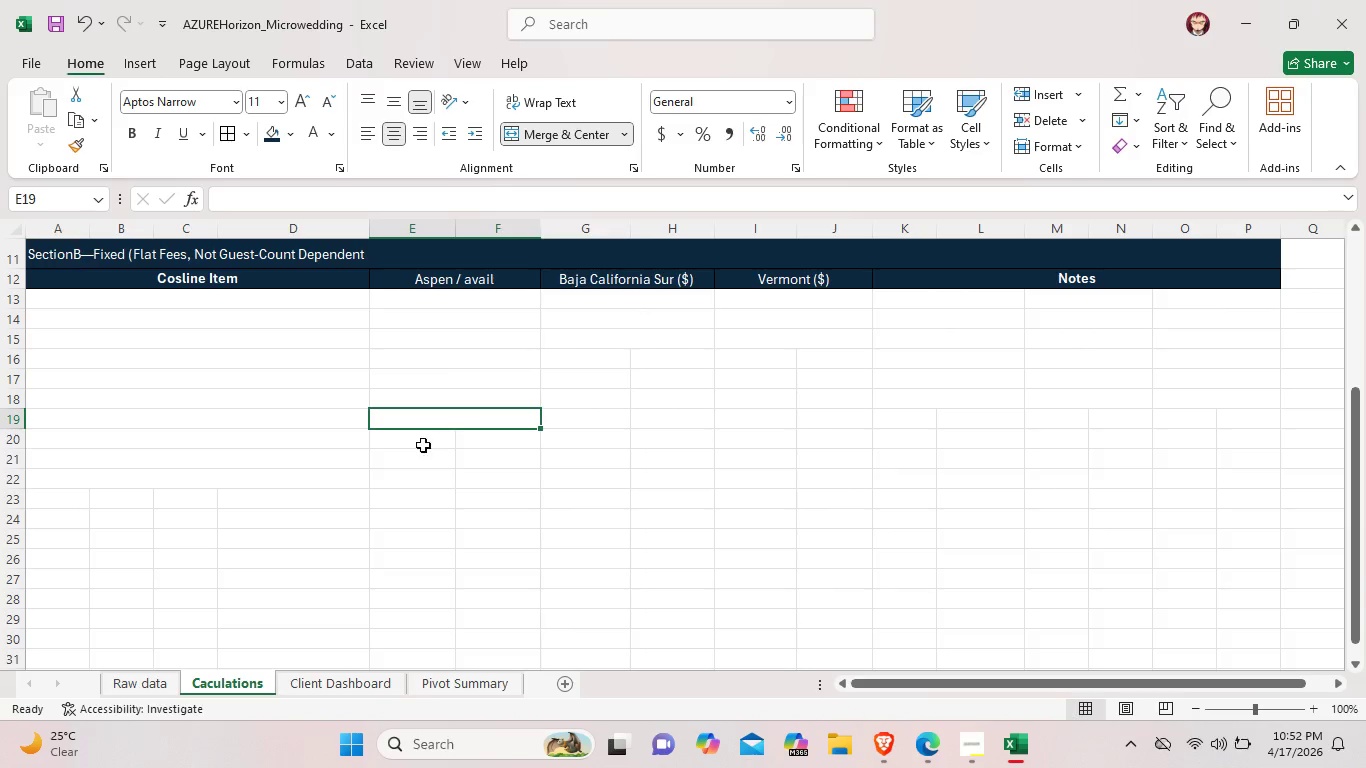 
left_click_drag(start_coordinate=[411, 445], to_coordinate=[497, 444])
 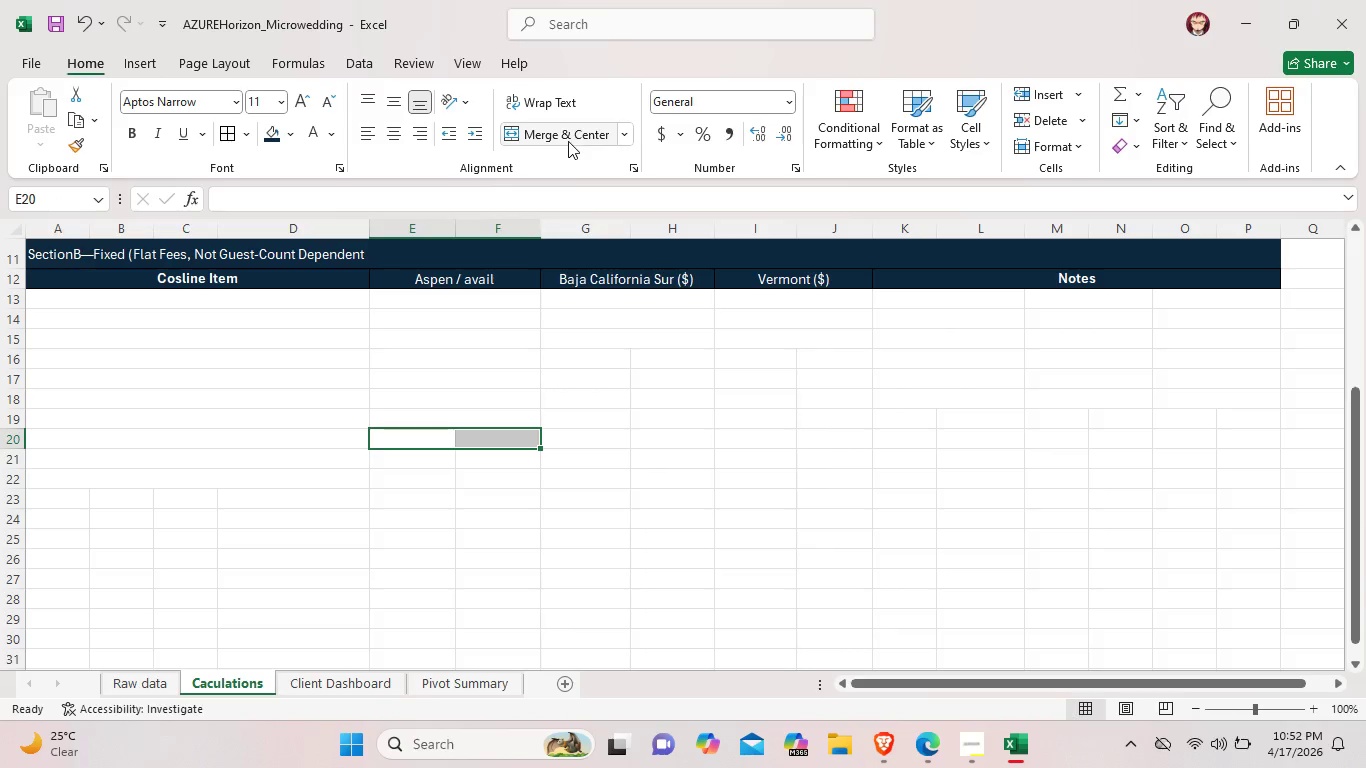 
left_click([565, 132])
 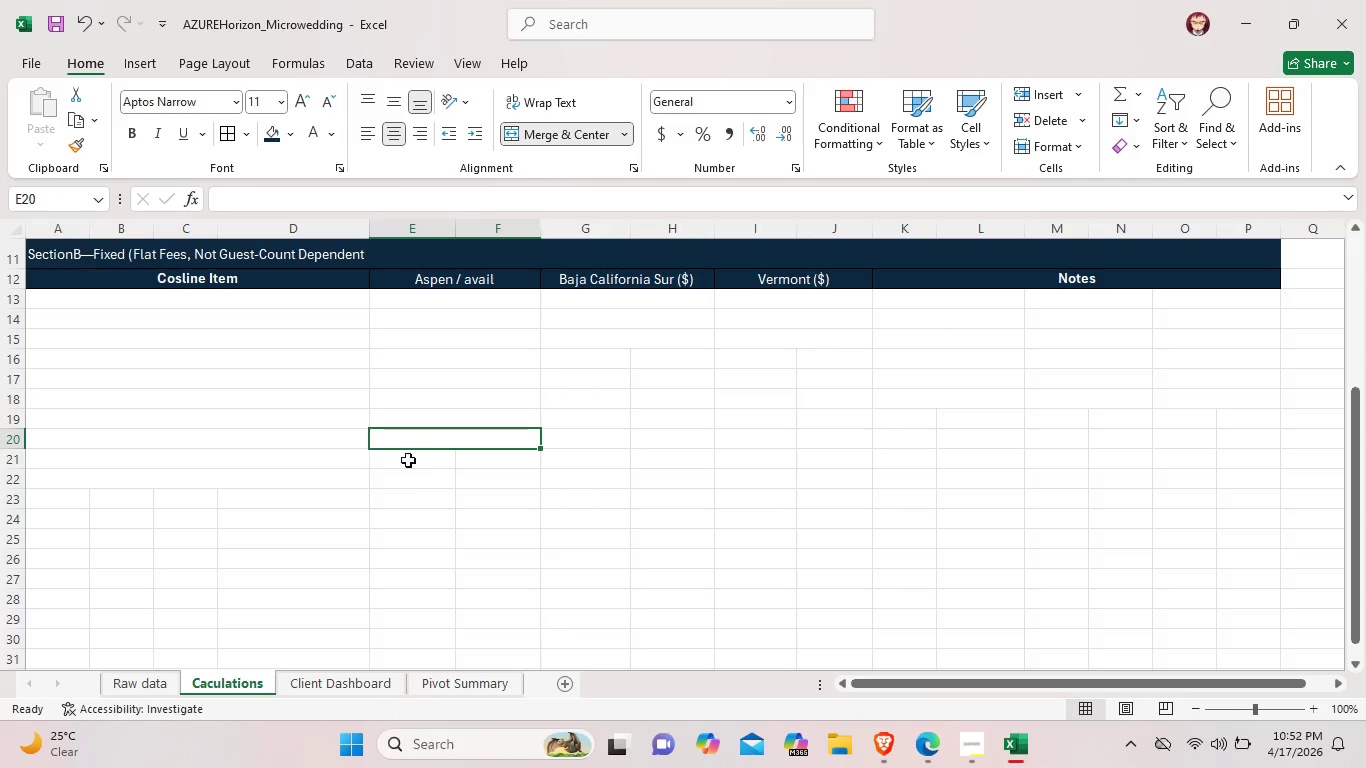 
left_click_drag(start_coordinate=[397, 459], to_coordinate=[486, 459])
 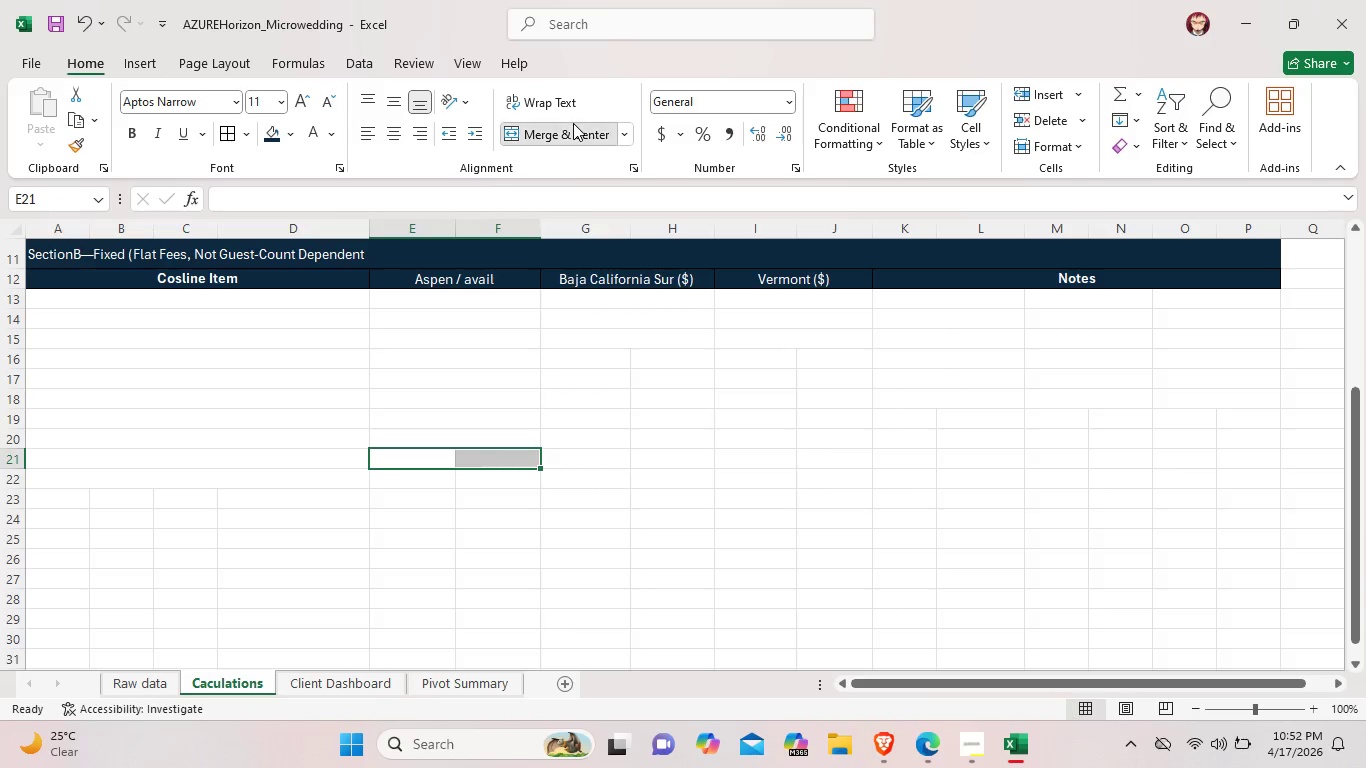 
left_click([573, 123])
 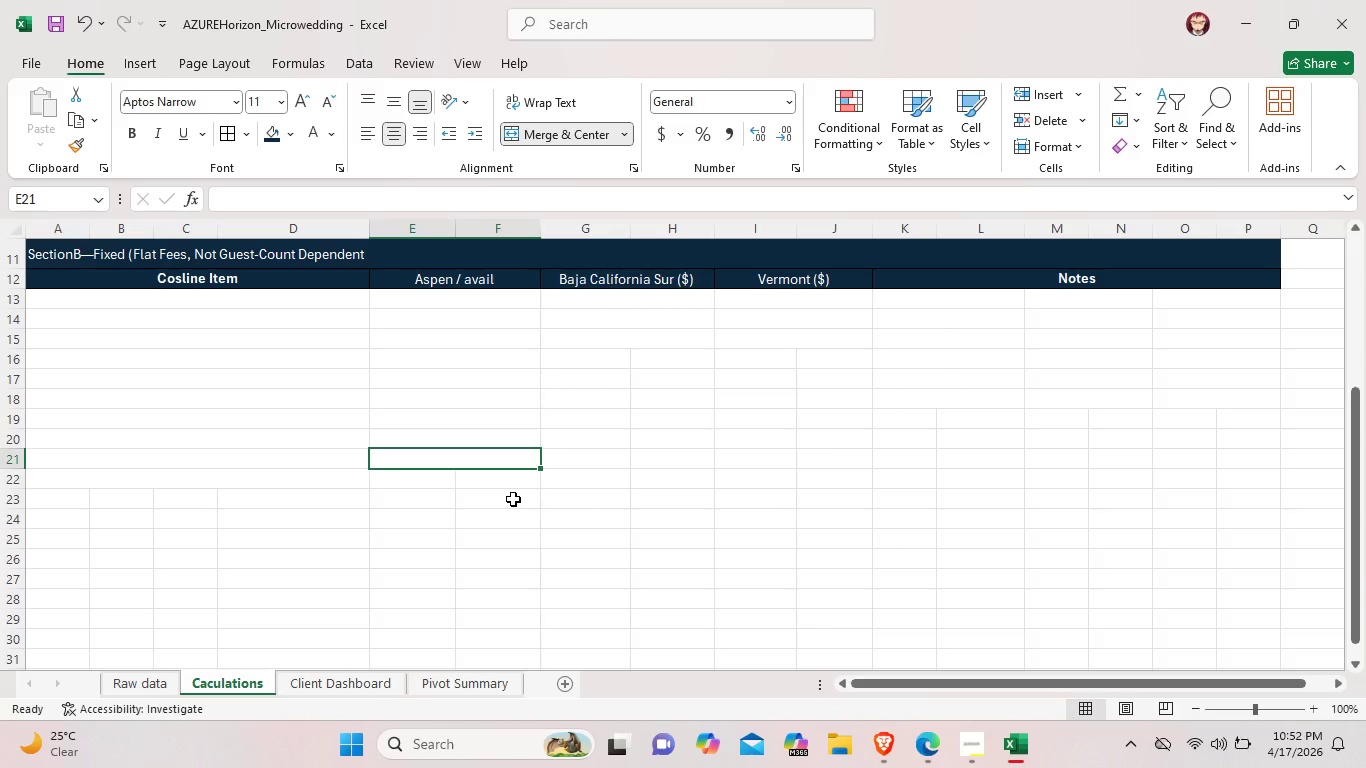 
left_click([571, 508])
 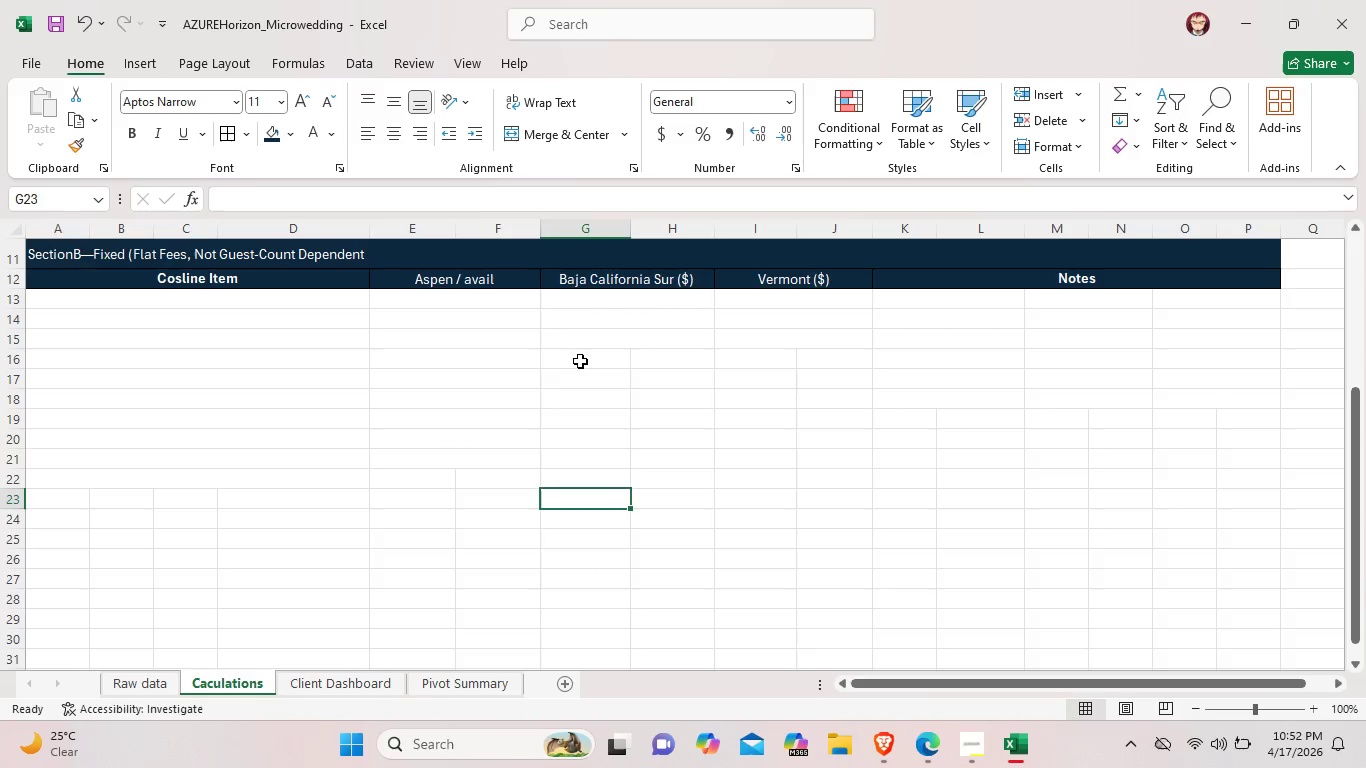 
left_click_drag(start_coordinate=[580, 361], to_coordinate=[731, 366])
 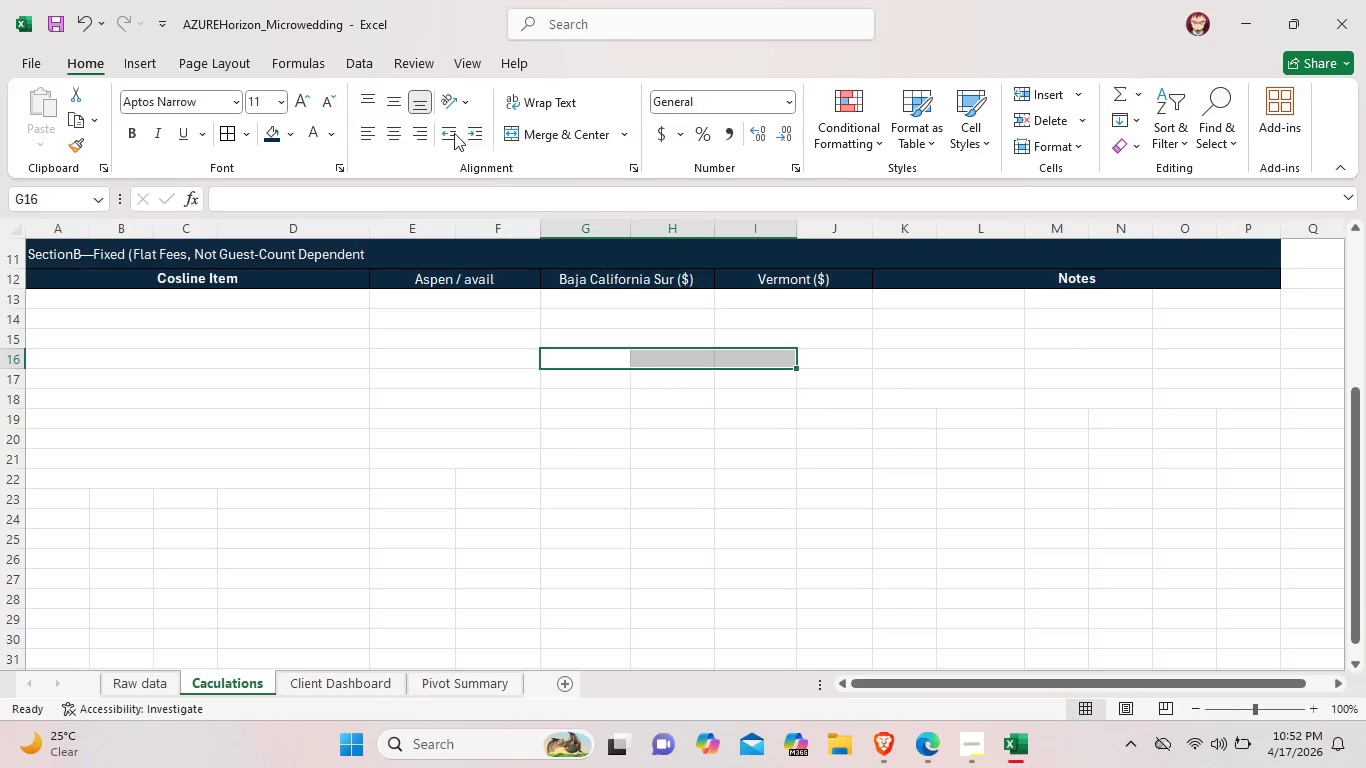 
mouse_move([480, 137])
 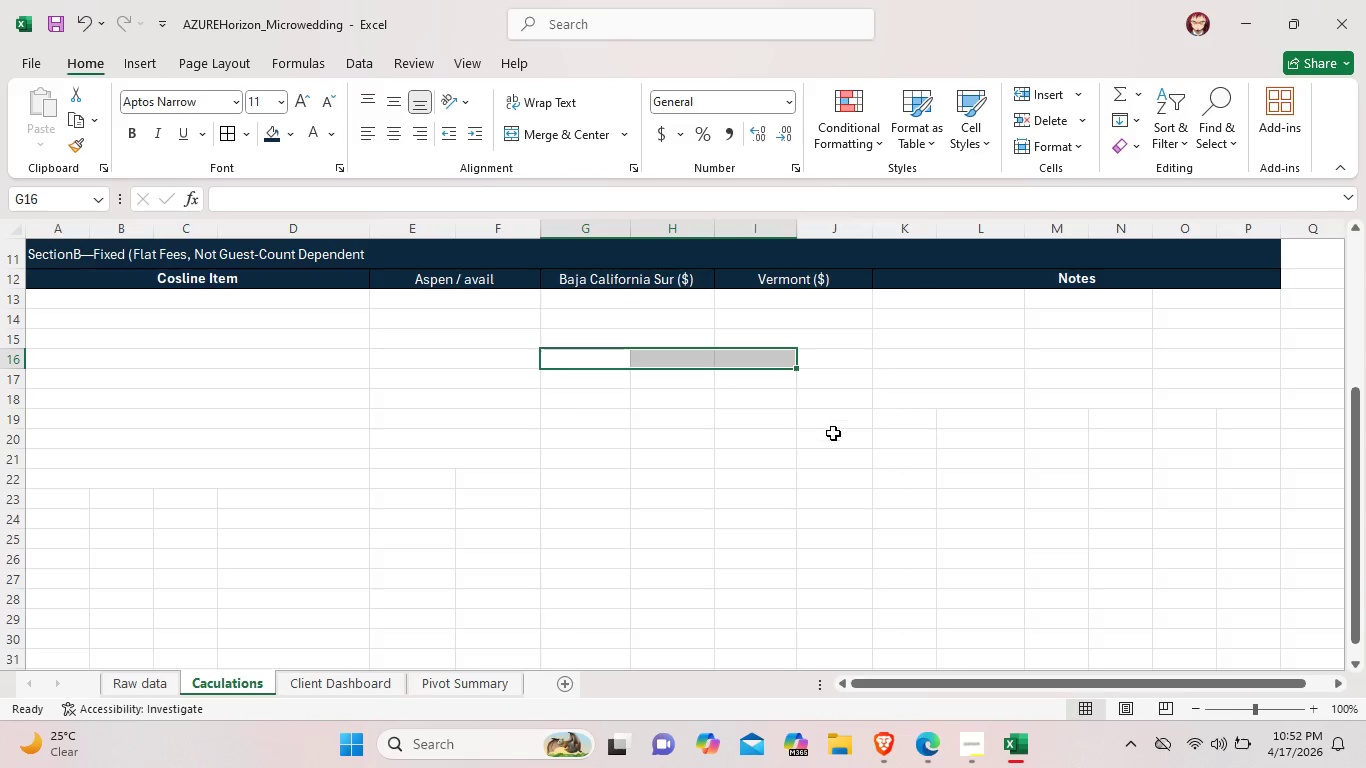 
left_click([844, 447])
 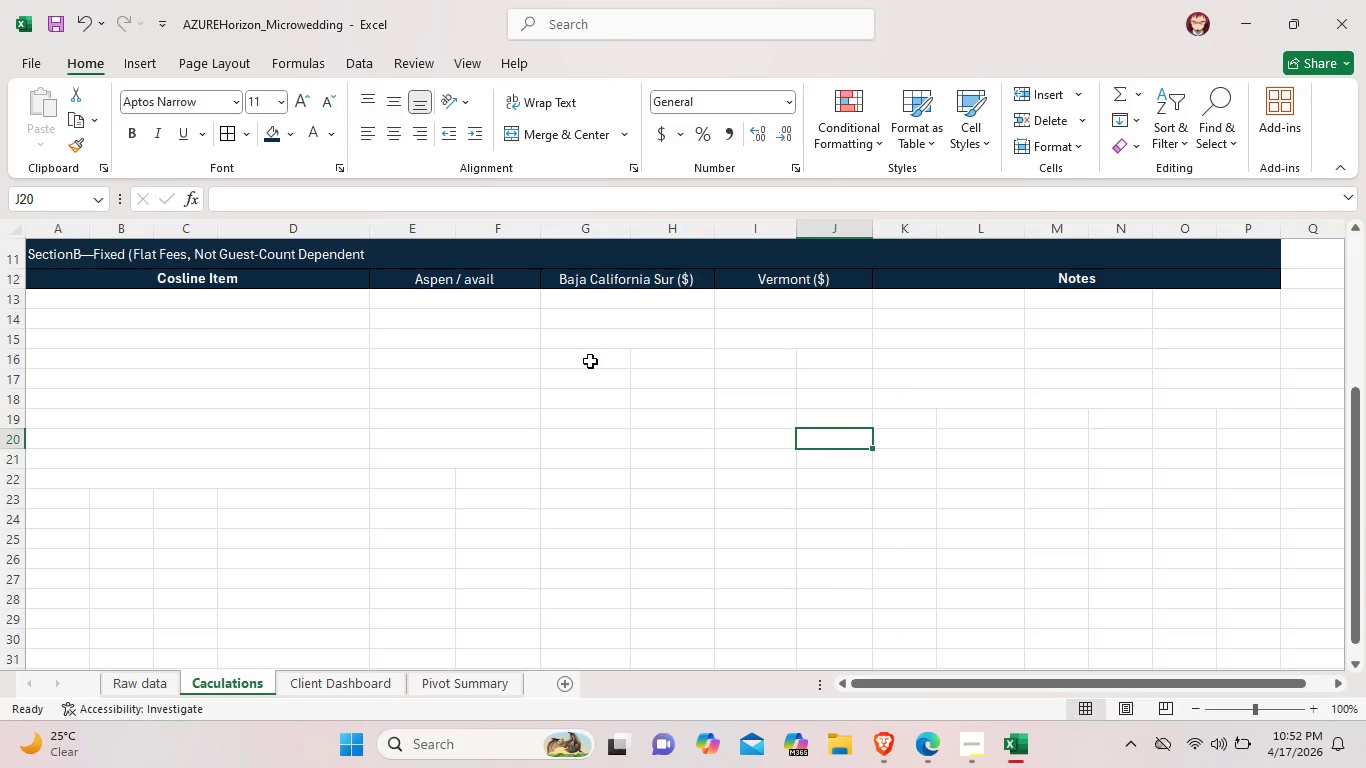 
left_click_drag(start_coordinate=[581, 362], to_coordinate=[849, 355])
 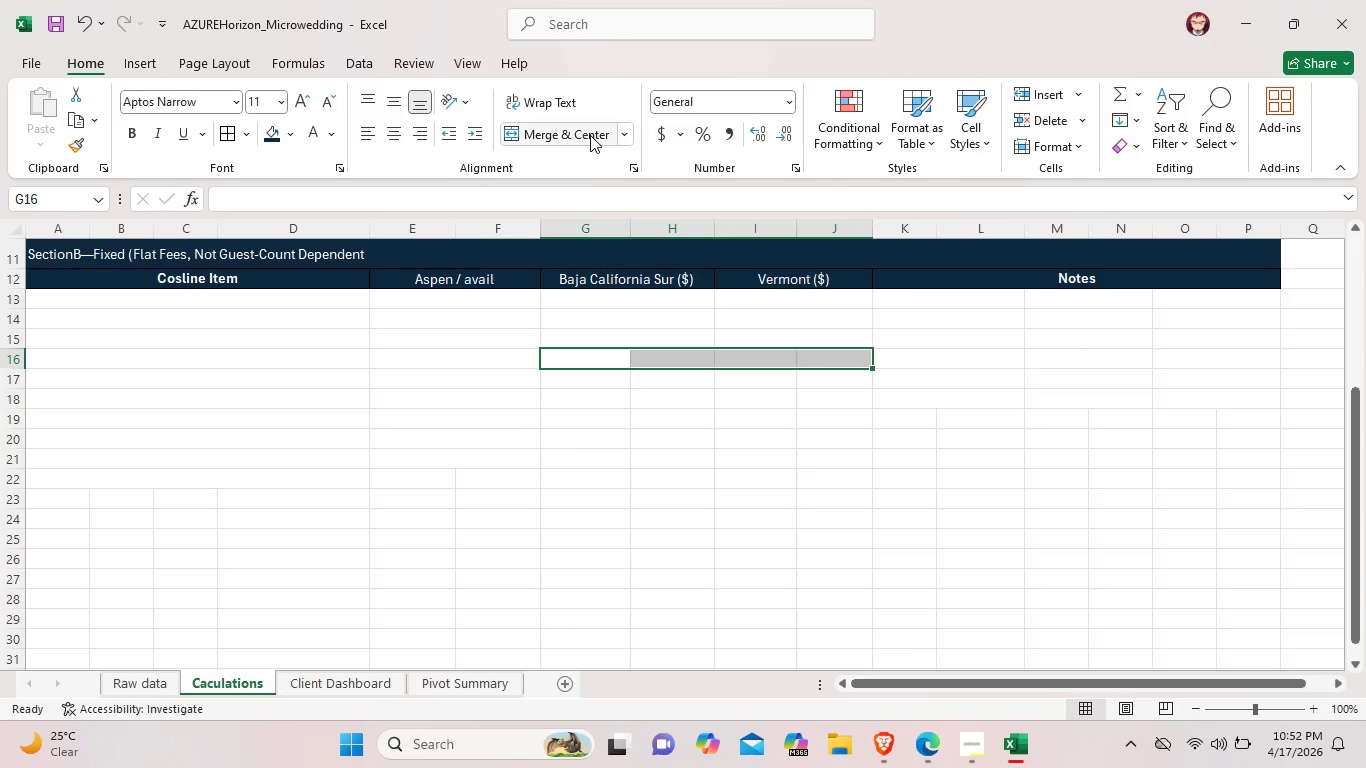 
left_click([590, 135])
 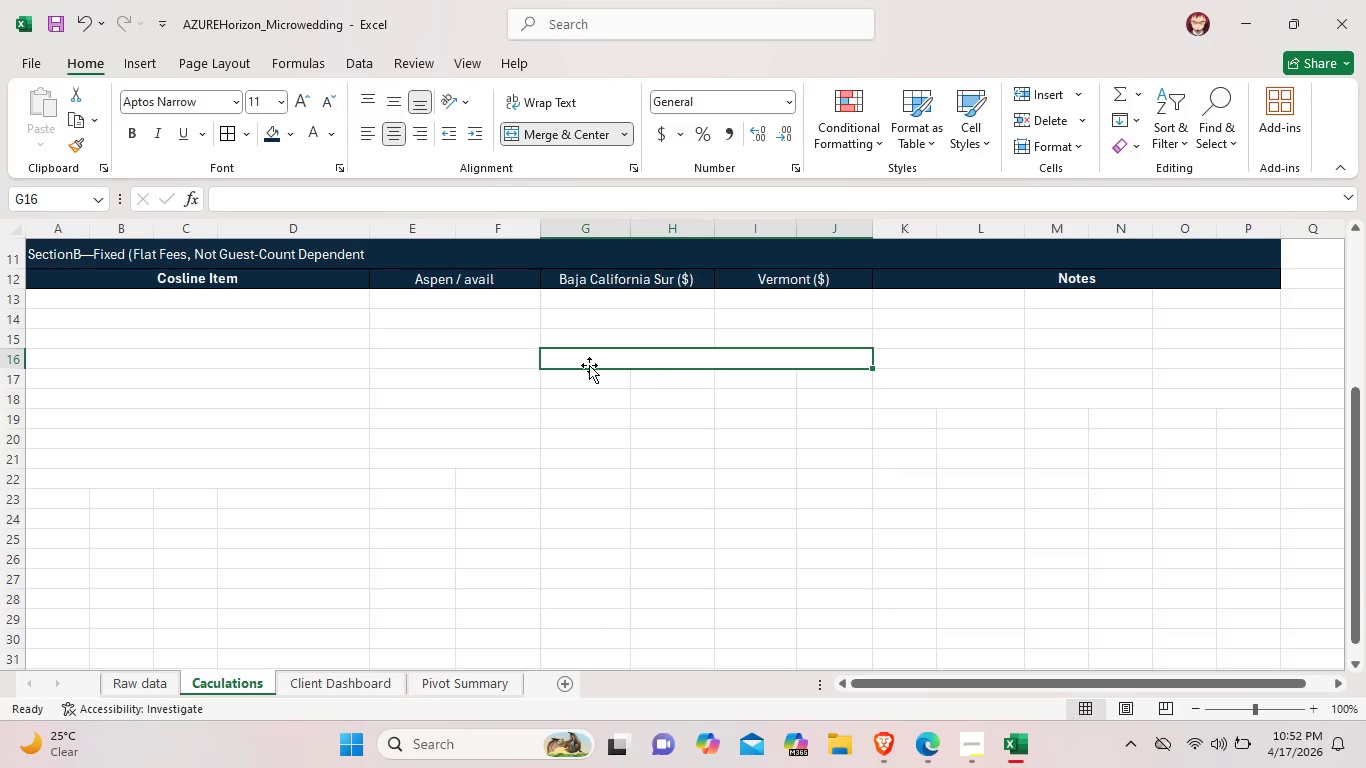 
left_click([716, 383])
 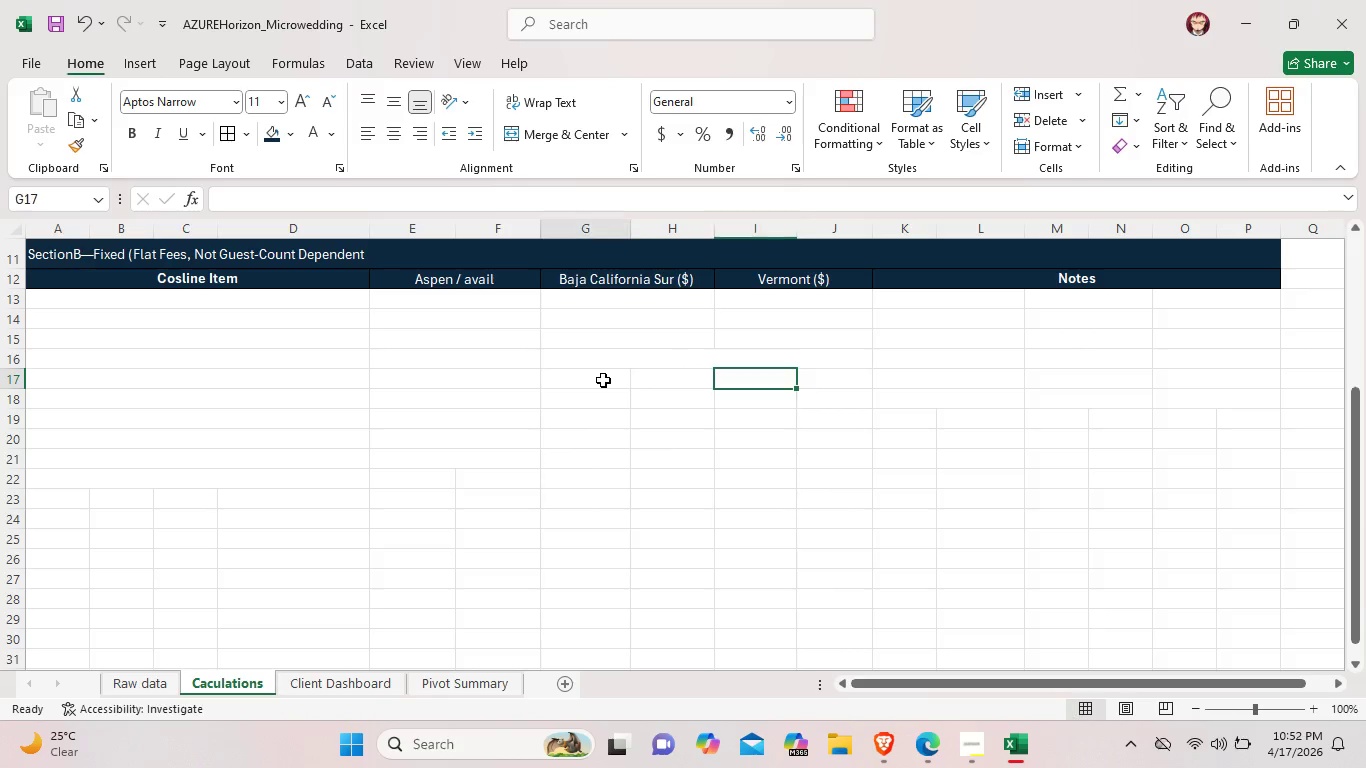 
left_click_drag(start_coordinate=[603, 380], to_coordinate=[665, 381])
 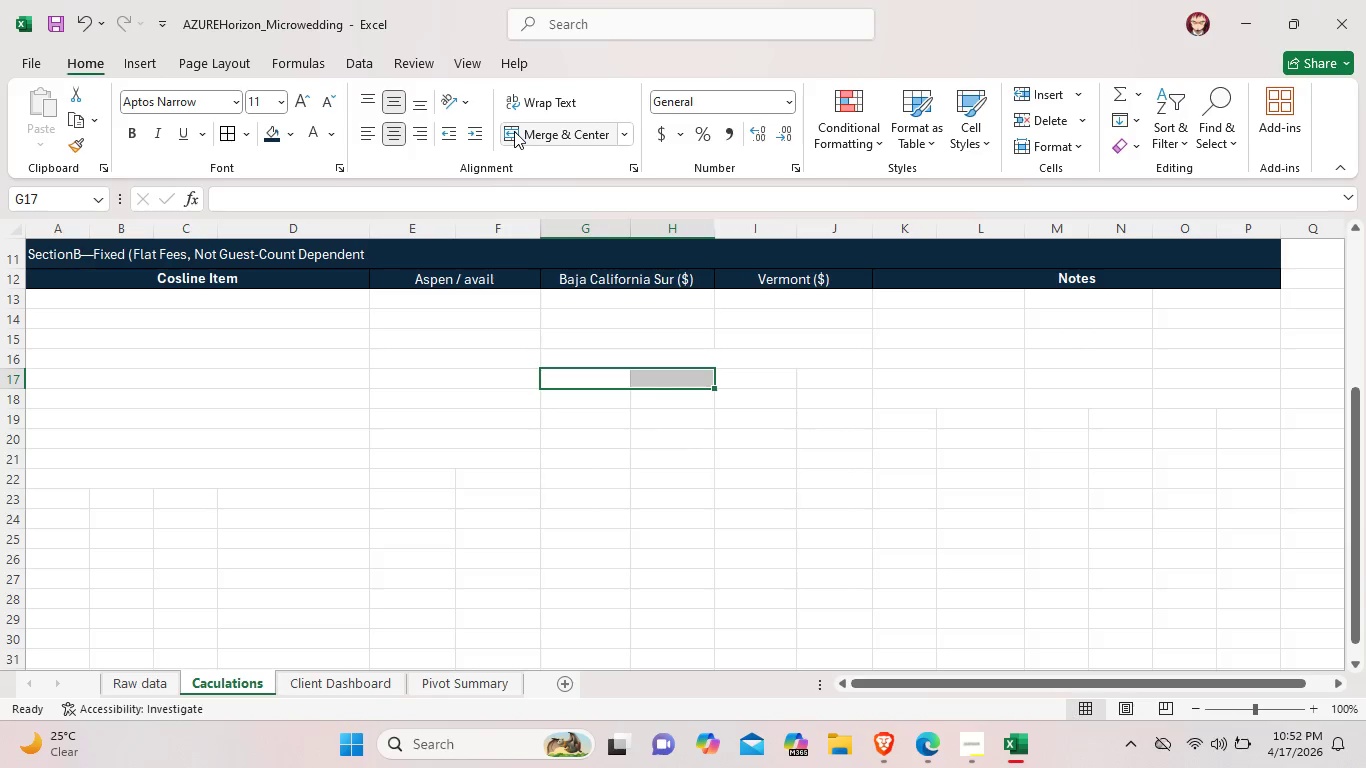 
left_click([514, 131])
 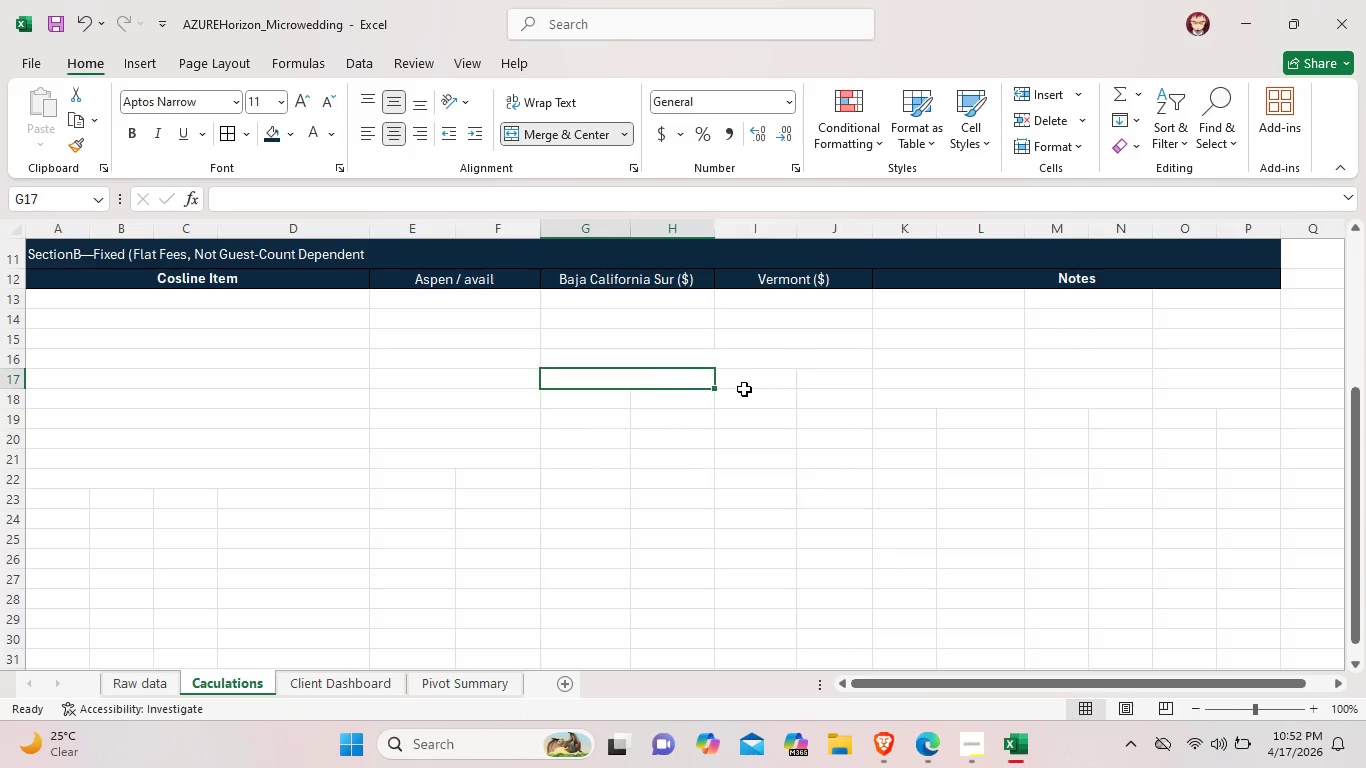 
left_click_drag(start_coordinate=[744, 389], to_coordinate=[820, 391])
 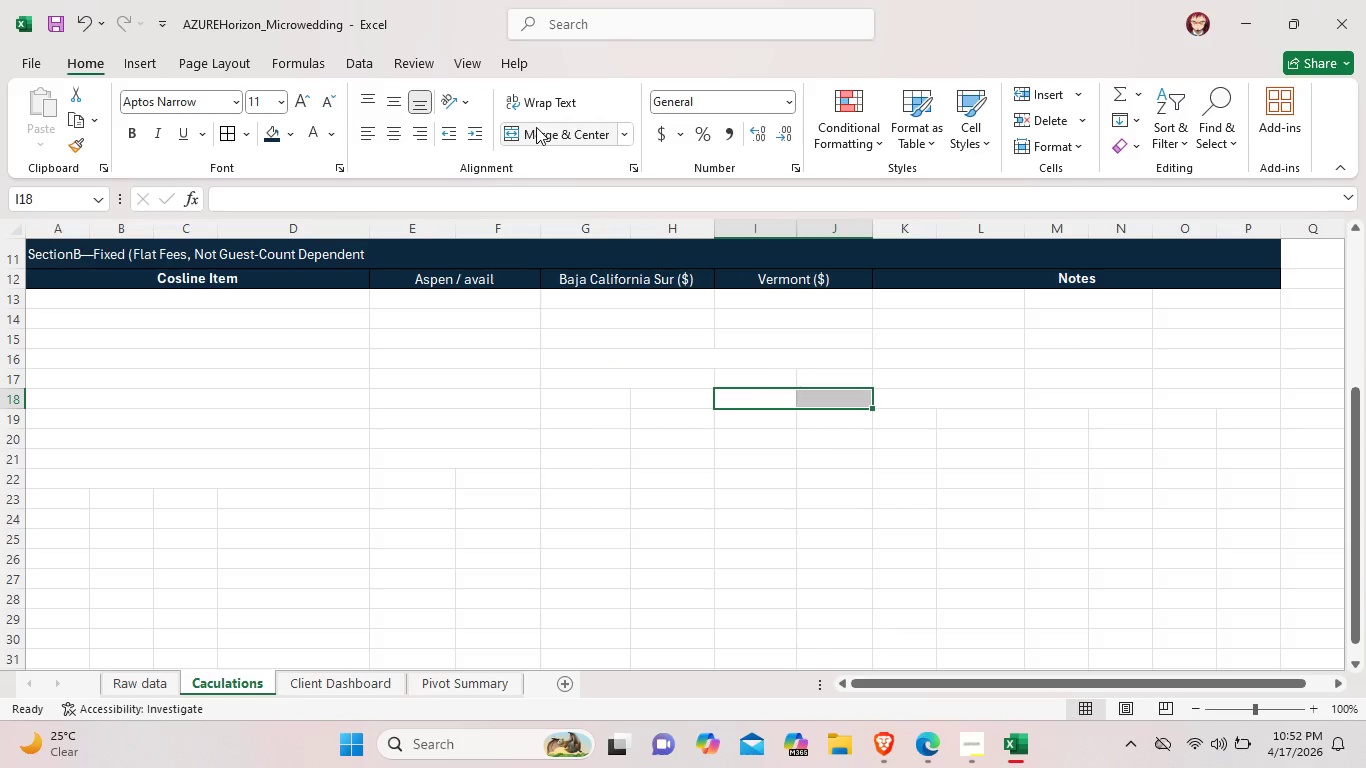 
left_click([536, 127])
 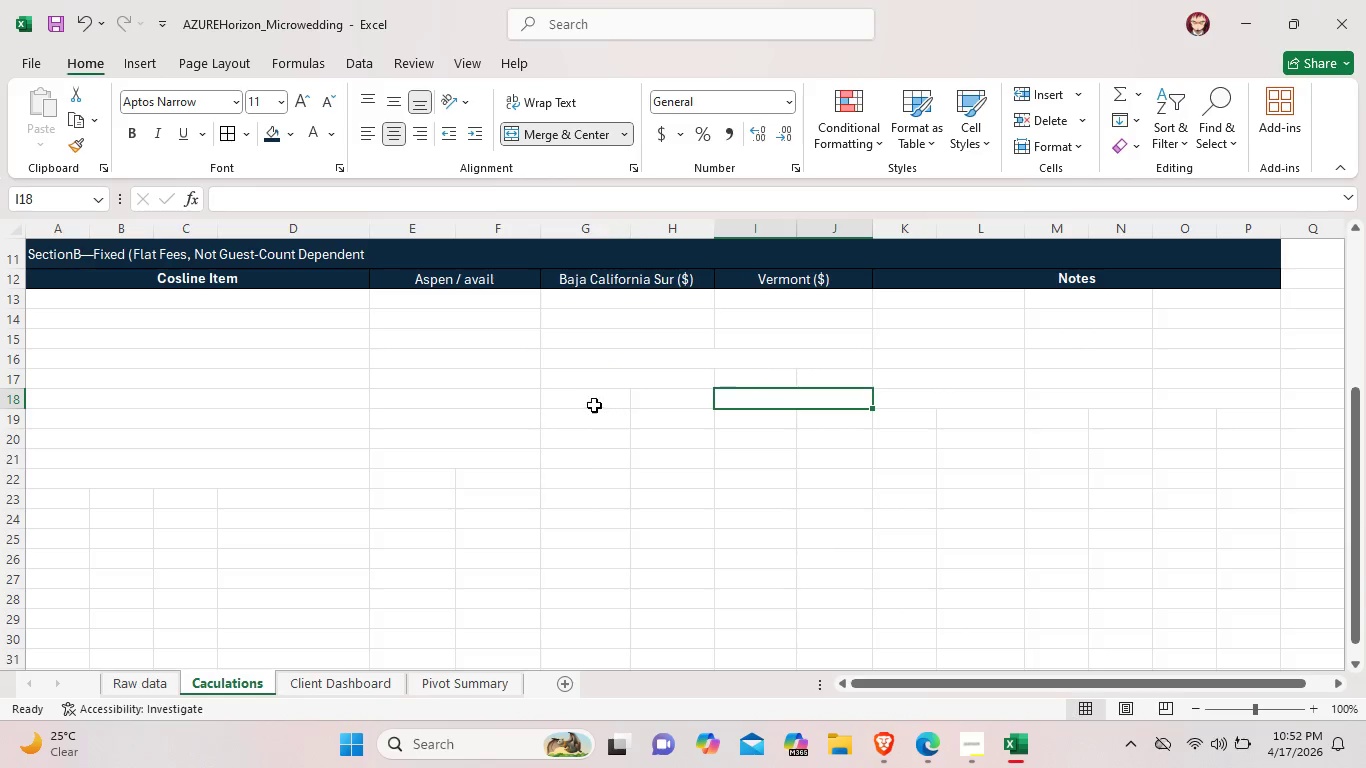 
left_click_drag(start_coordinate=[594, 405], to_coordinate=[652, 403])
 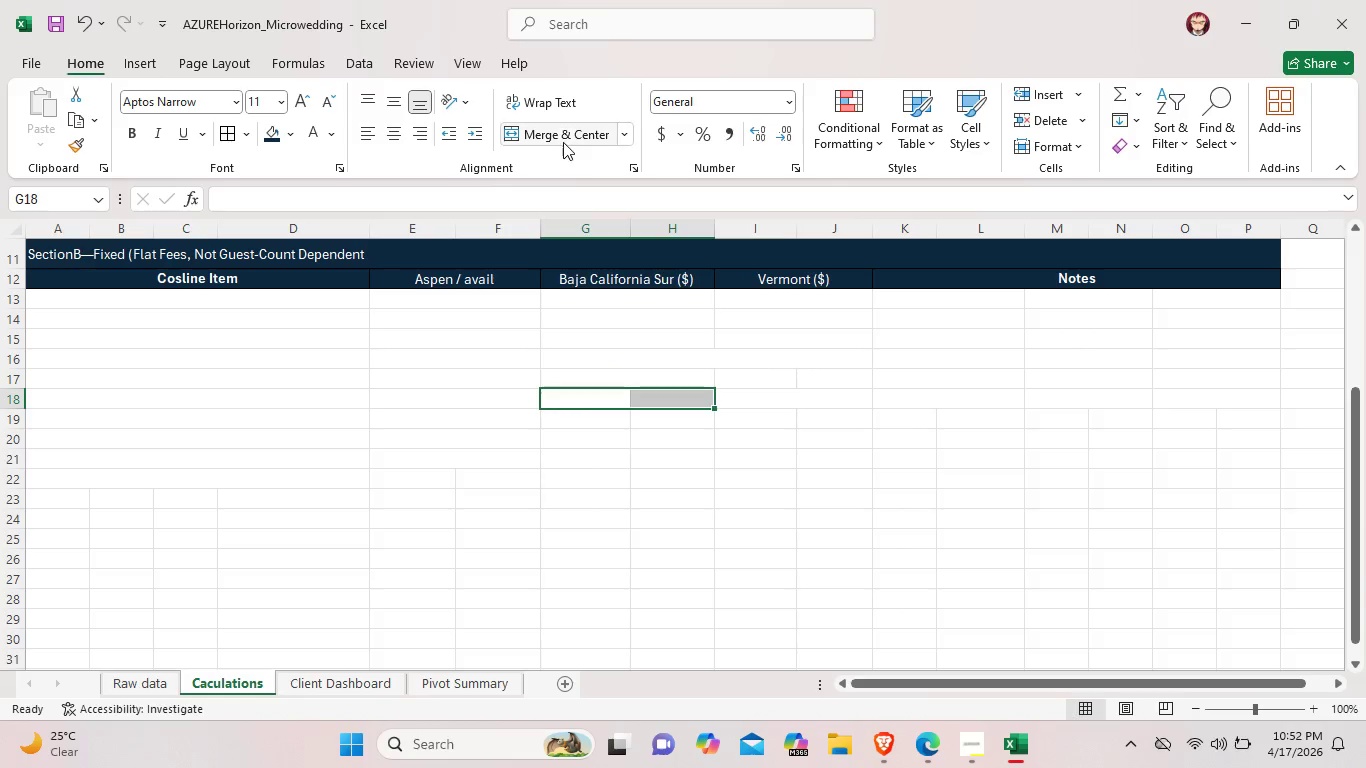 
left_click([563, 141])
 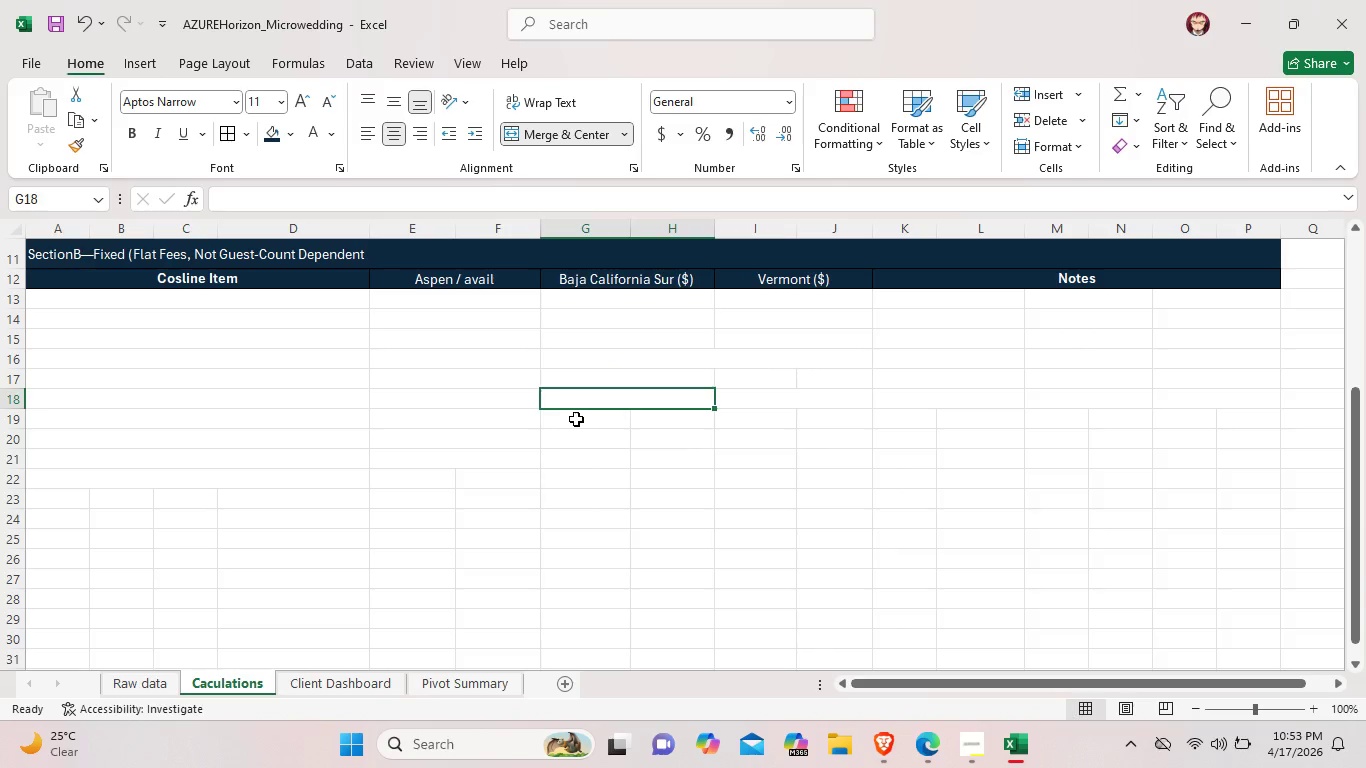 
left_click_drag(start_coordinate=[576, 419], to_coordinate=[663, 419])
 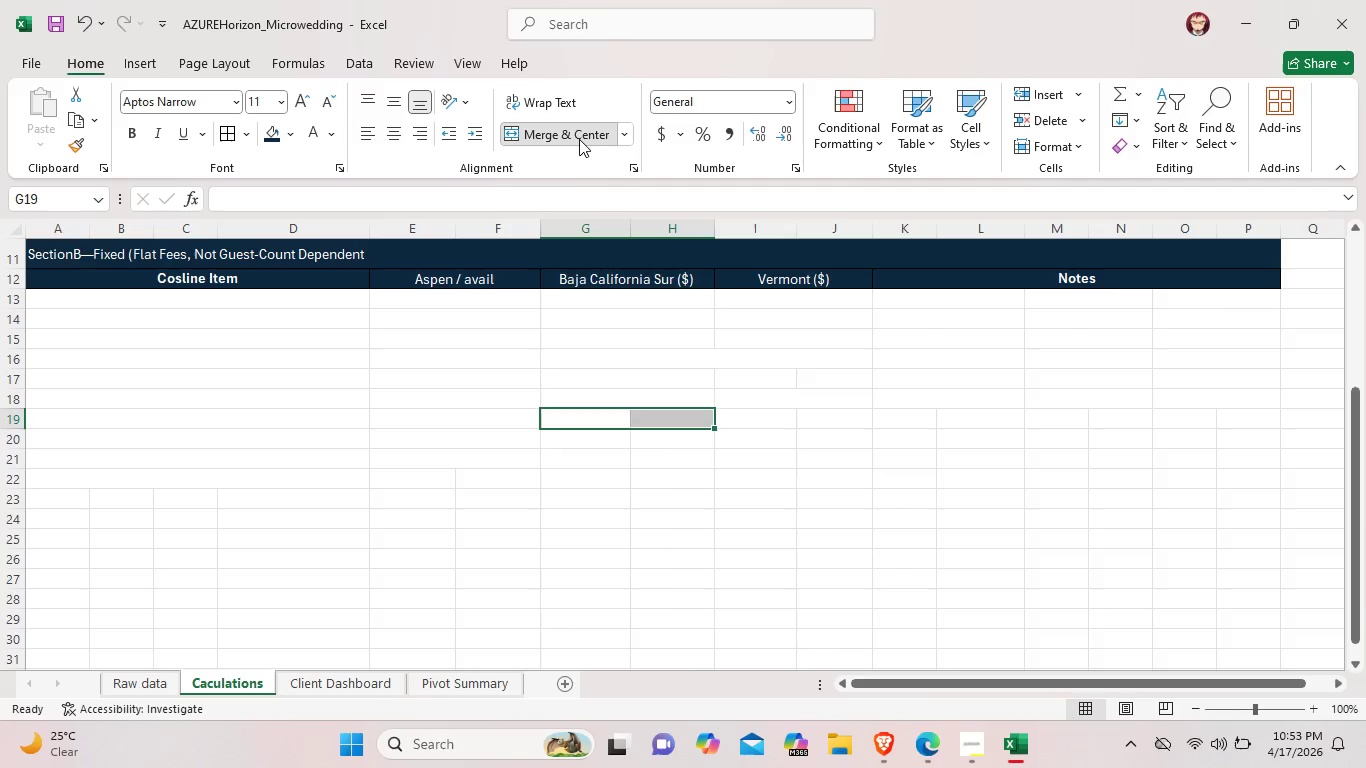 
left_click([579, 139])
 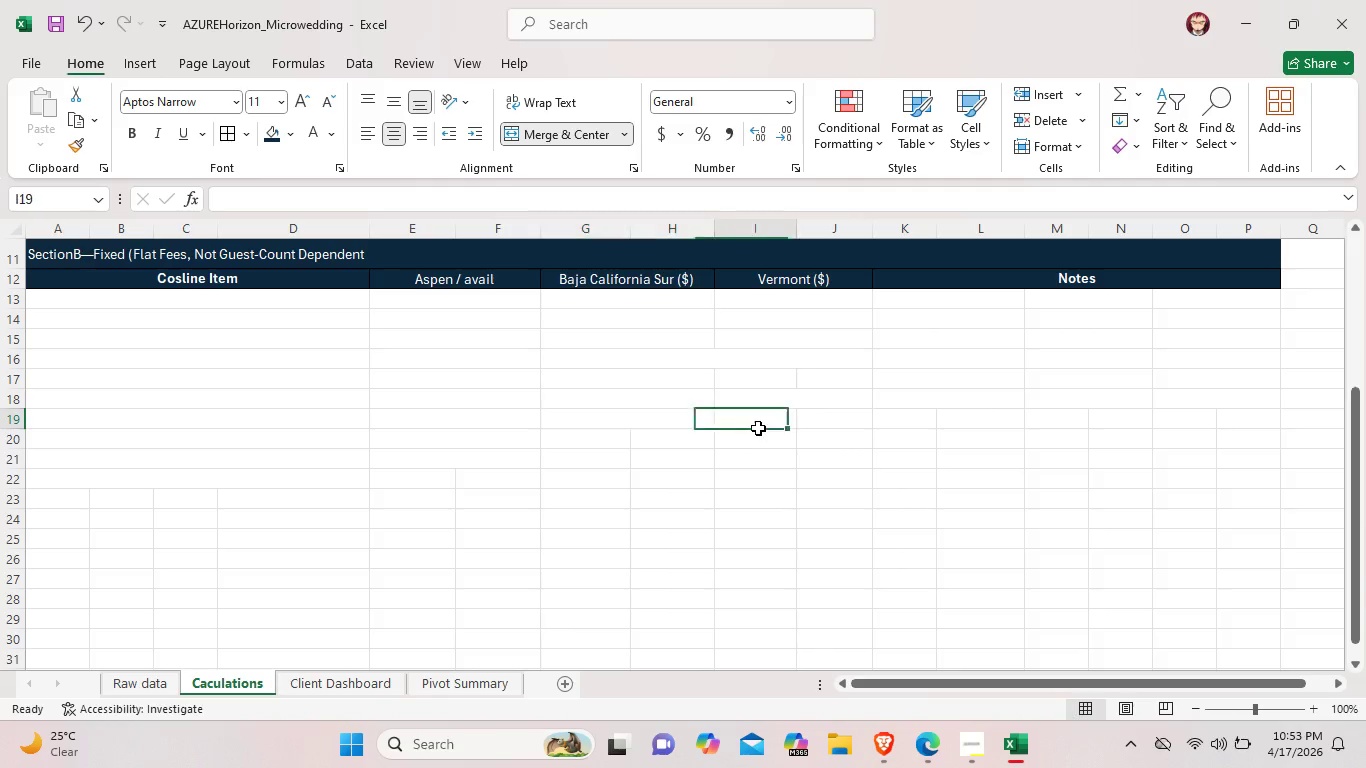 
left_click_drag(start_coordinate=[758, 428], to_coordinate=[808, 426])
 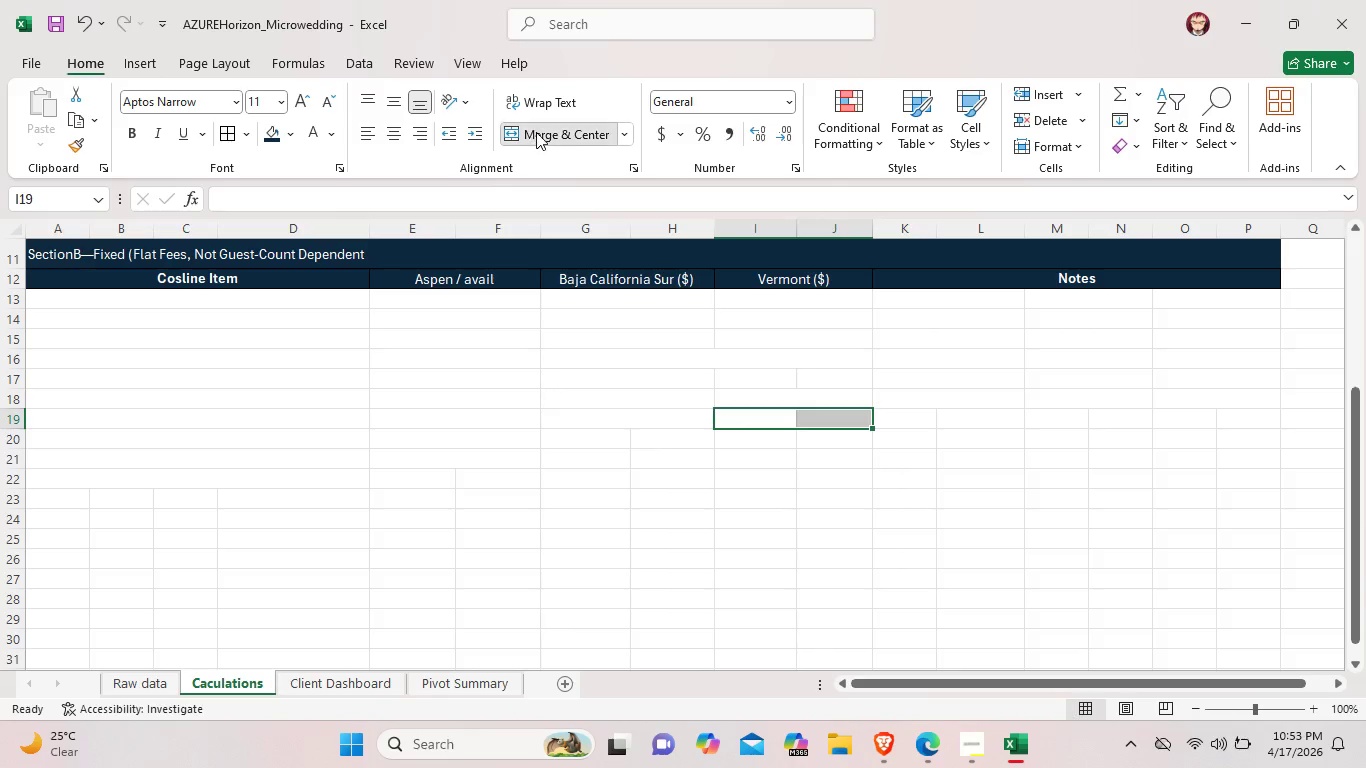 
left_click([536, 132])
 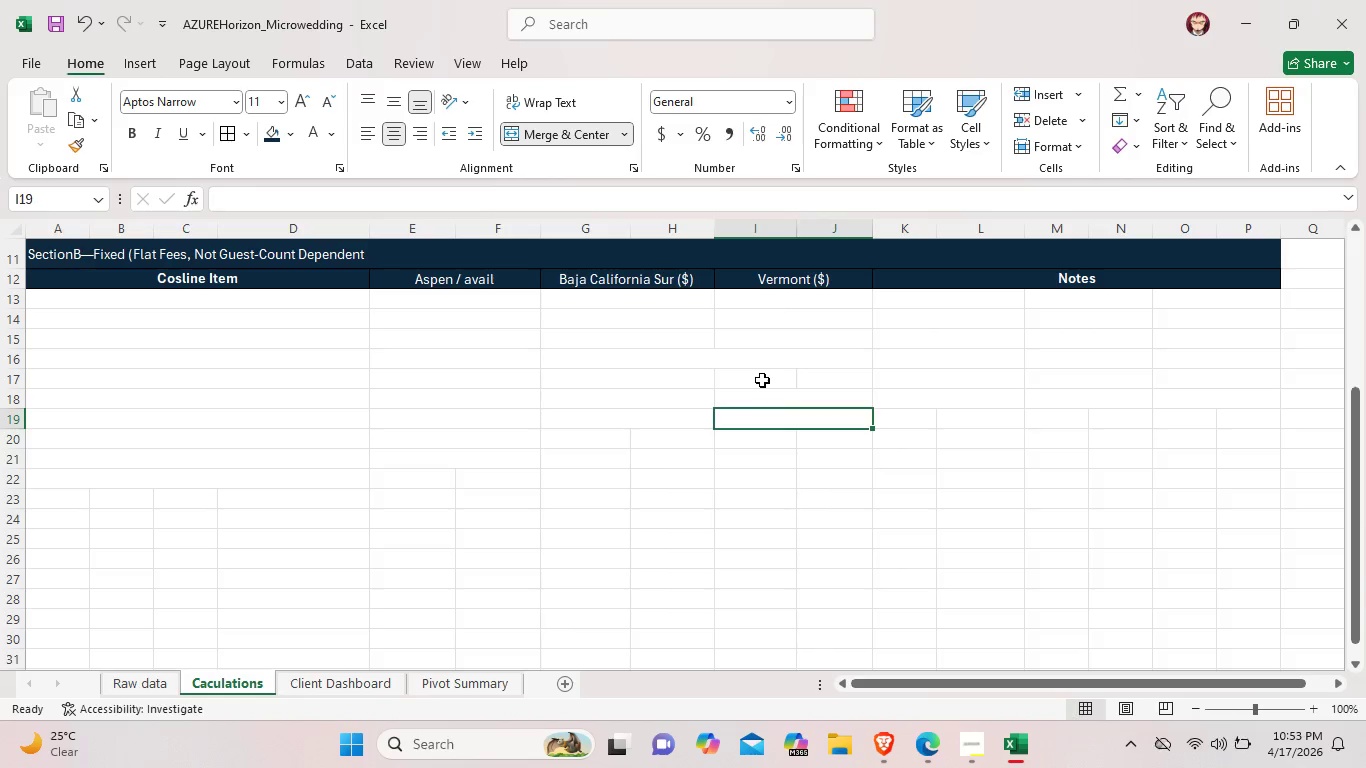 
left_click_drag(start_coordinate=[762, 380], to_coordinate=[810, 379])
 